 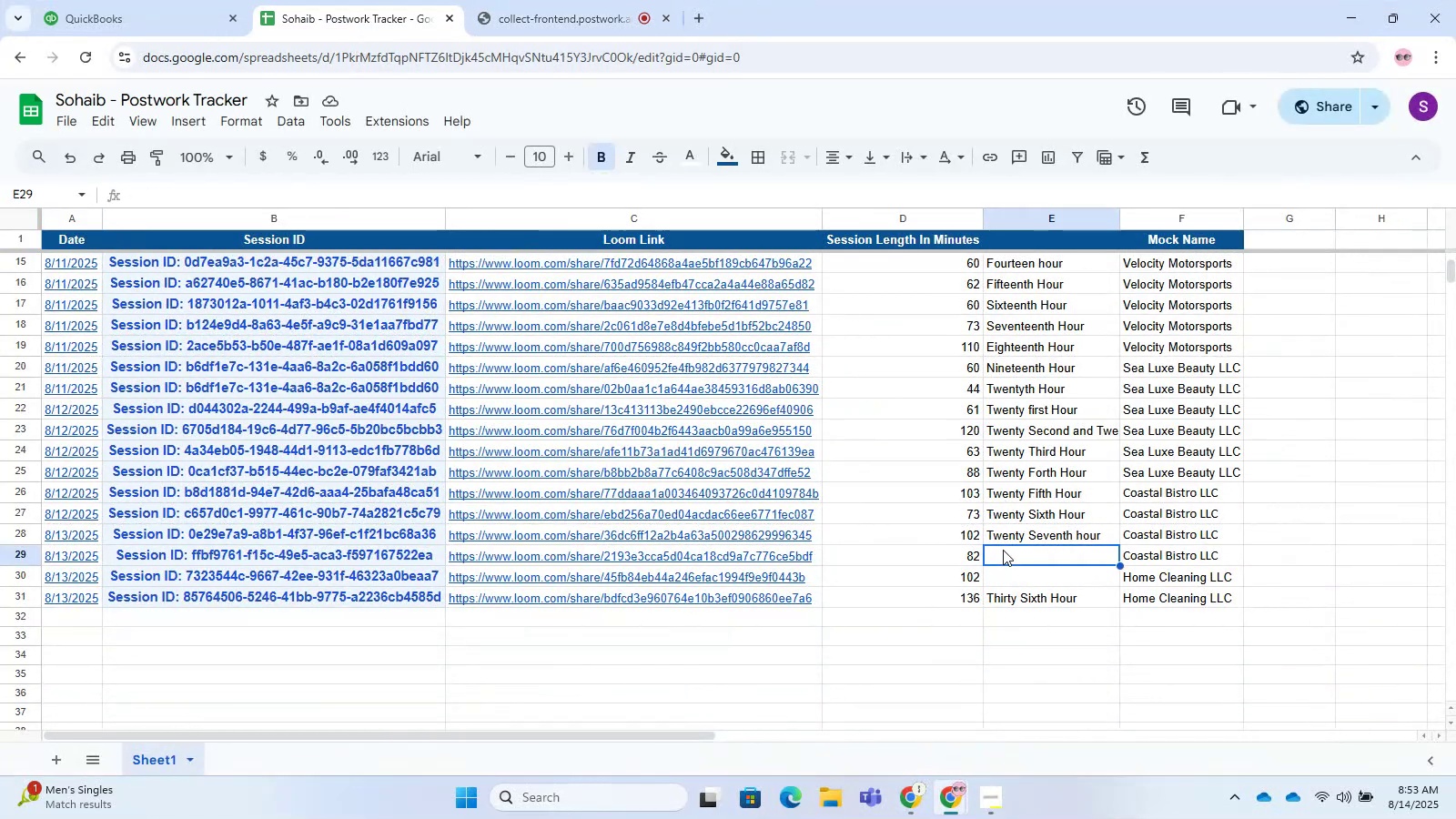 
left_click([1070, 583])
 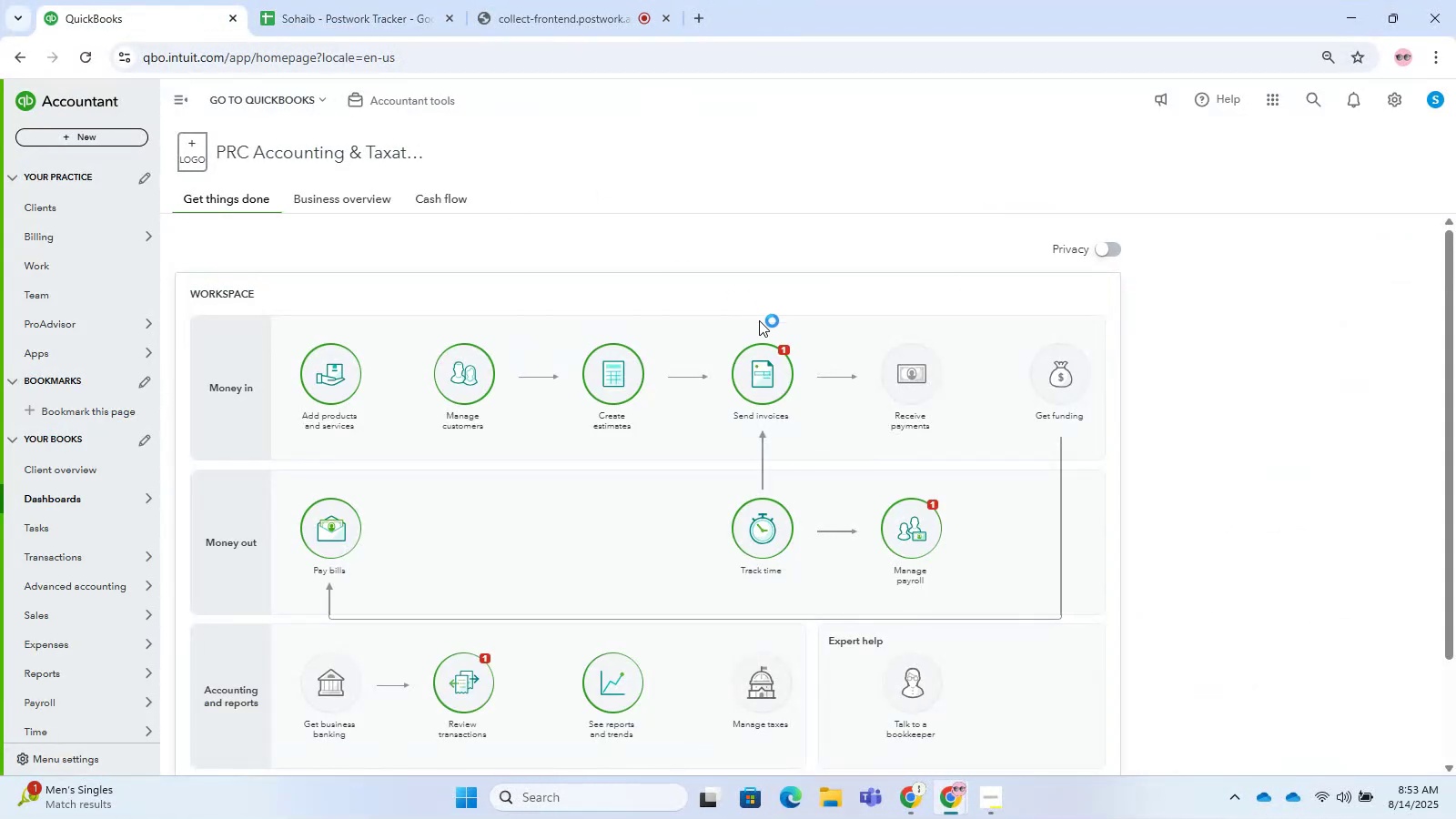 
left_click([231, 95])
 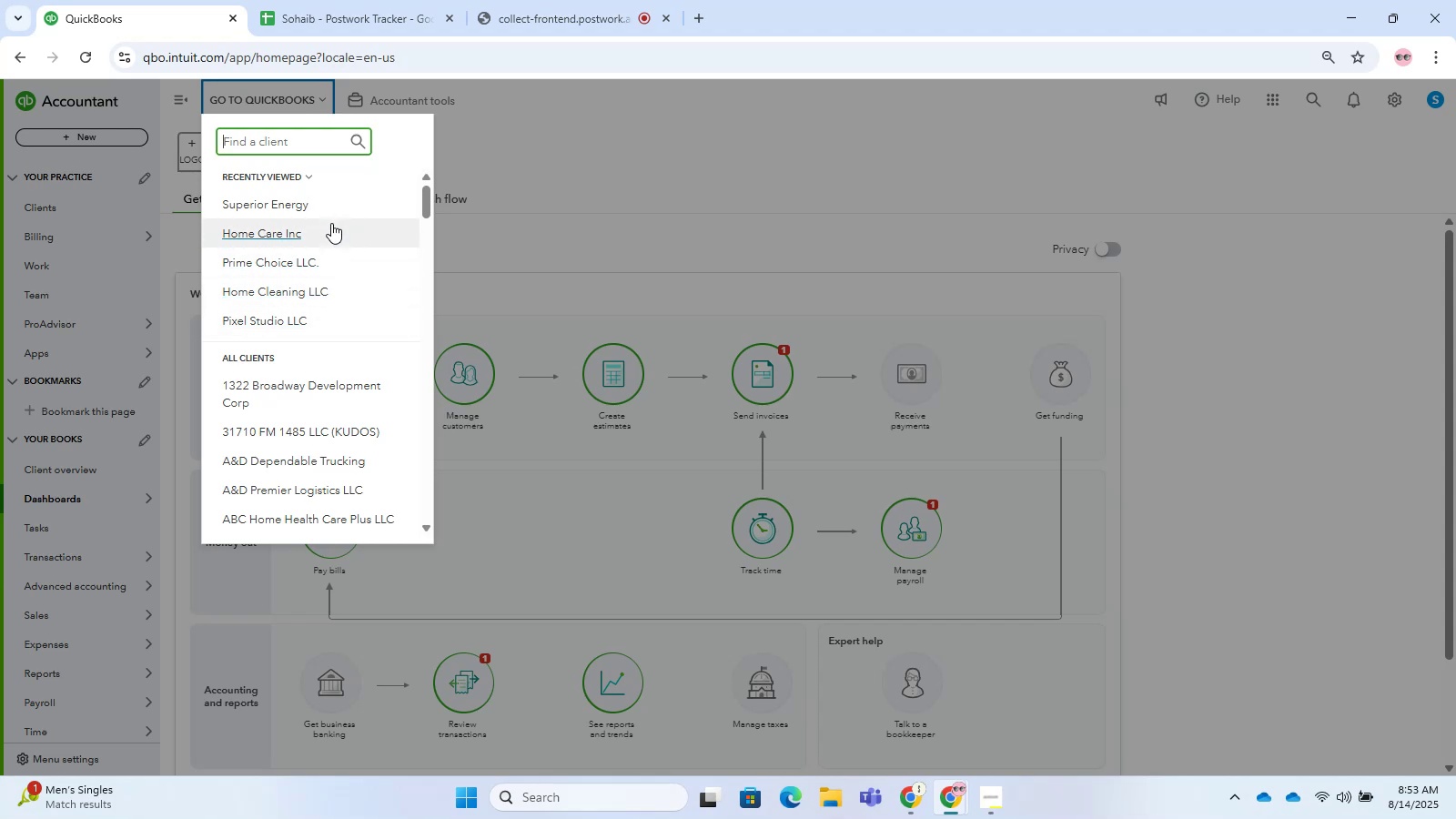 
wait(14.19)
 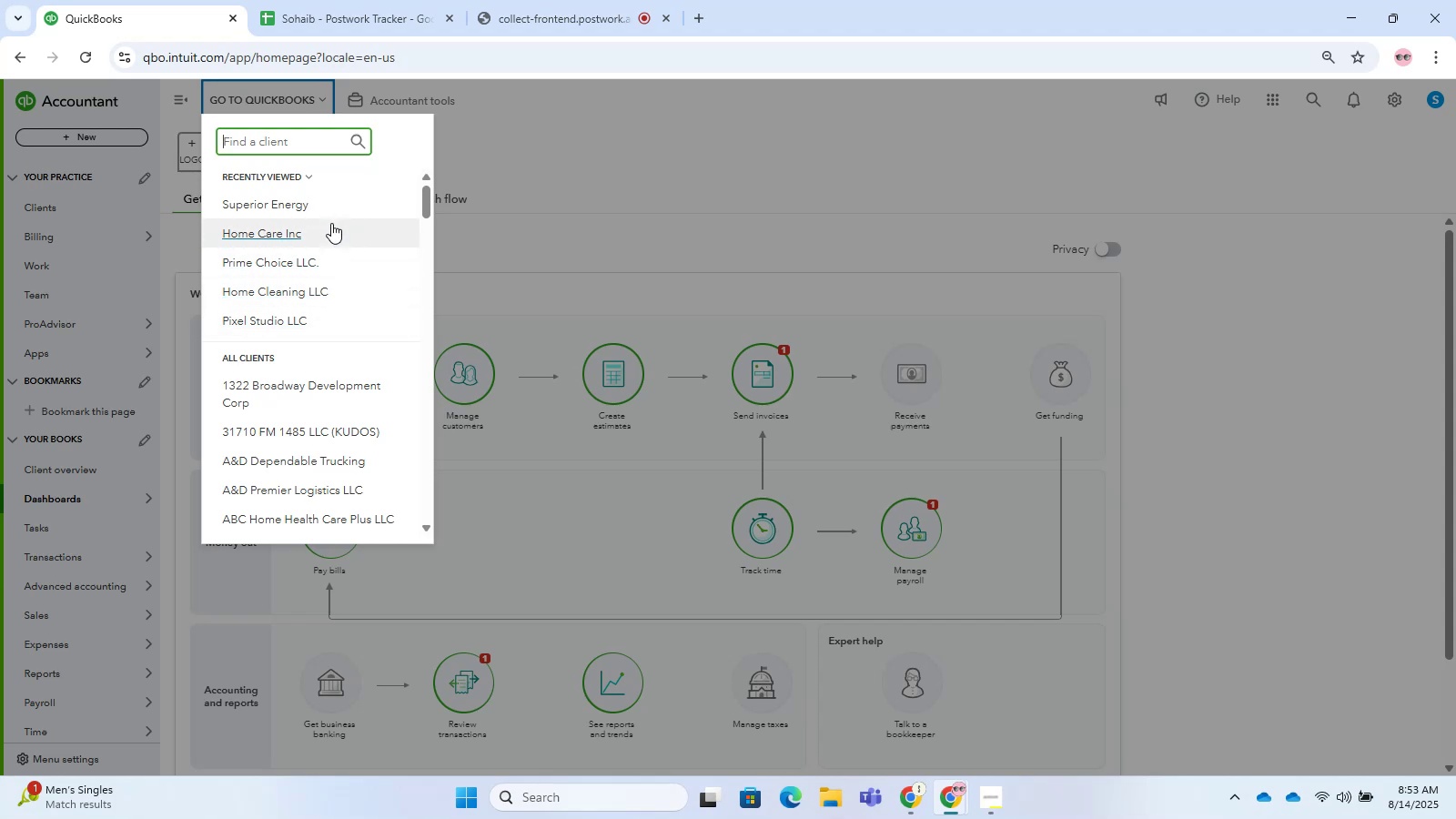 
left_click([329, 234])
 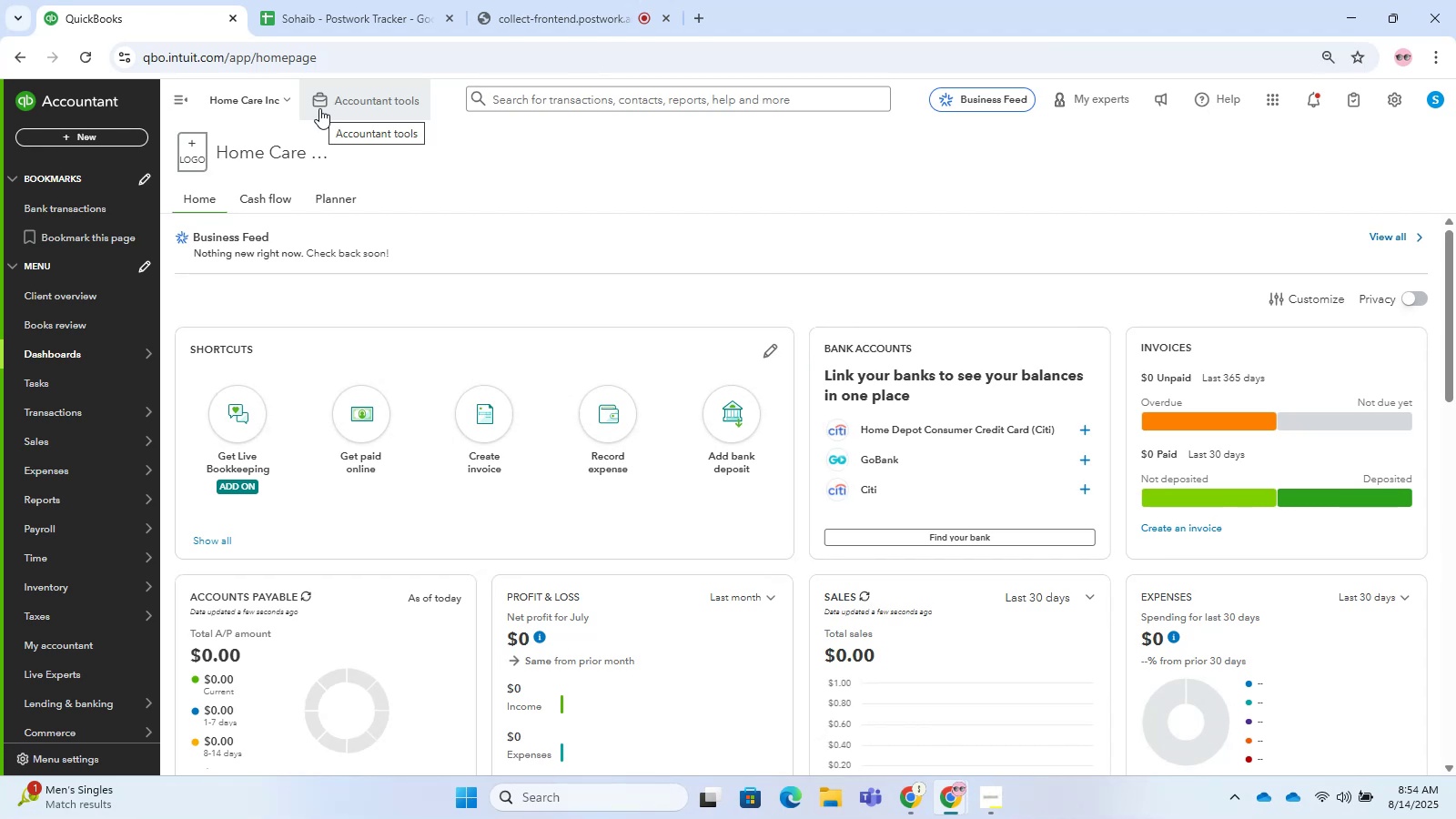 
wait(31.37)
 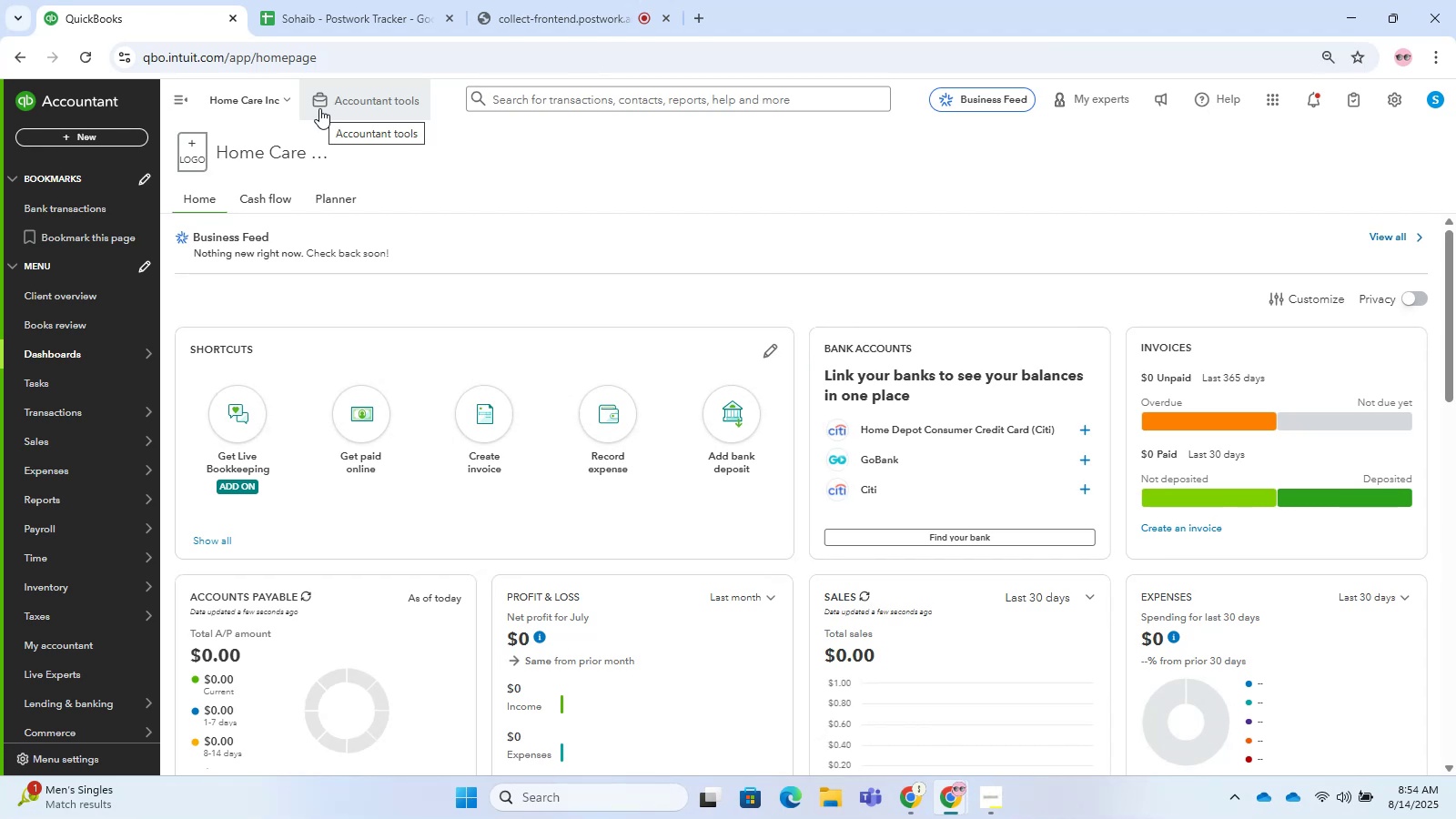 
right_click([255, 501])
 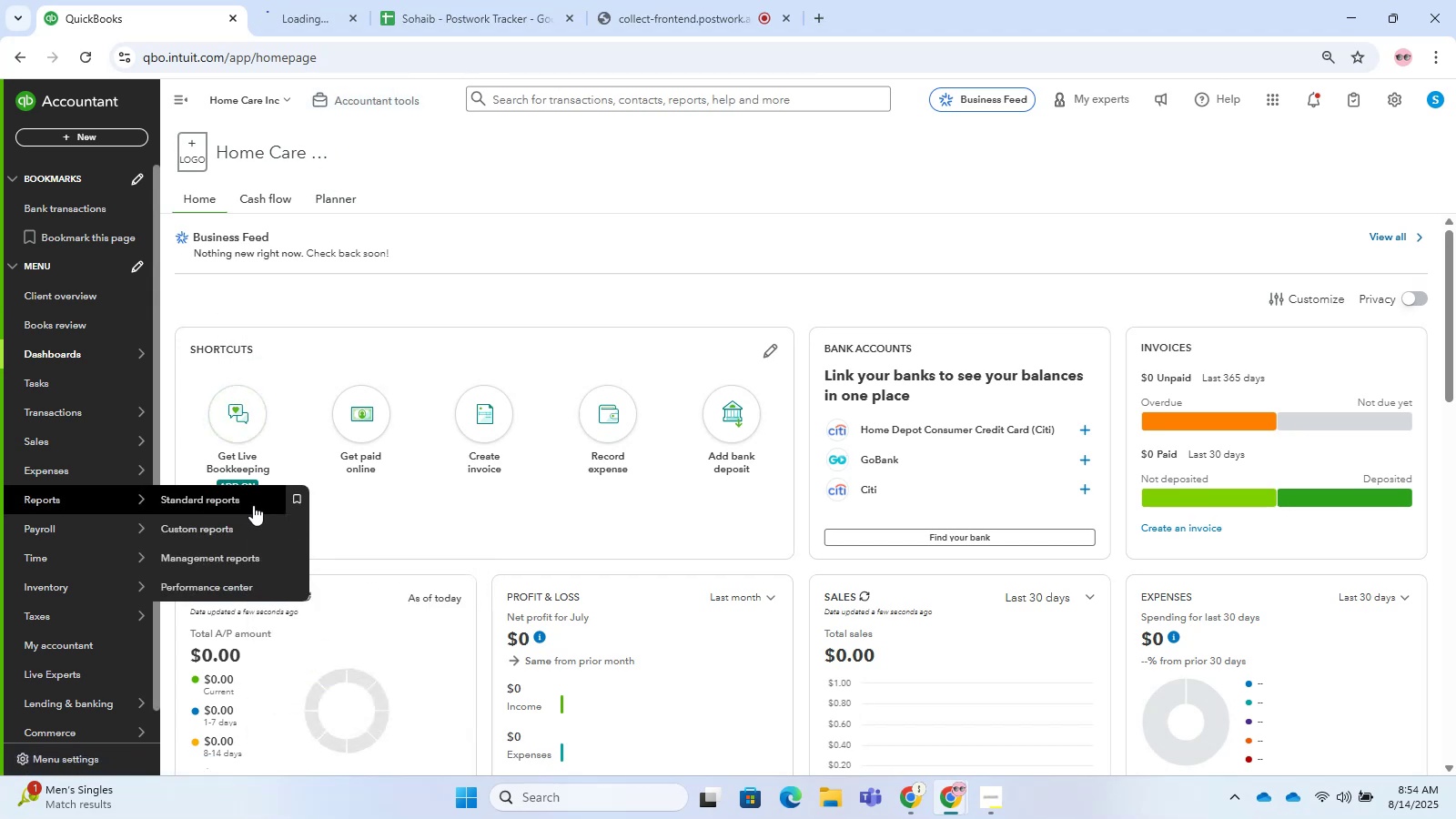 
right_click([227, 500])
 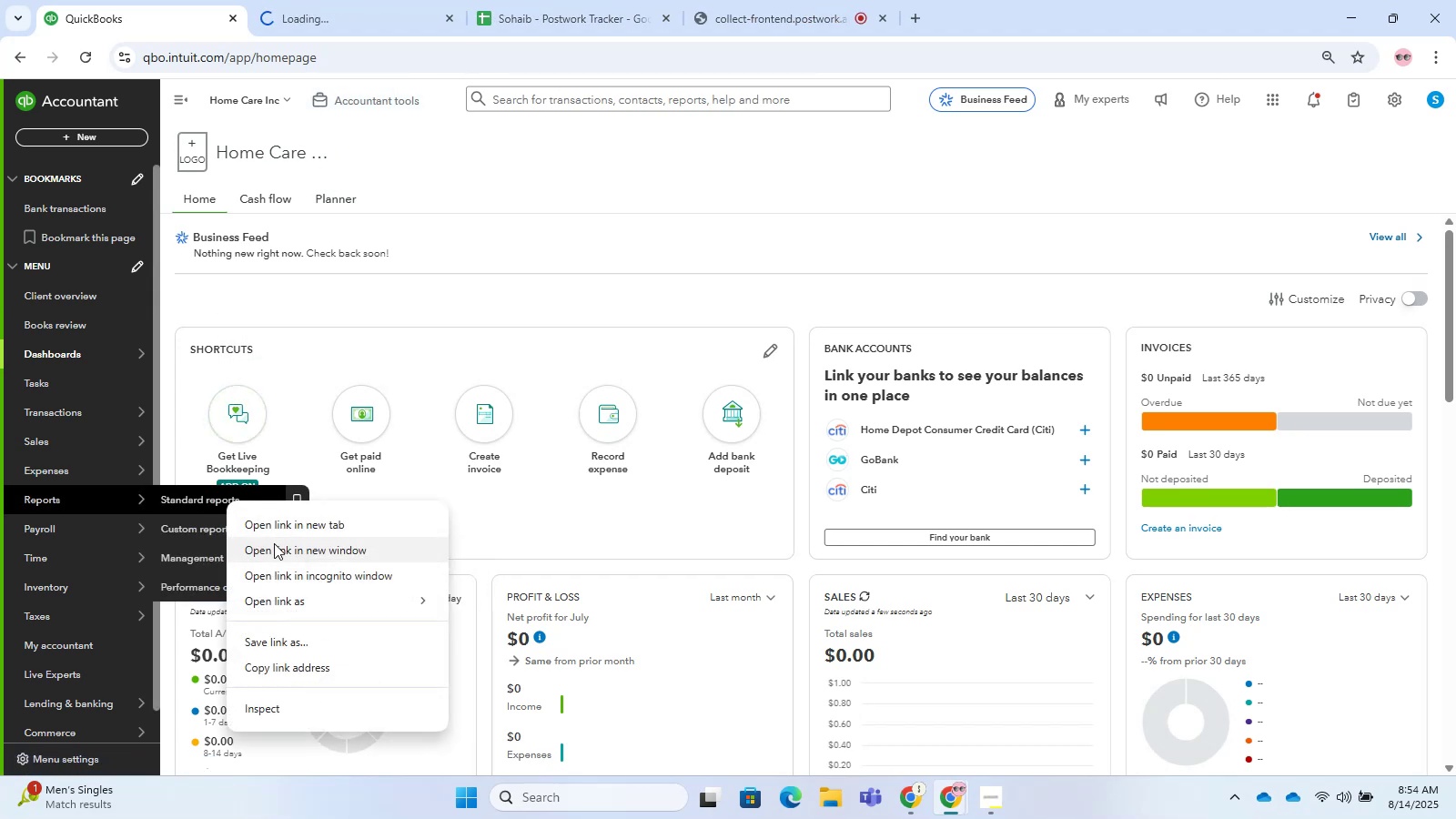 
left_click_drag(start_coordinate=[274, 543], to_coordinate=[303, 529])
 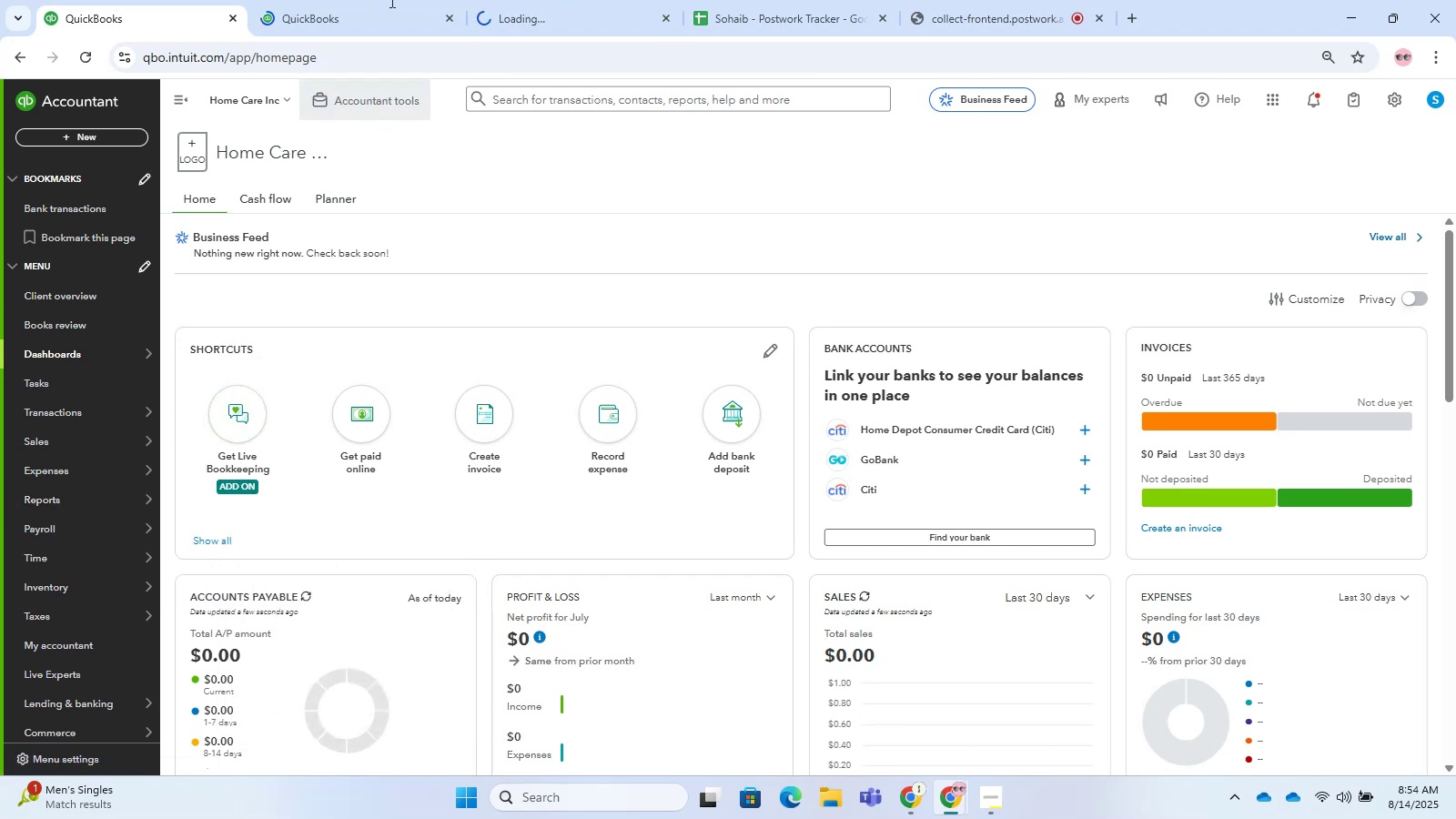 
left_click([303, 0])
 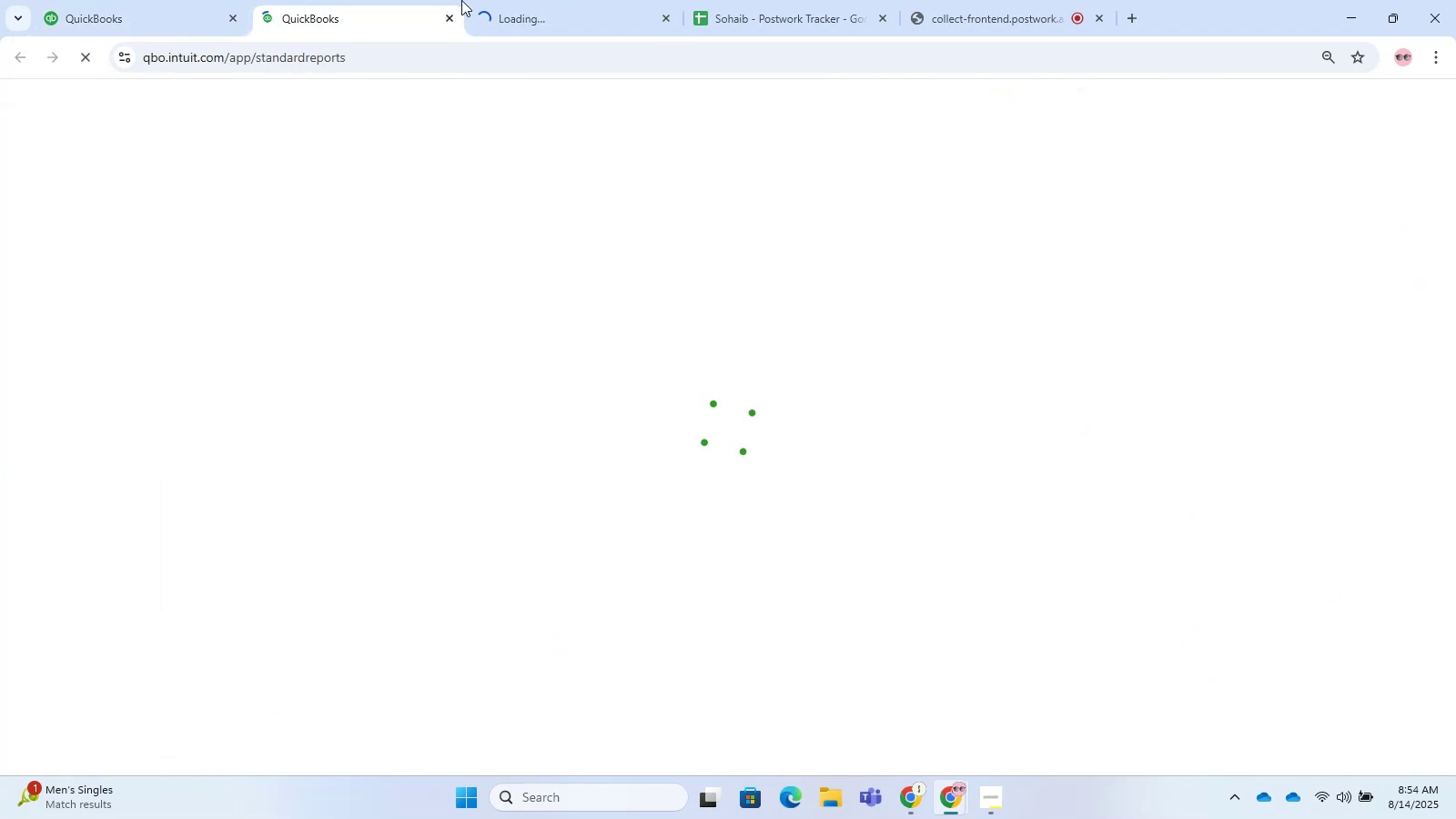 
left_click_drag(start_coordinate=[764, 13], to_coordinate=[746, 25])
 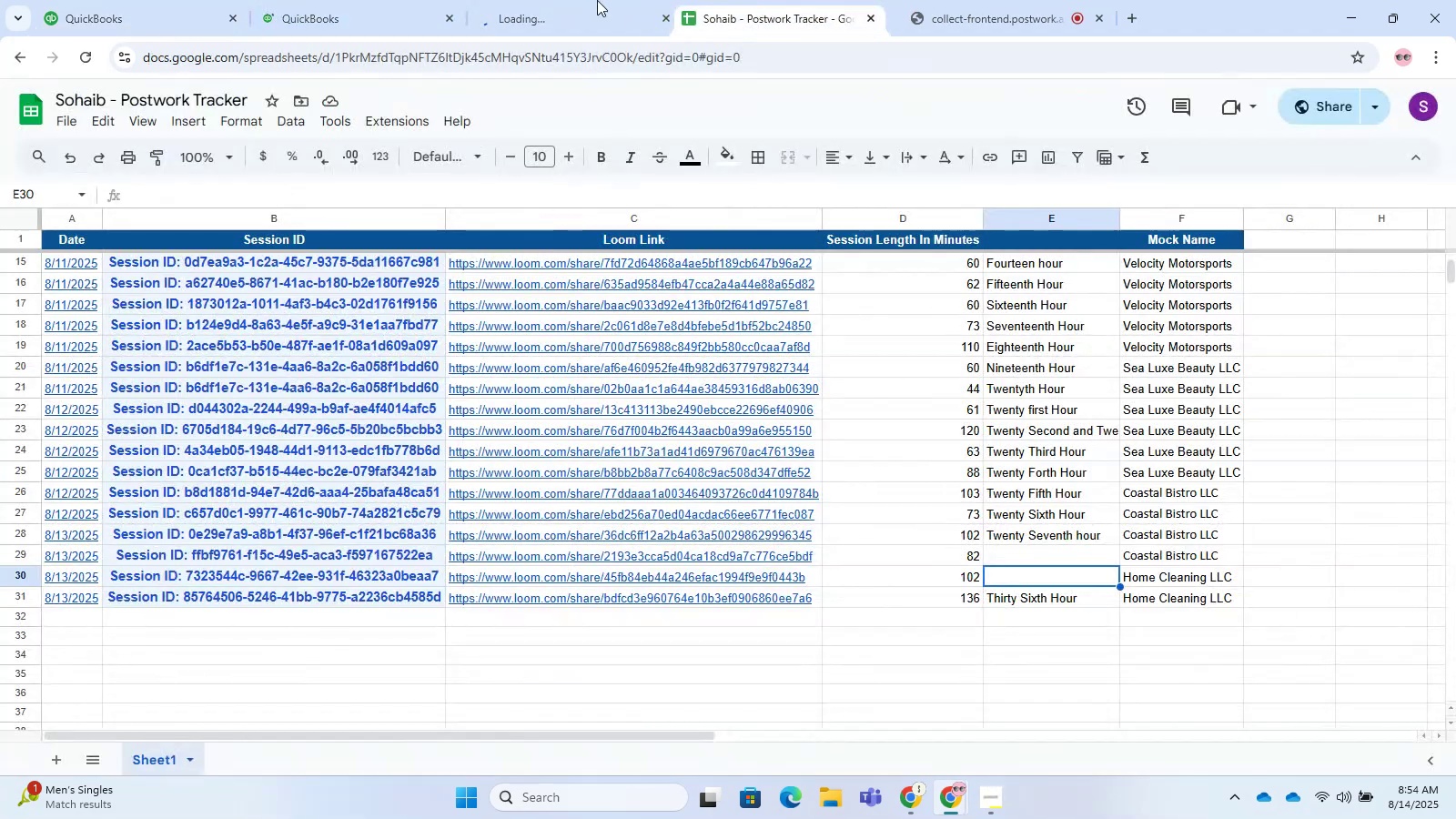 
triple_click([594, 0])
 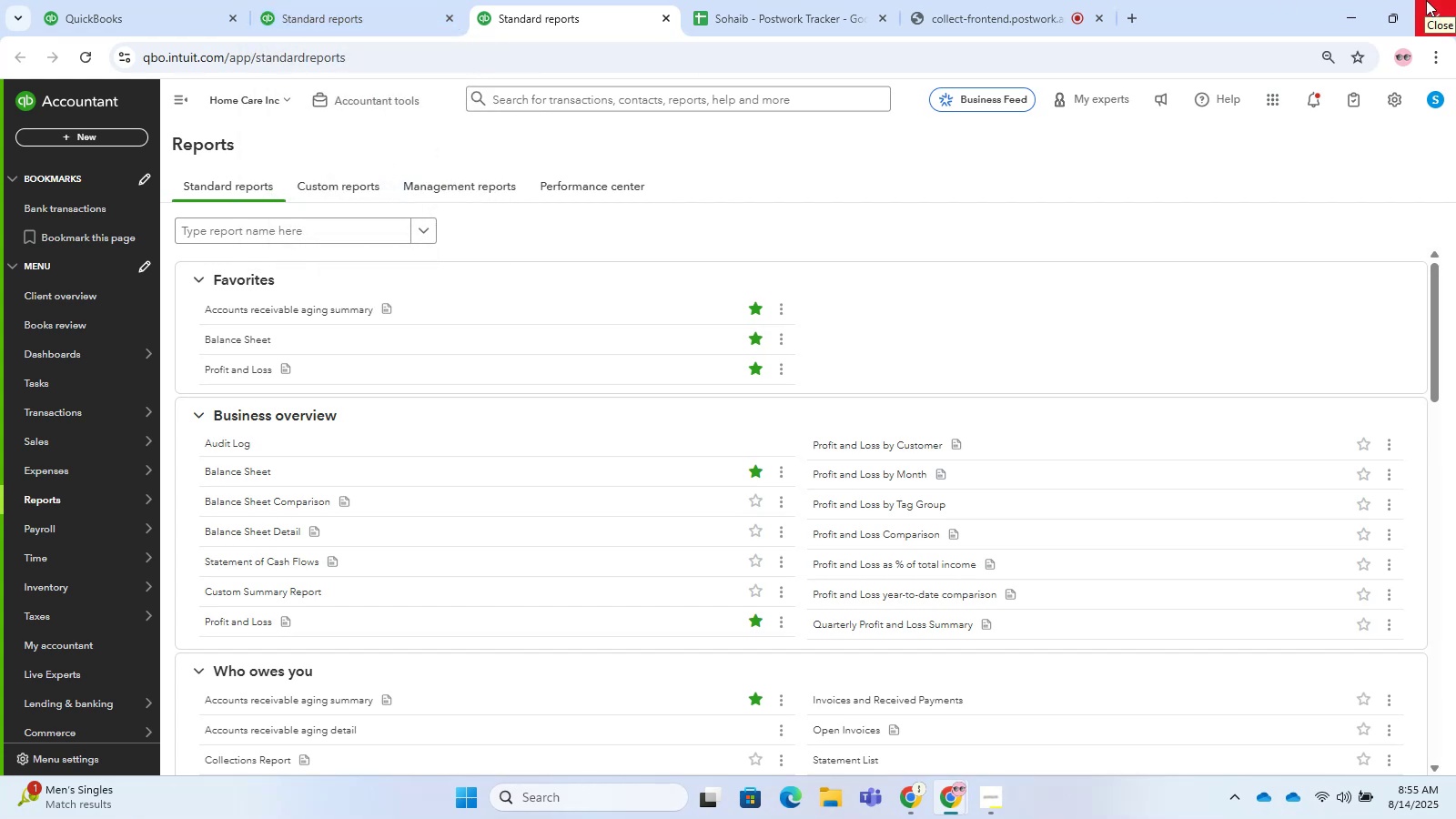 
wait(38.46)
 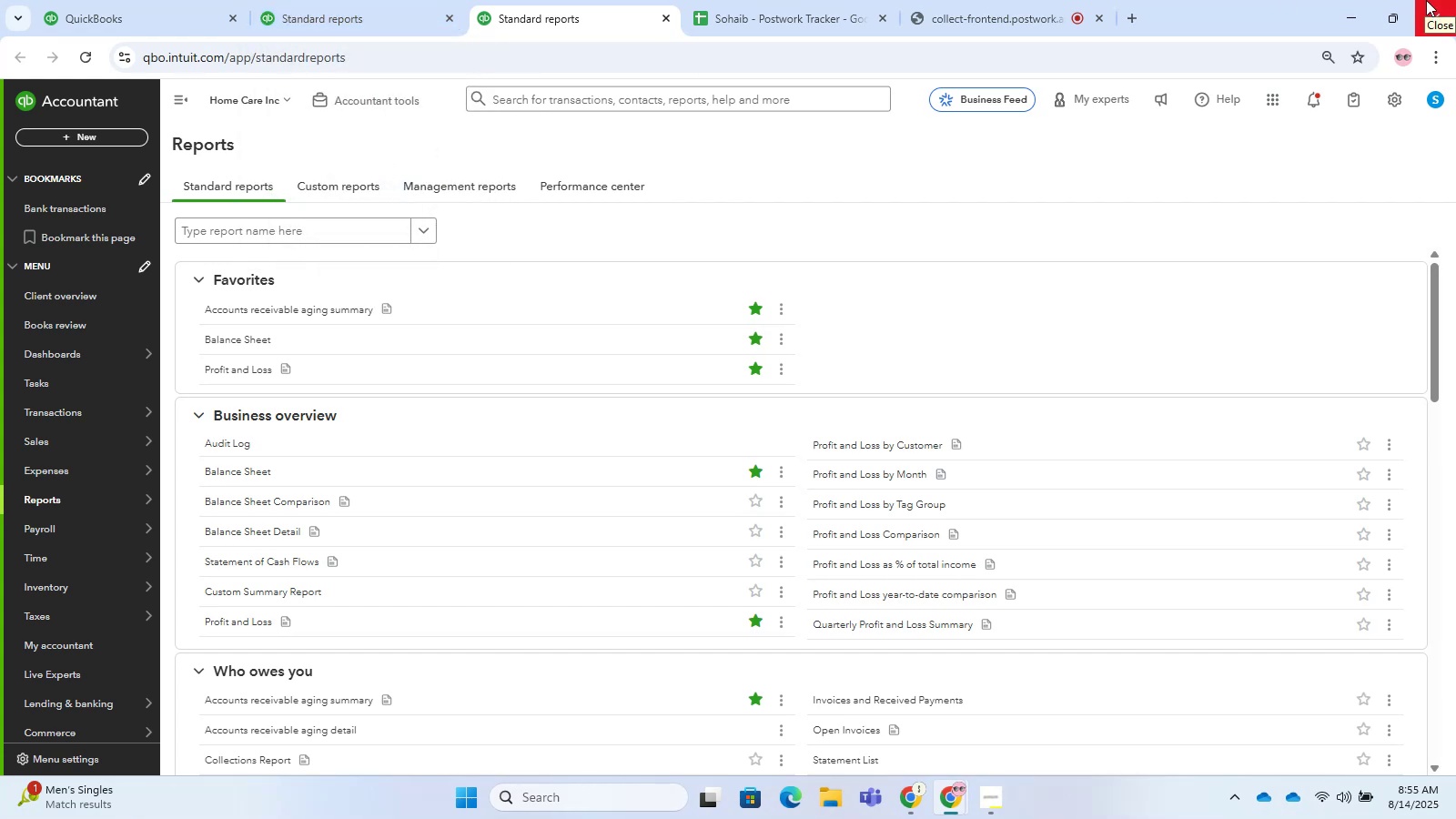 
right_click([225, 341])
 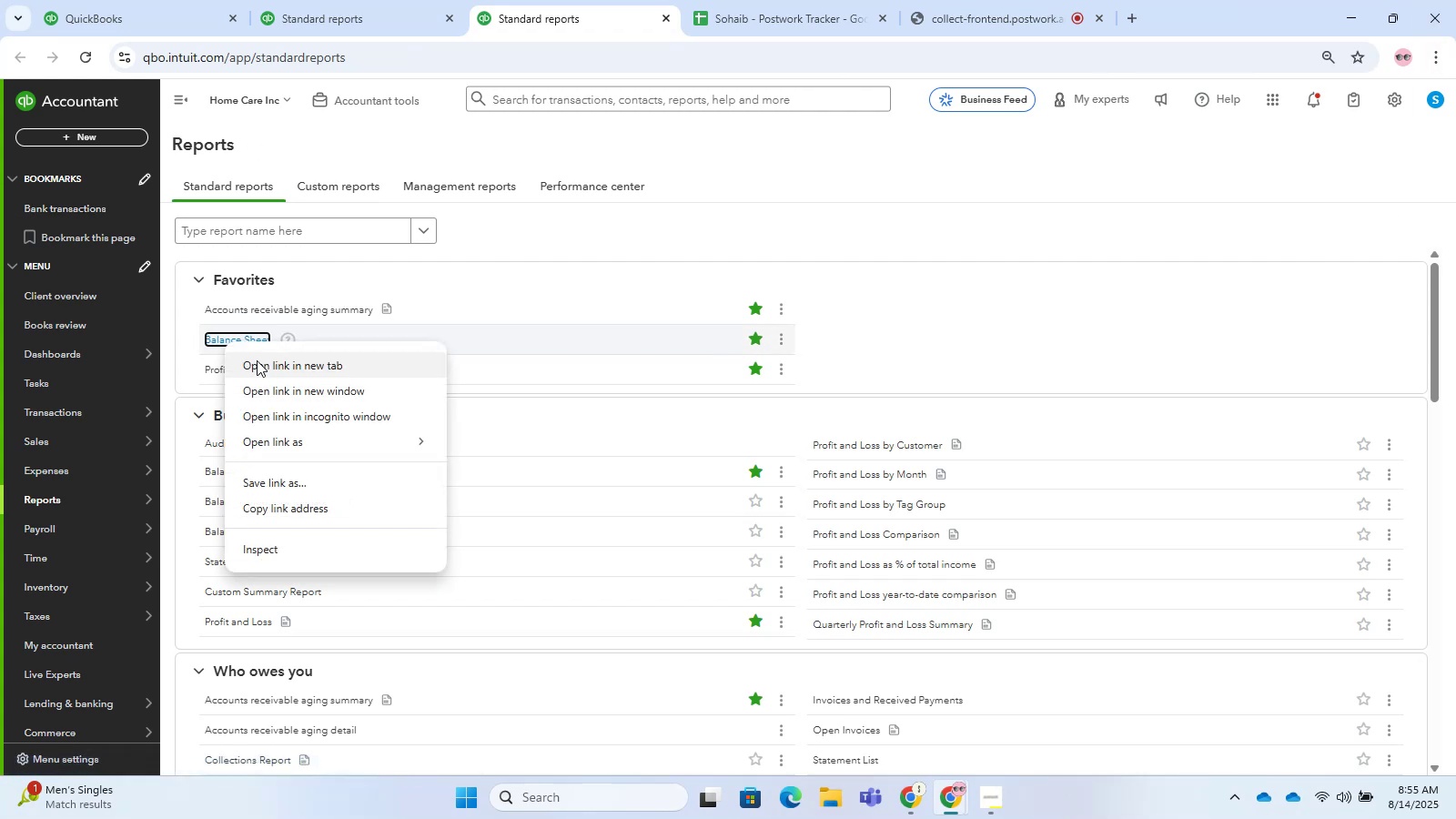 
left_click([230, 323])
 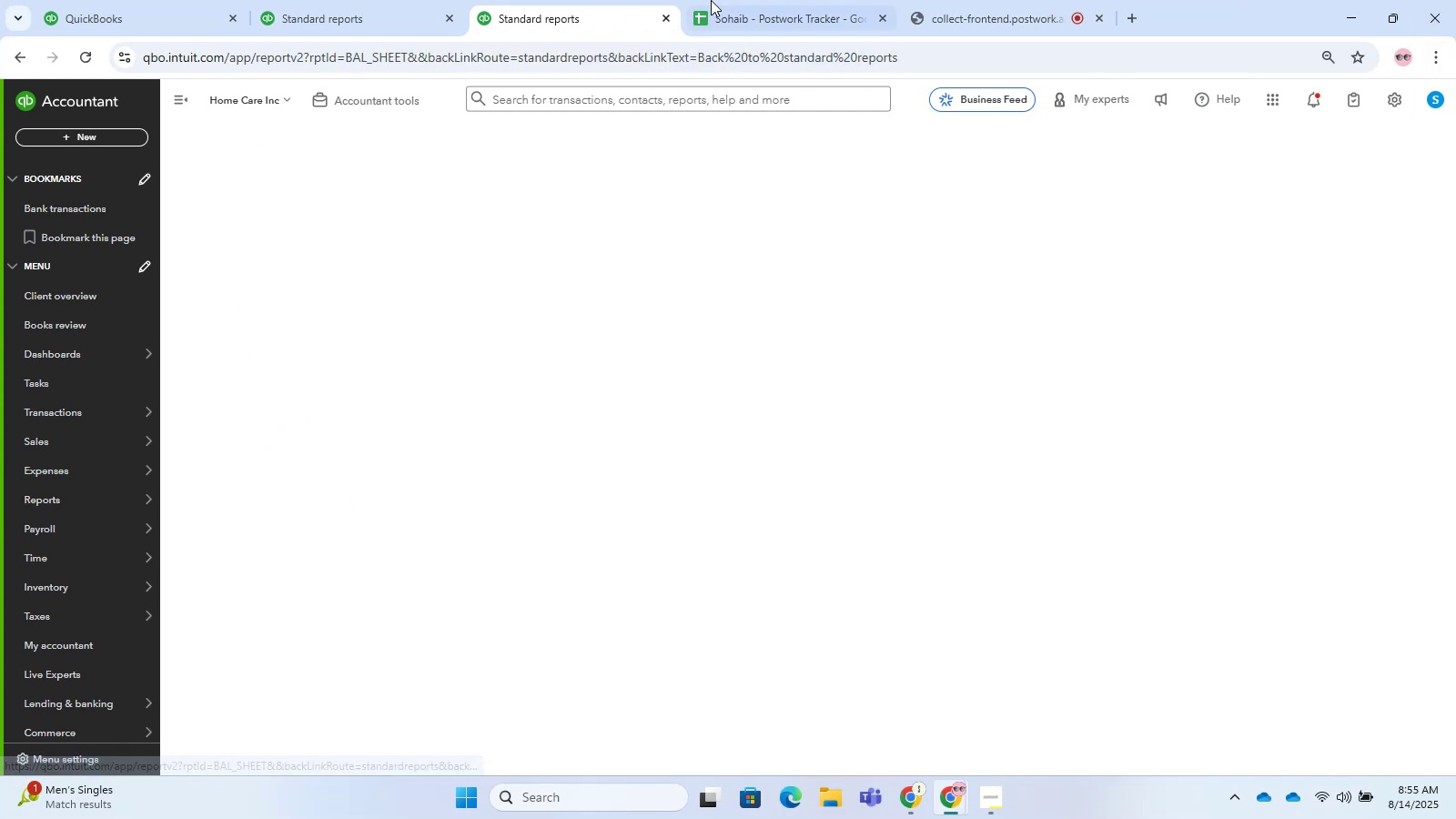 
left_click([399, 0])
 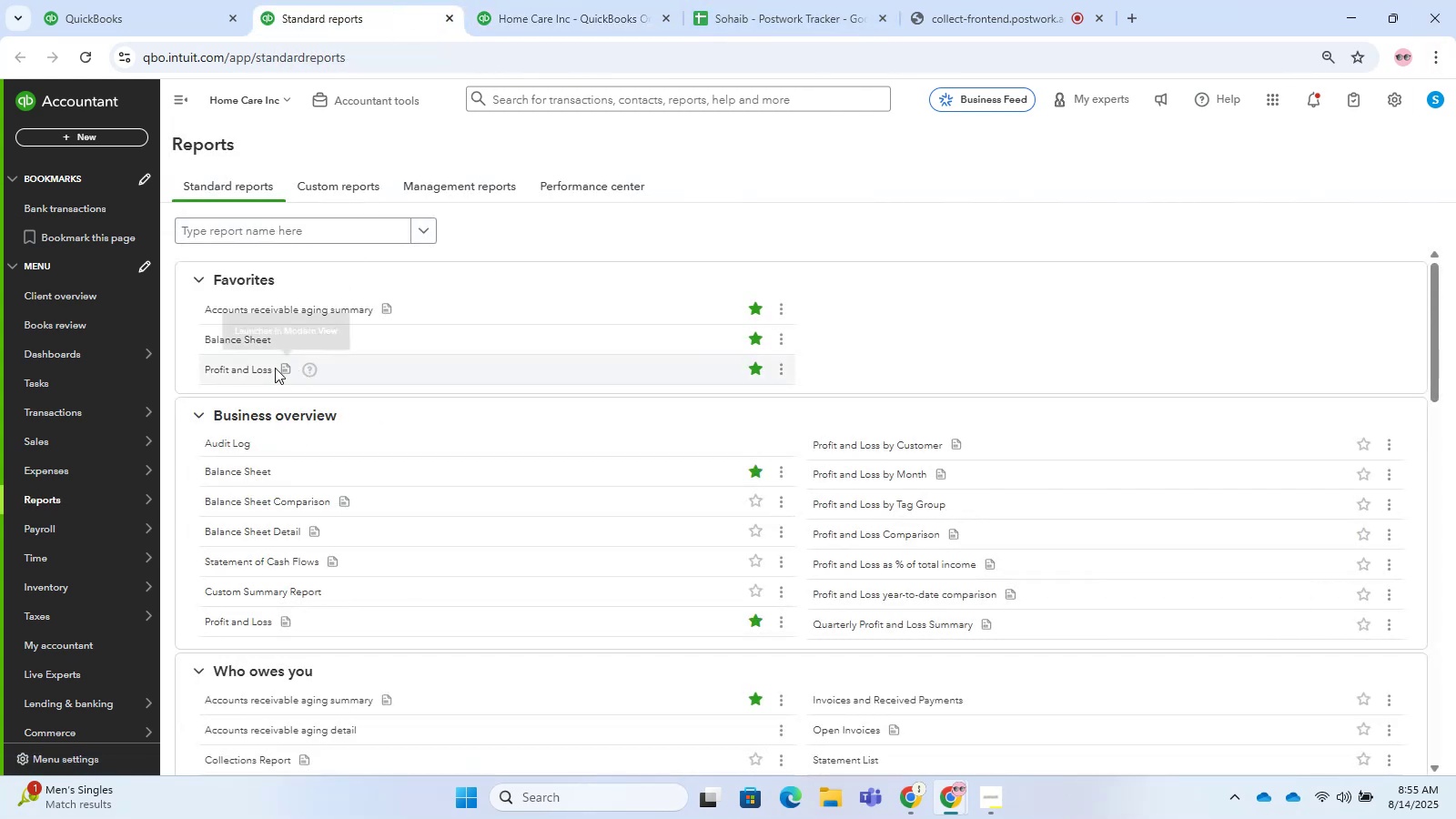 
left_click([256, 369])
 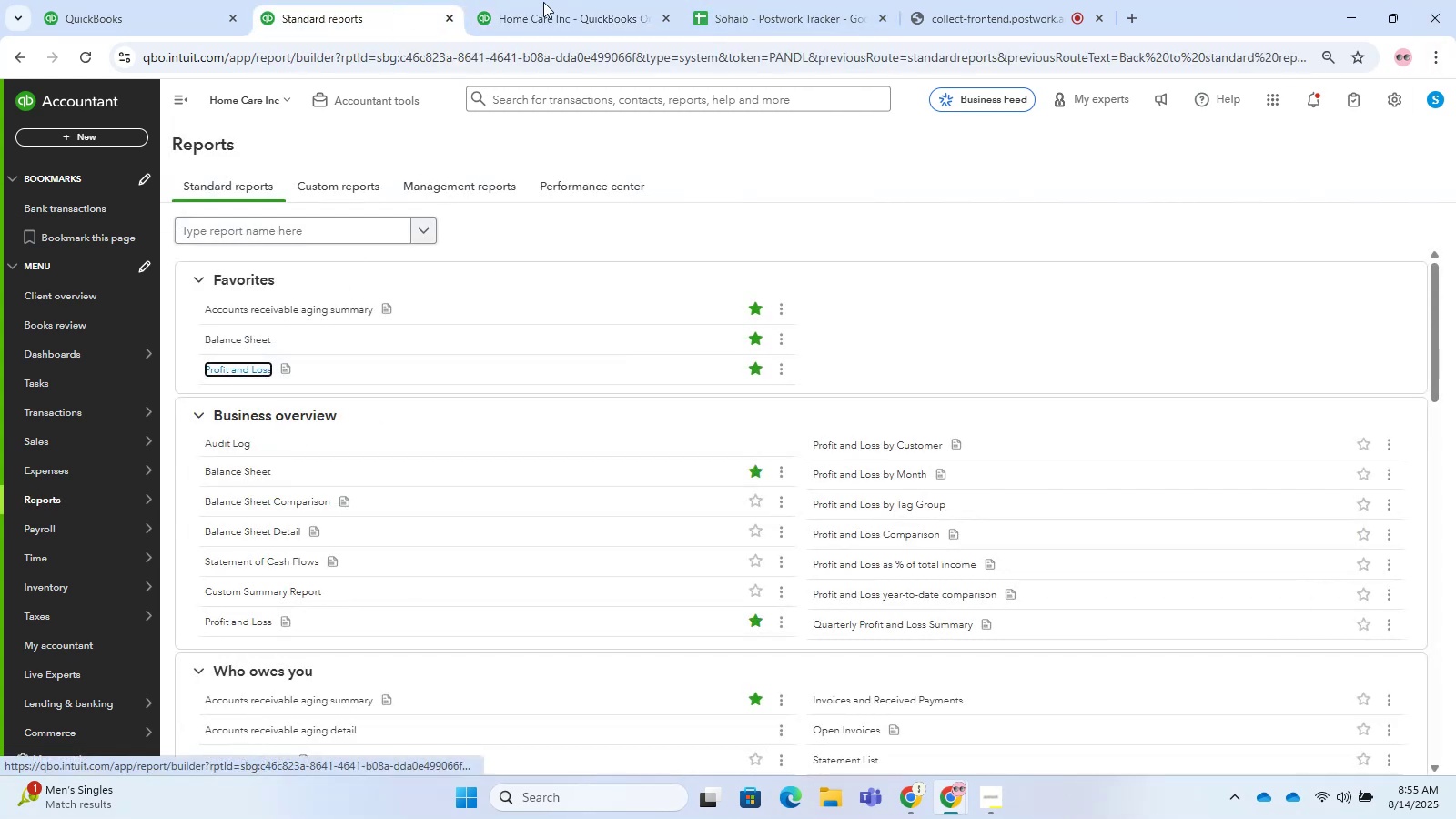 
left_click_drag(start_coordinate=[598, 0], to_coordinate=[159, 0])
 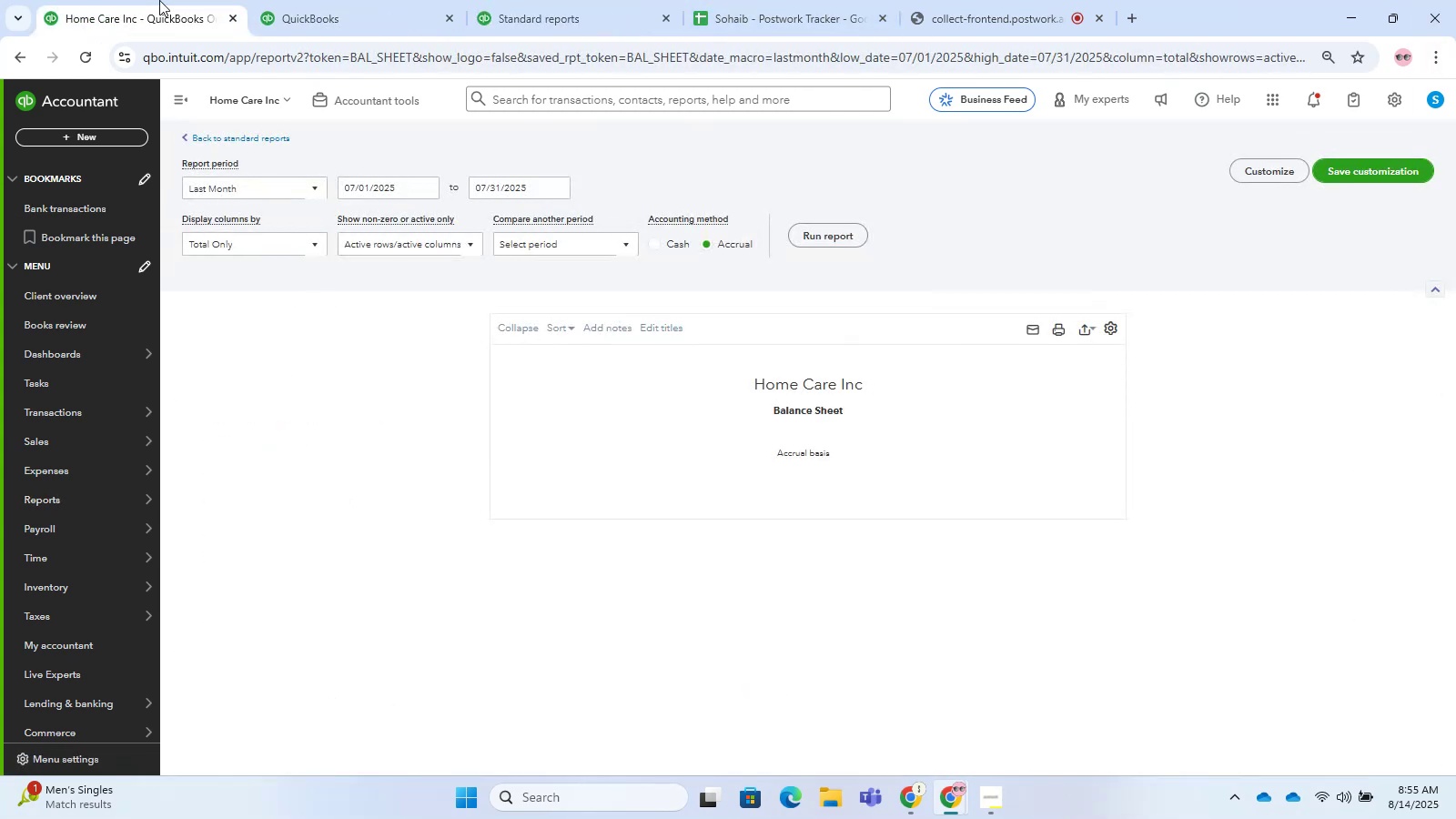 
left_click_drag(start_coordinate=[315, 0], to_coordinate=[169, 0])
 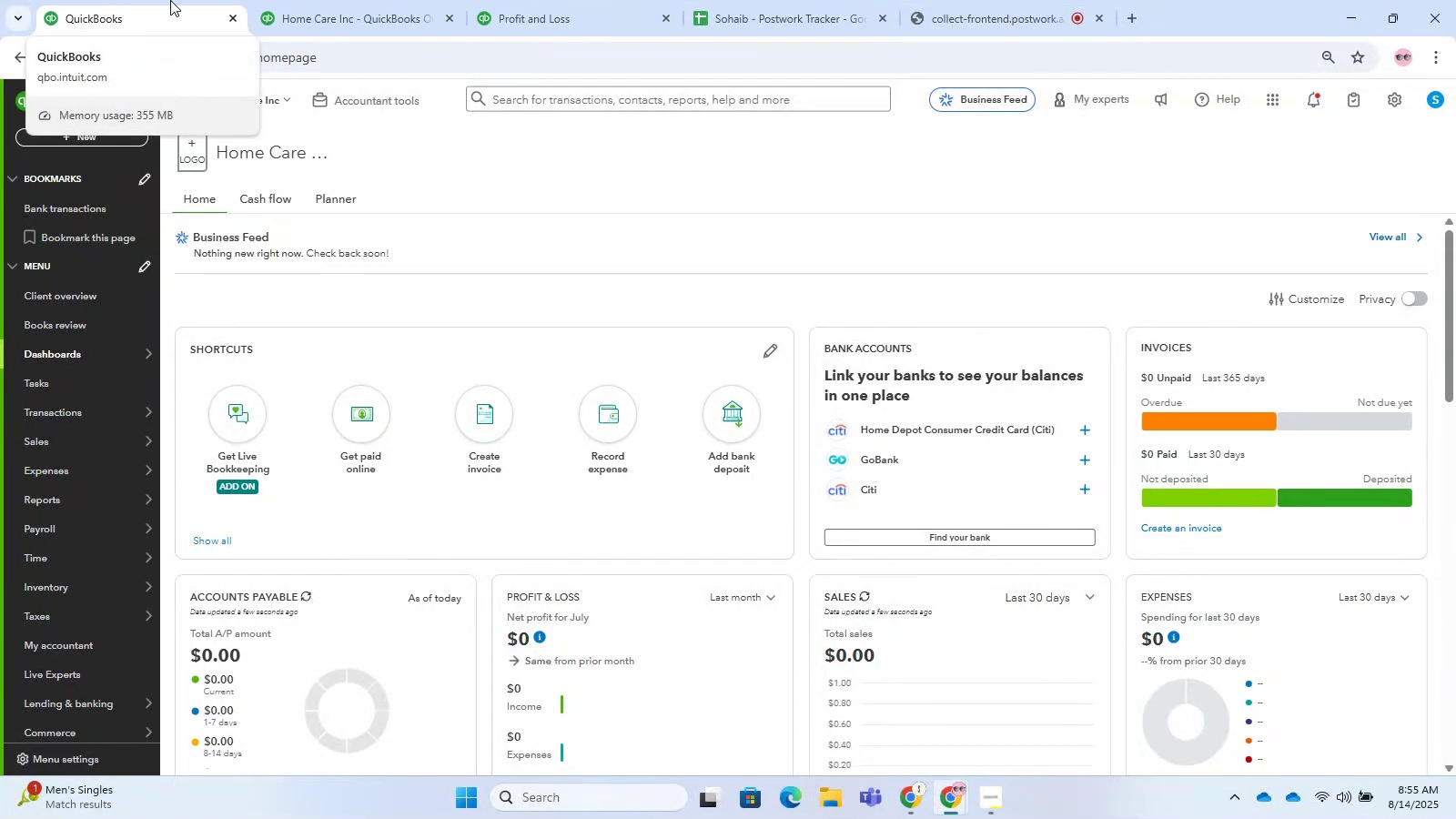 
wait(10.97)
 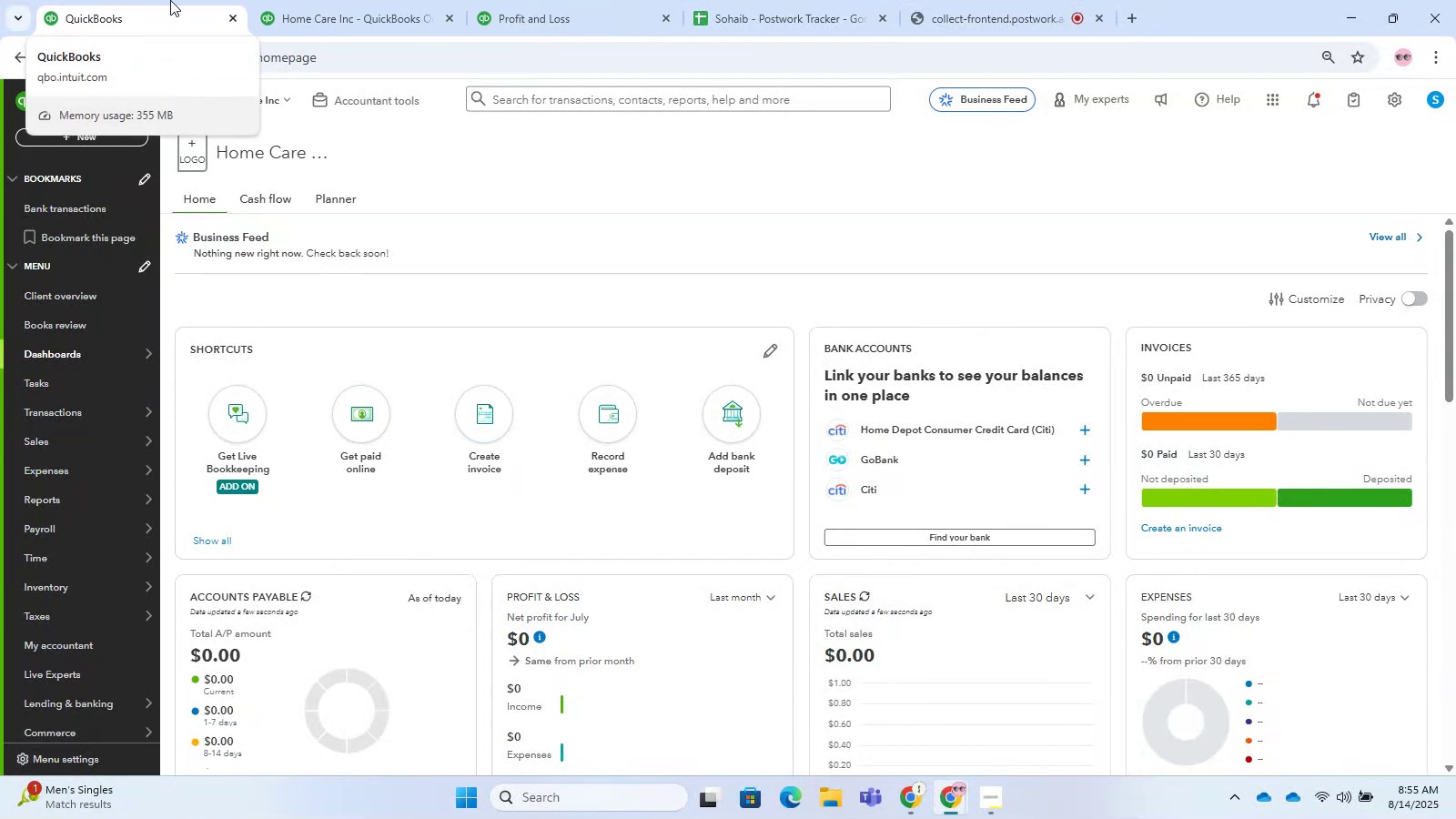 
left_click([312, 0])
 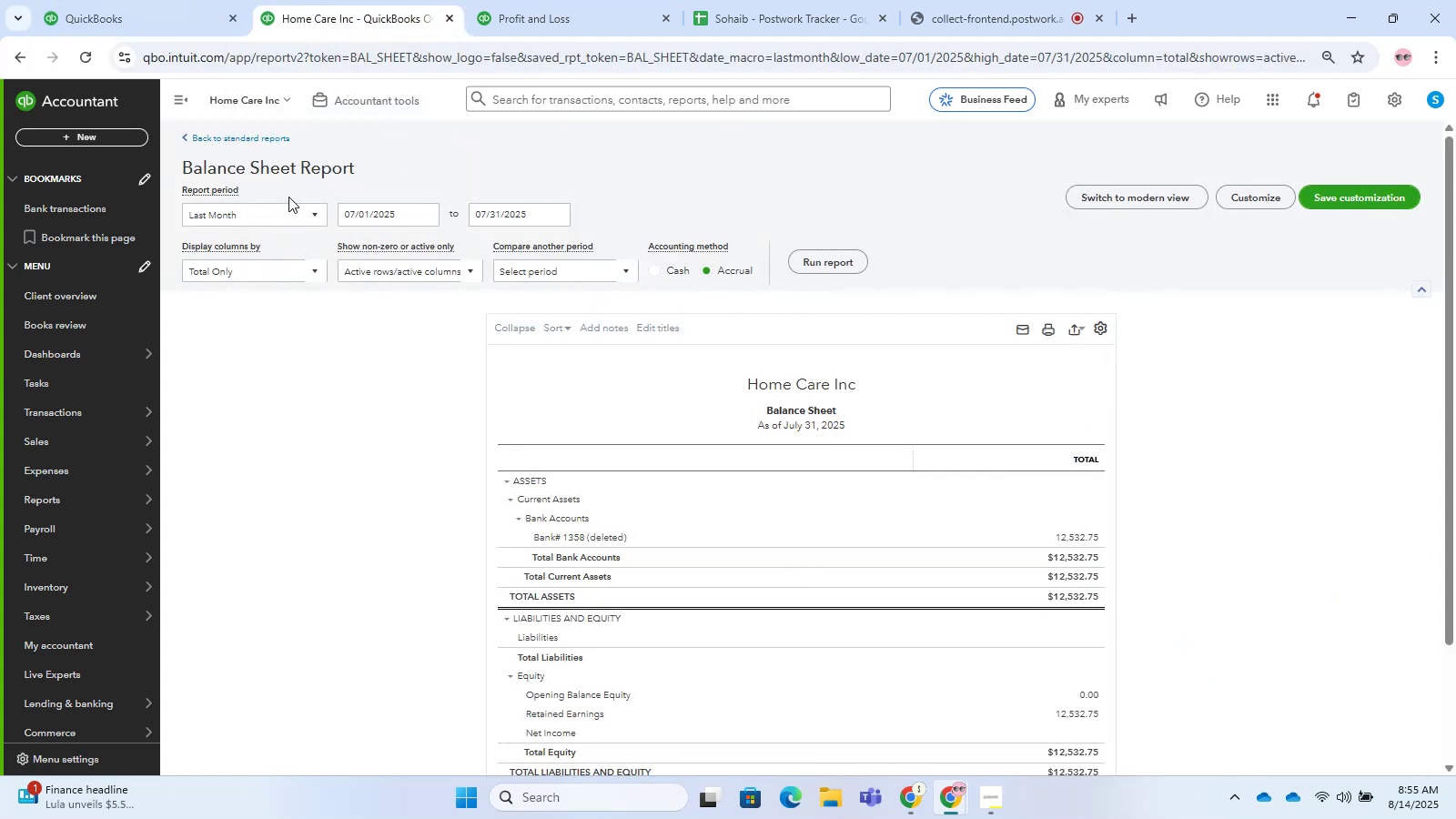 
double_click([287, 216])
 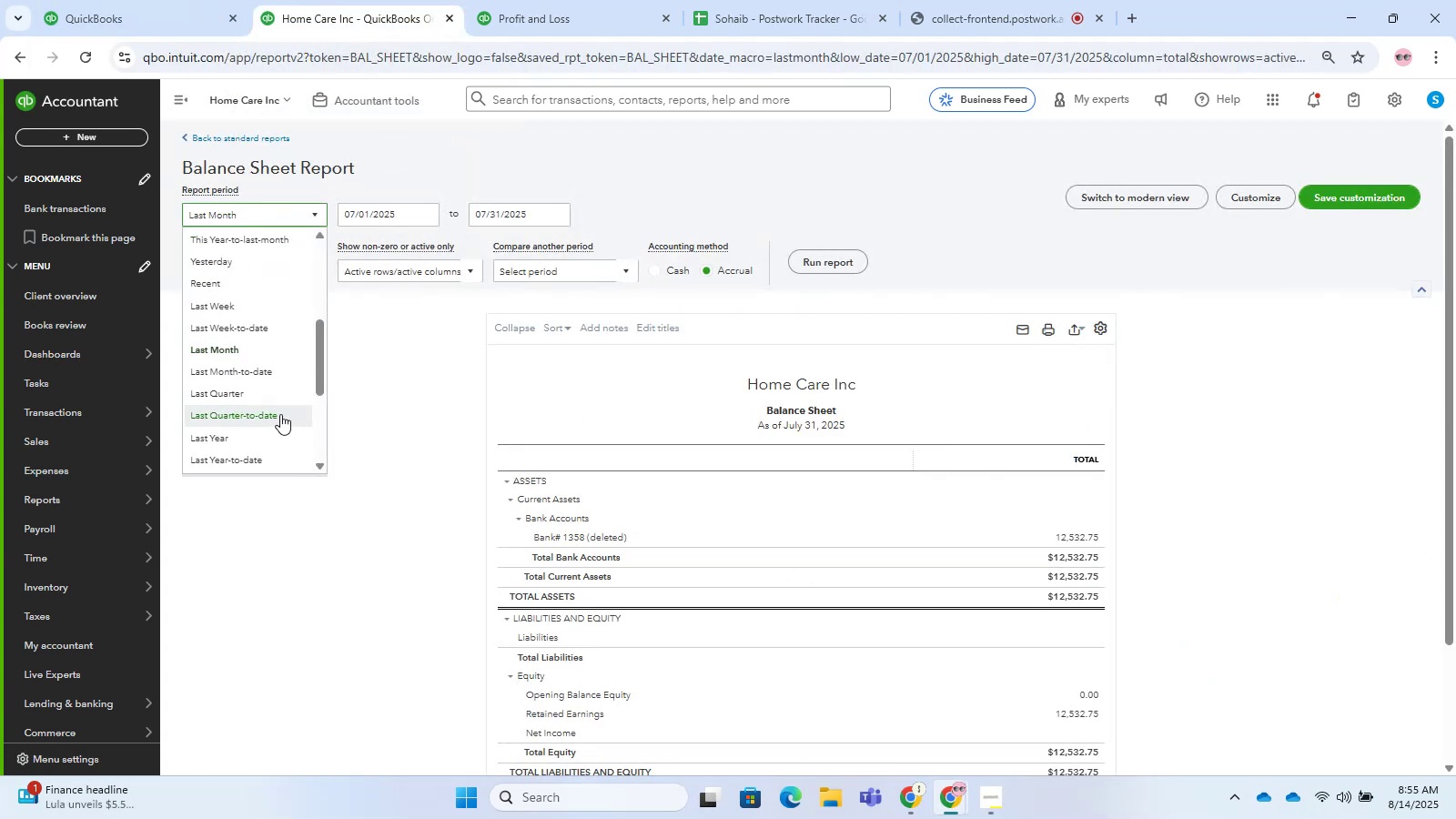 
left_click_drag(start_coordinate=[257, 453], to_coordinate=[256, 440])
 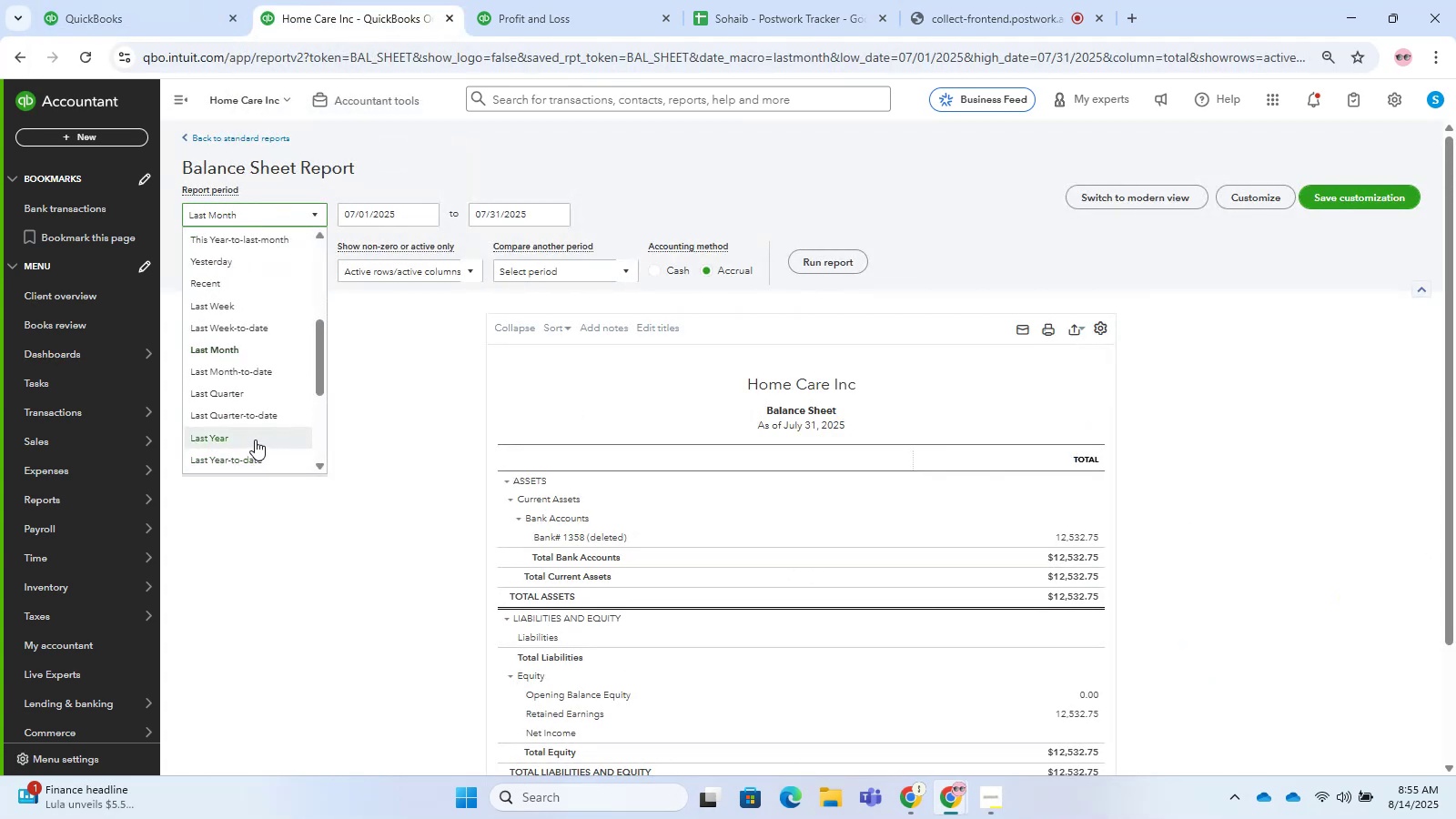 
left_click([255, 440])
 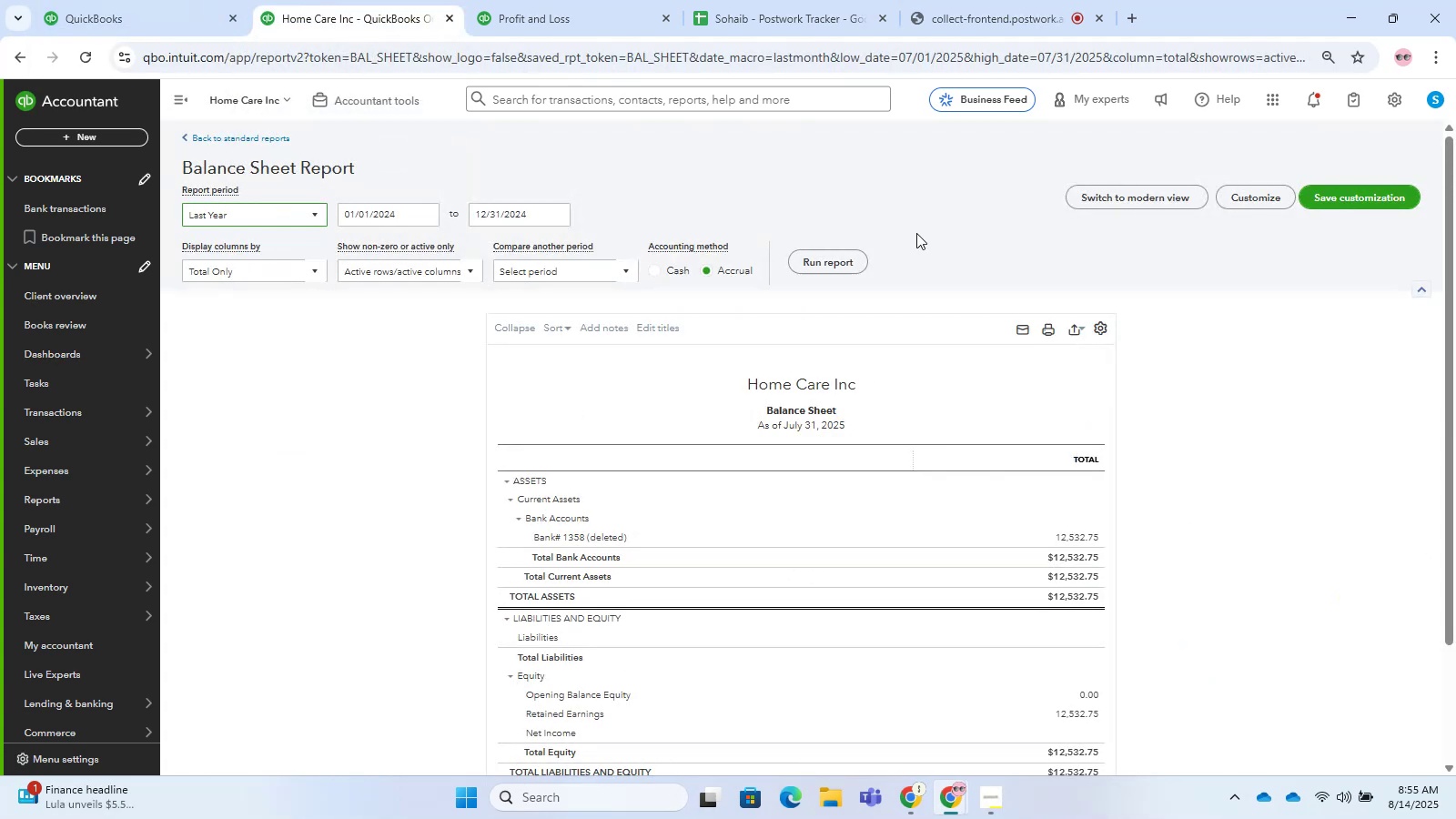 
double_click([833, 278])
 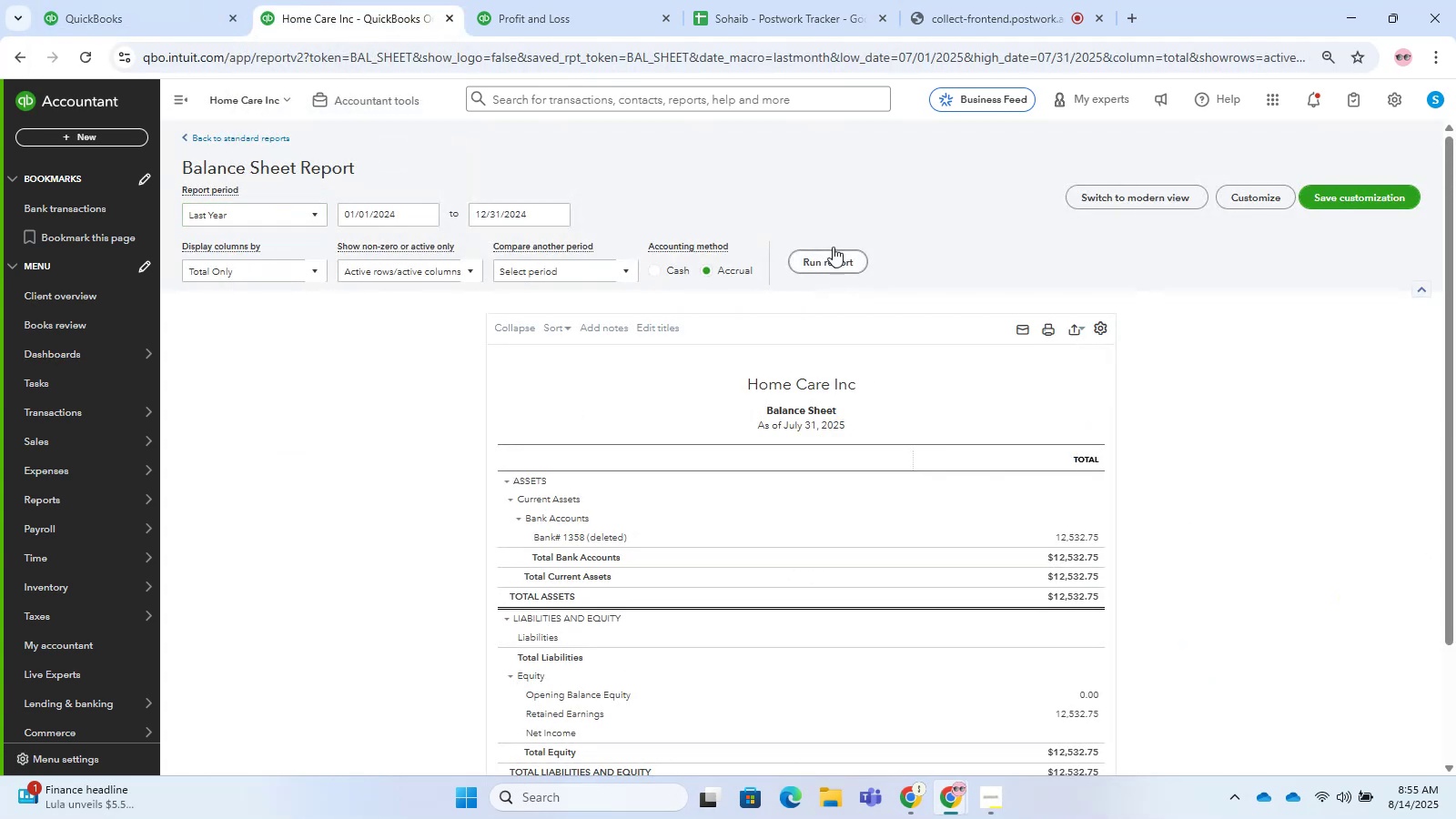 
triple_click([834, 241])
 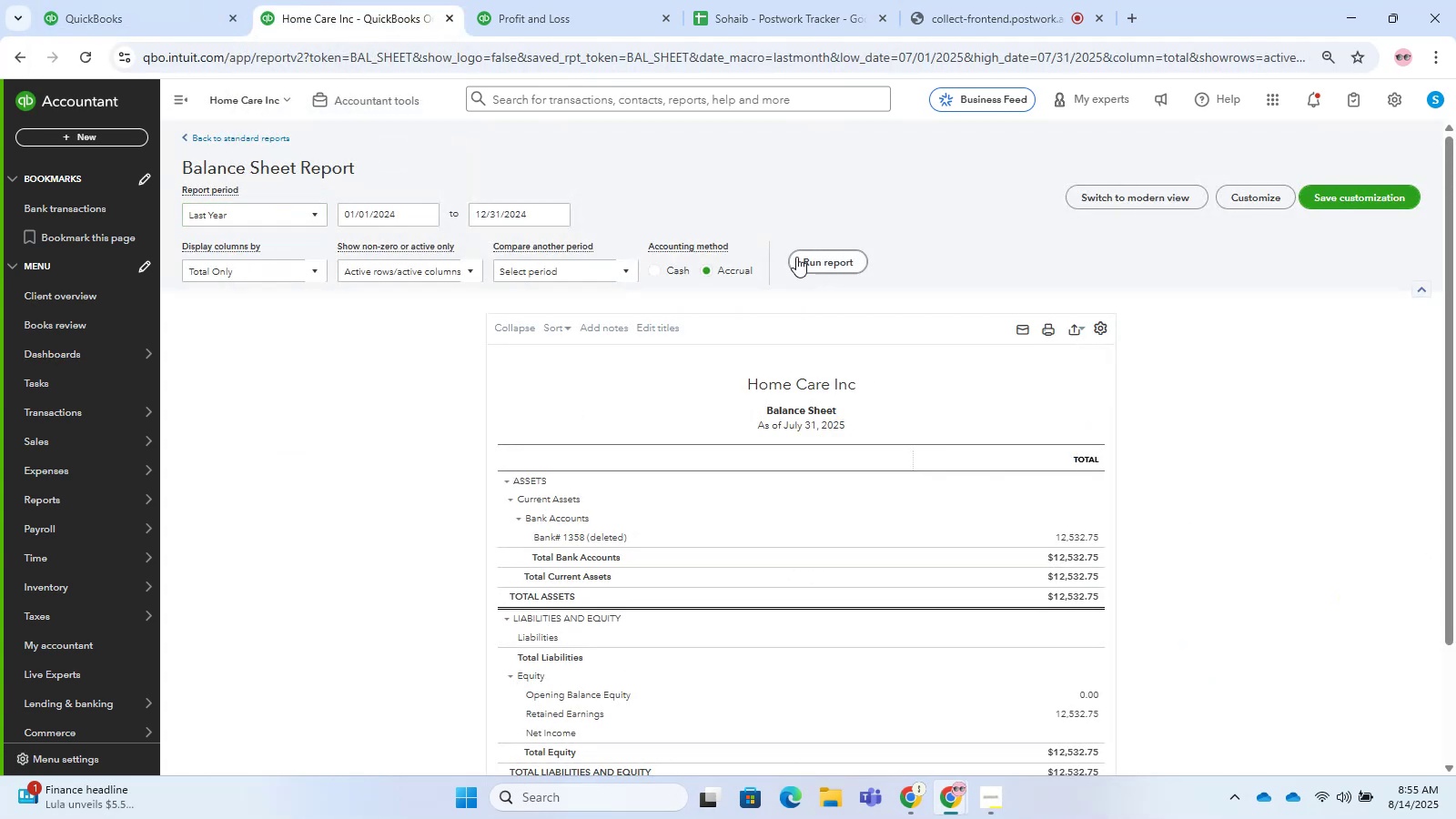 
triple_click([796, 257])
 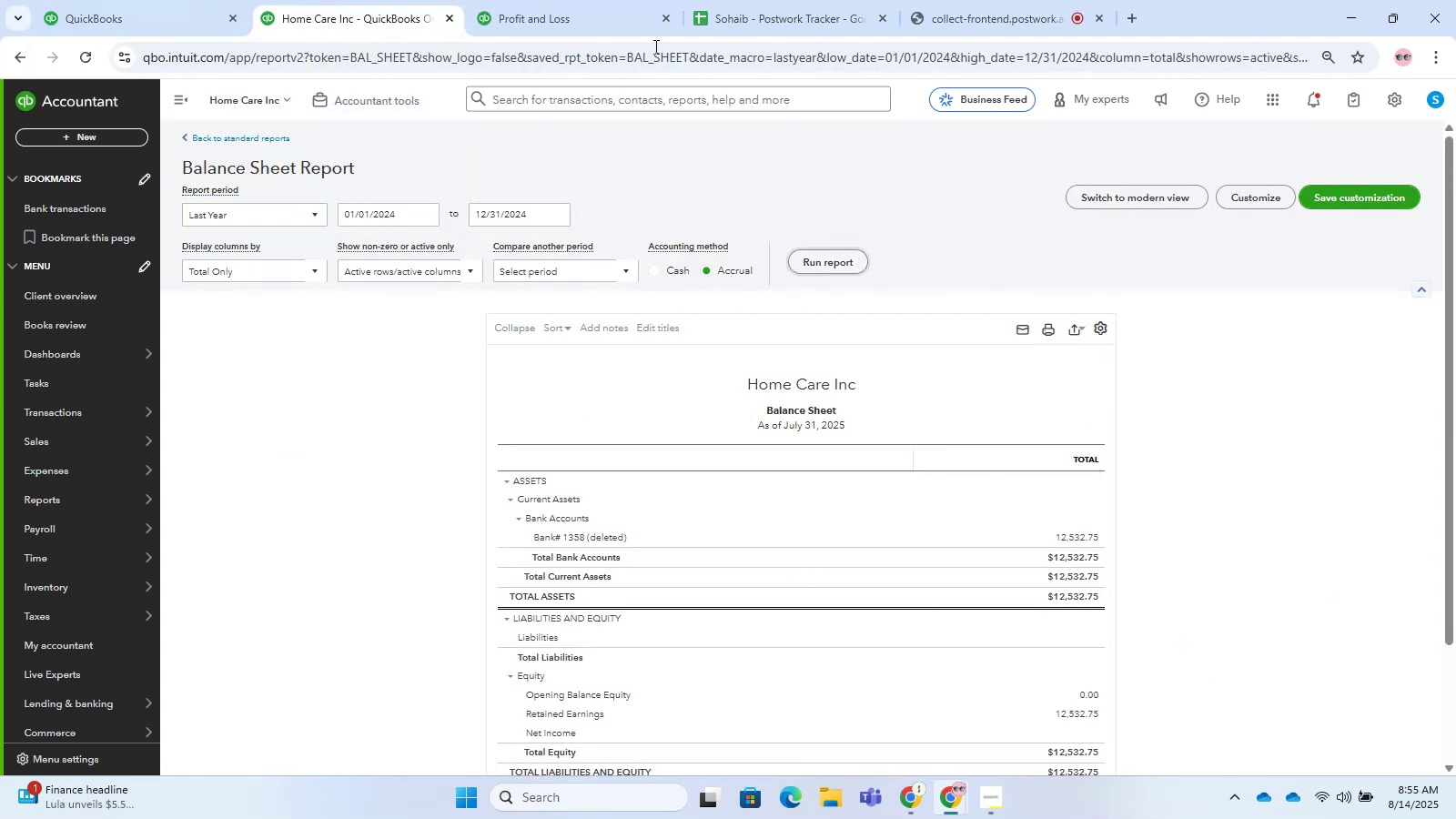 
left_click([511, 0])
 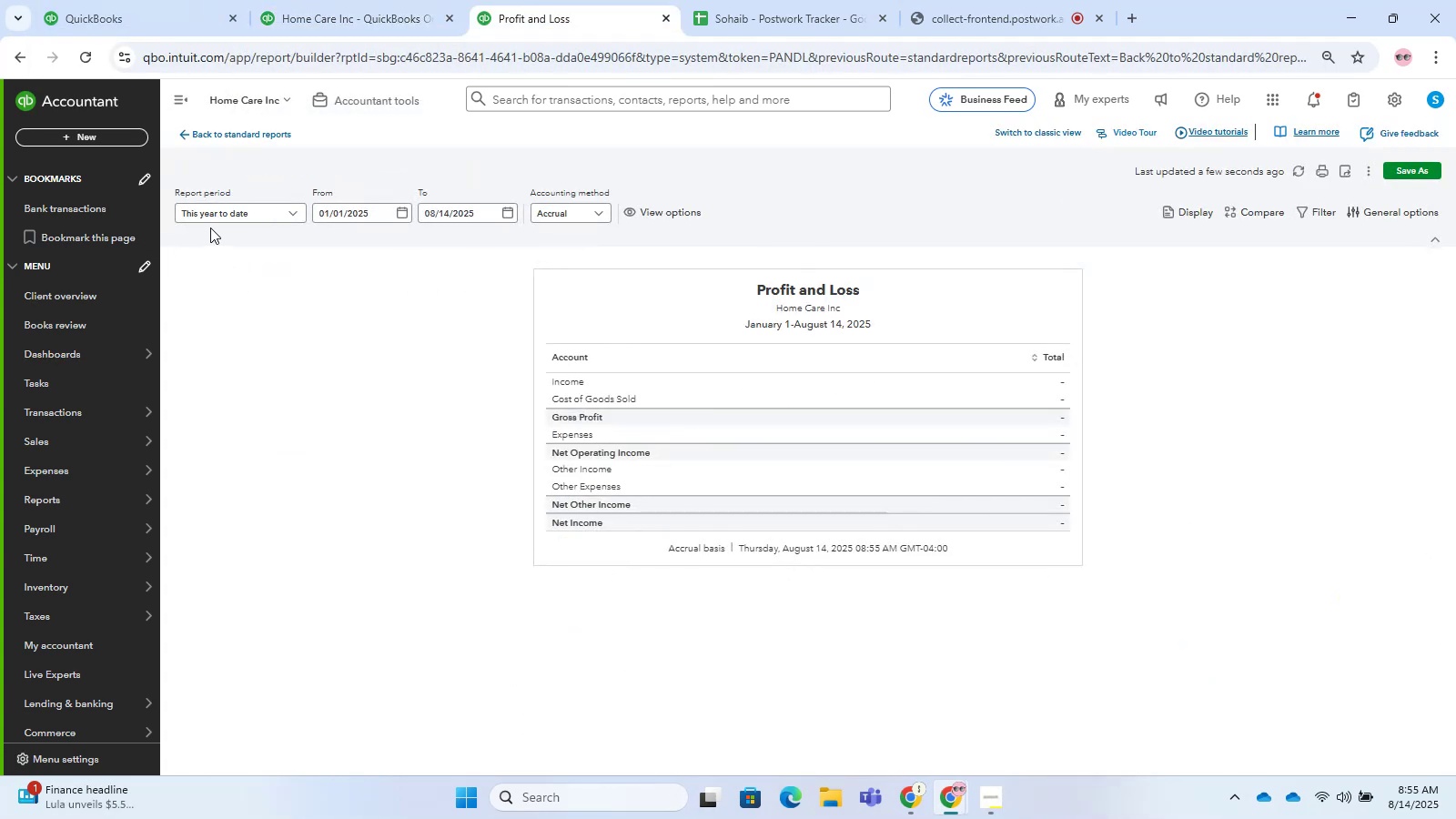 
left_click([226, 202])
 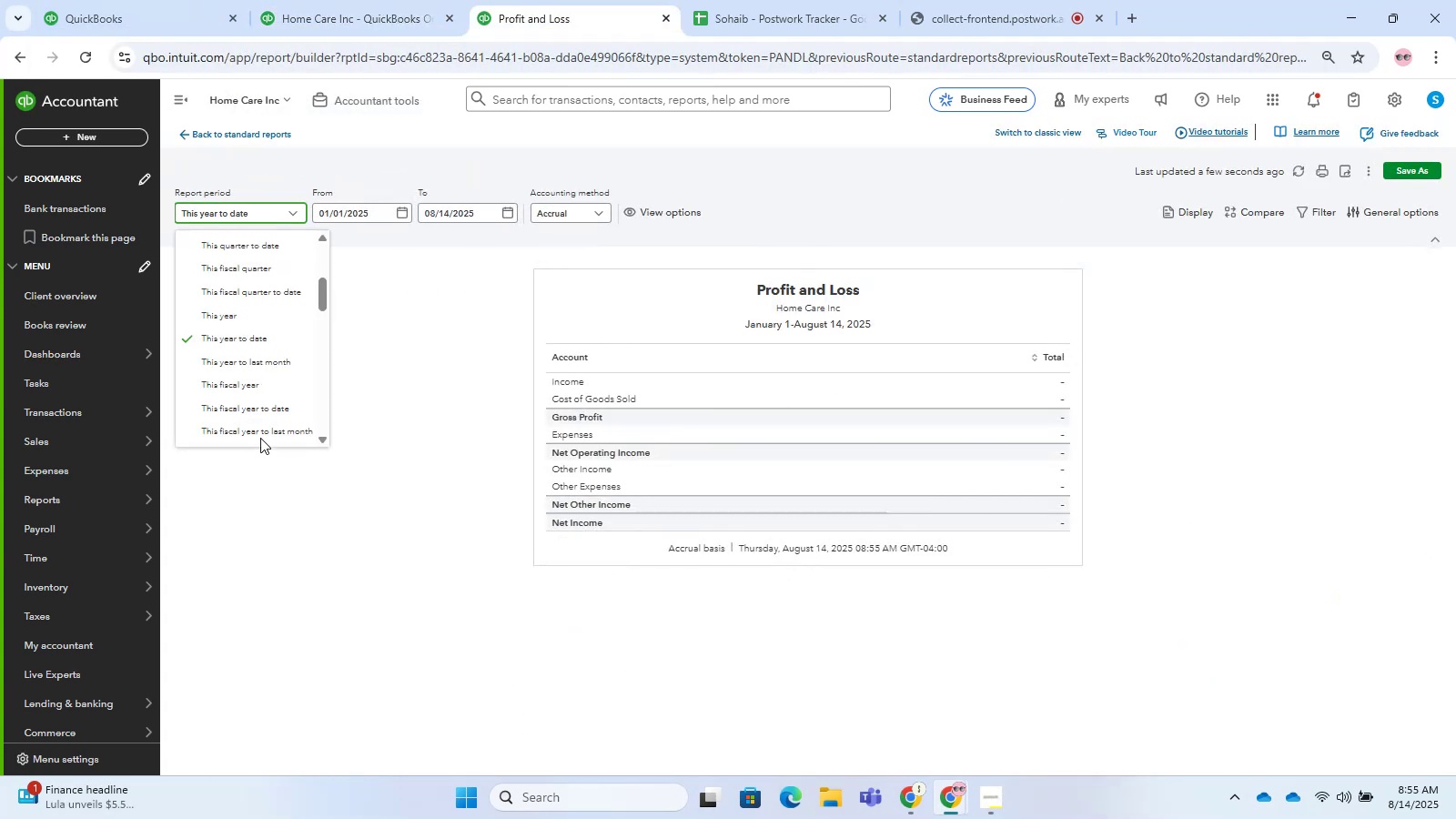 
scroll: coordinate [262, 395], scroll_direction: down, amount: 5.0
 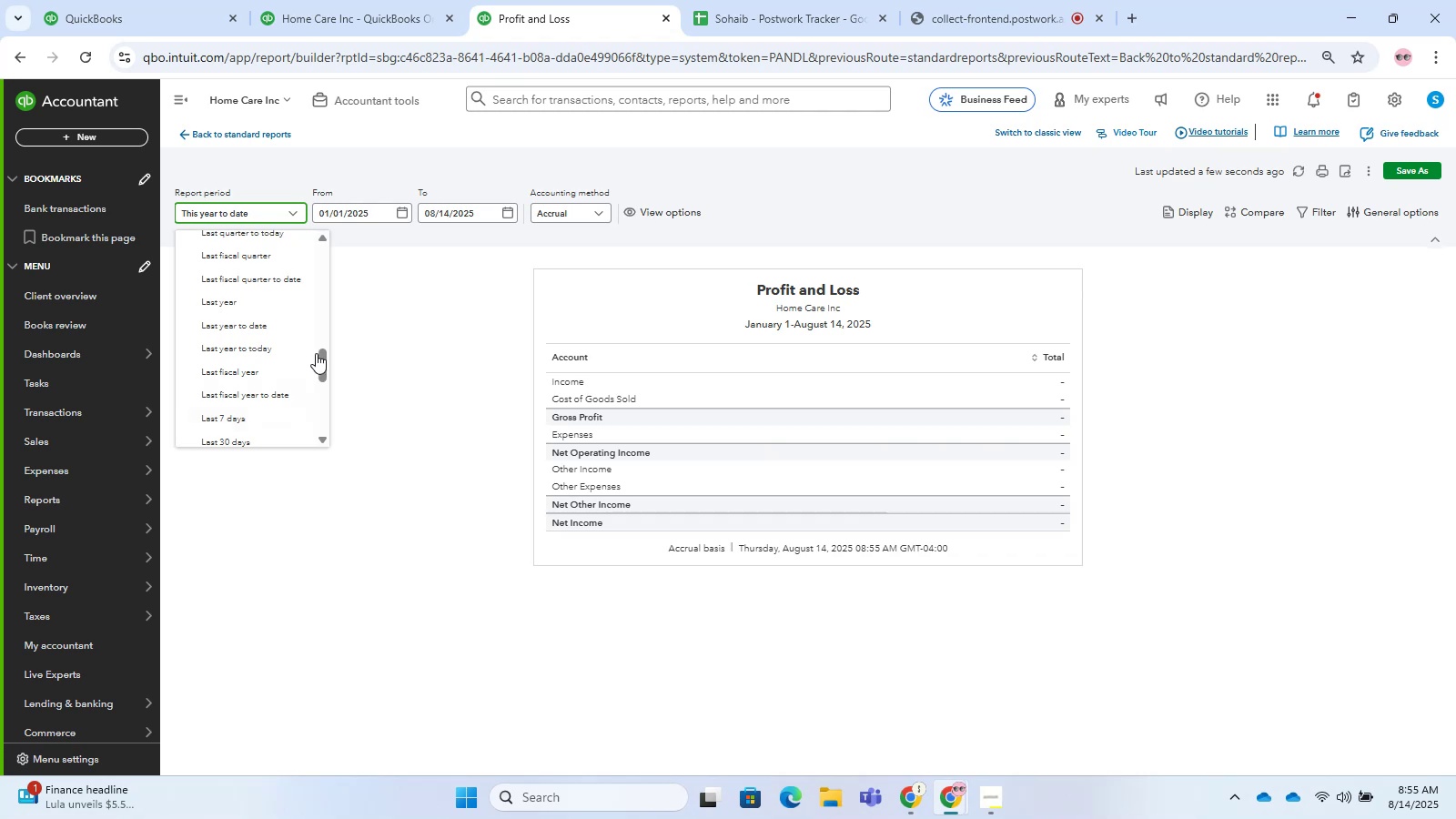 
left_click([305, 371])
 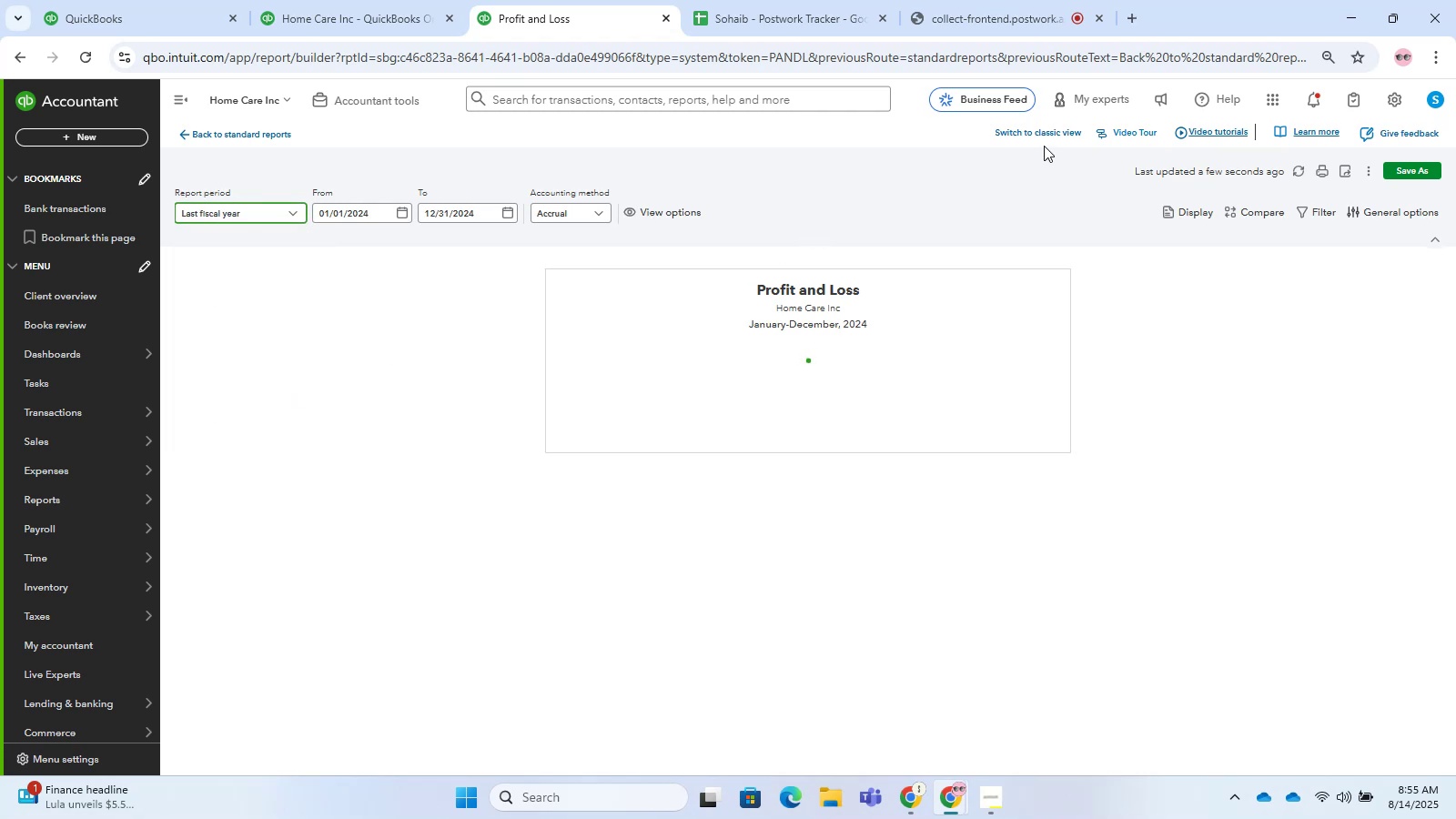 
left_click([1045, 135])
 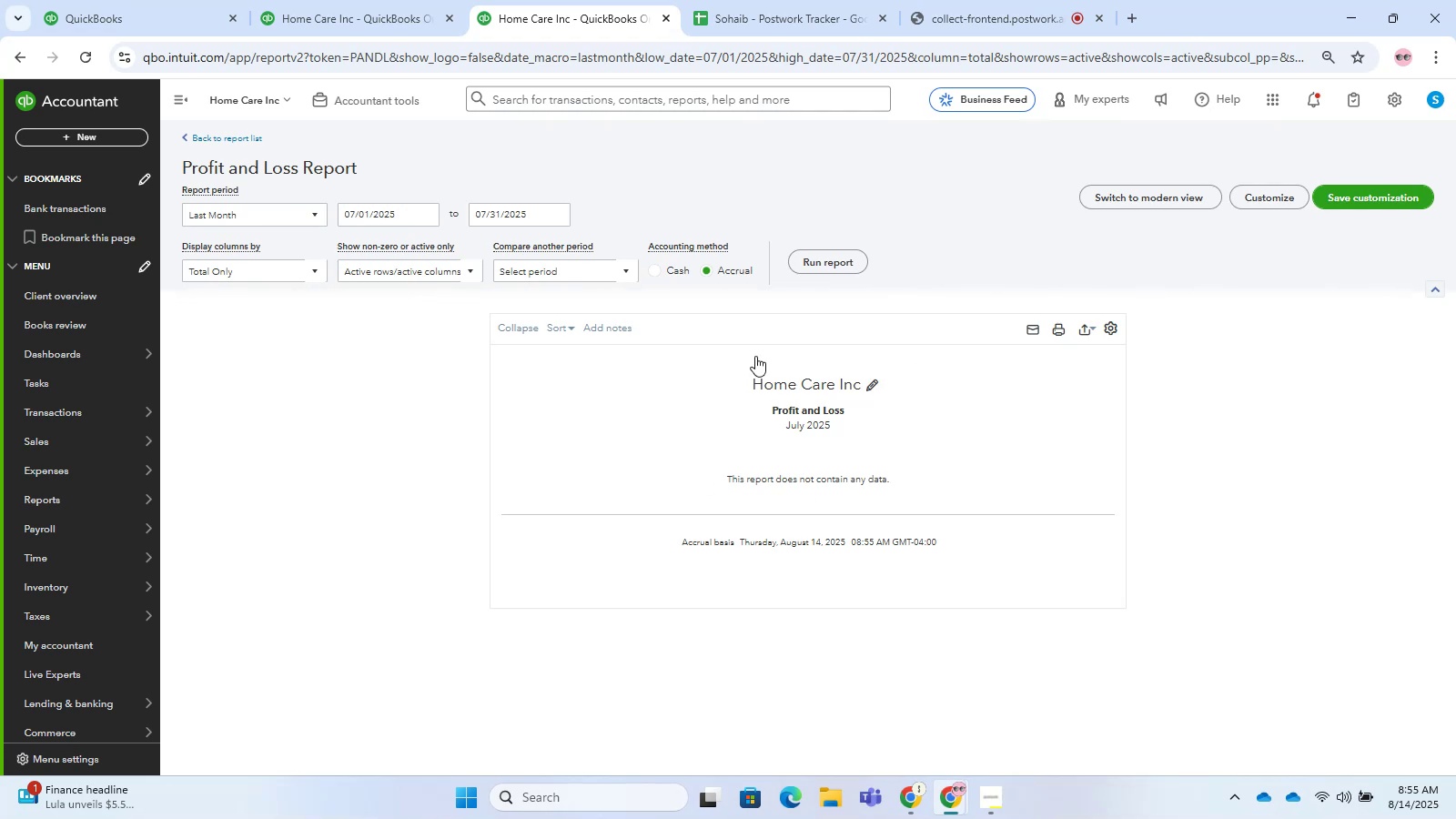 
wait(19.74)
 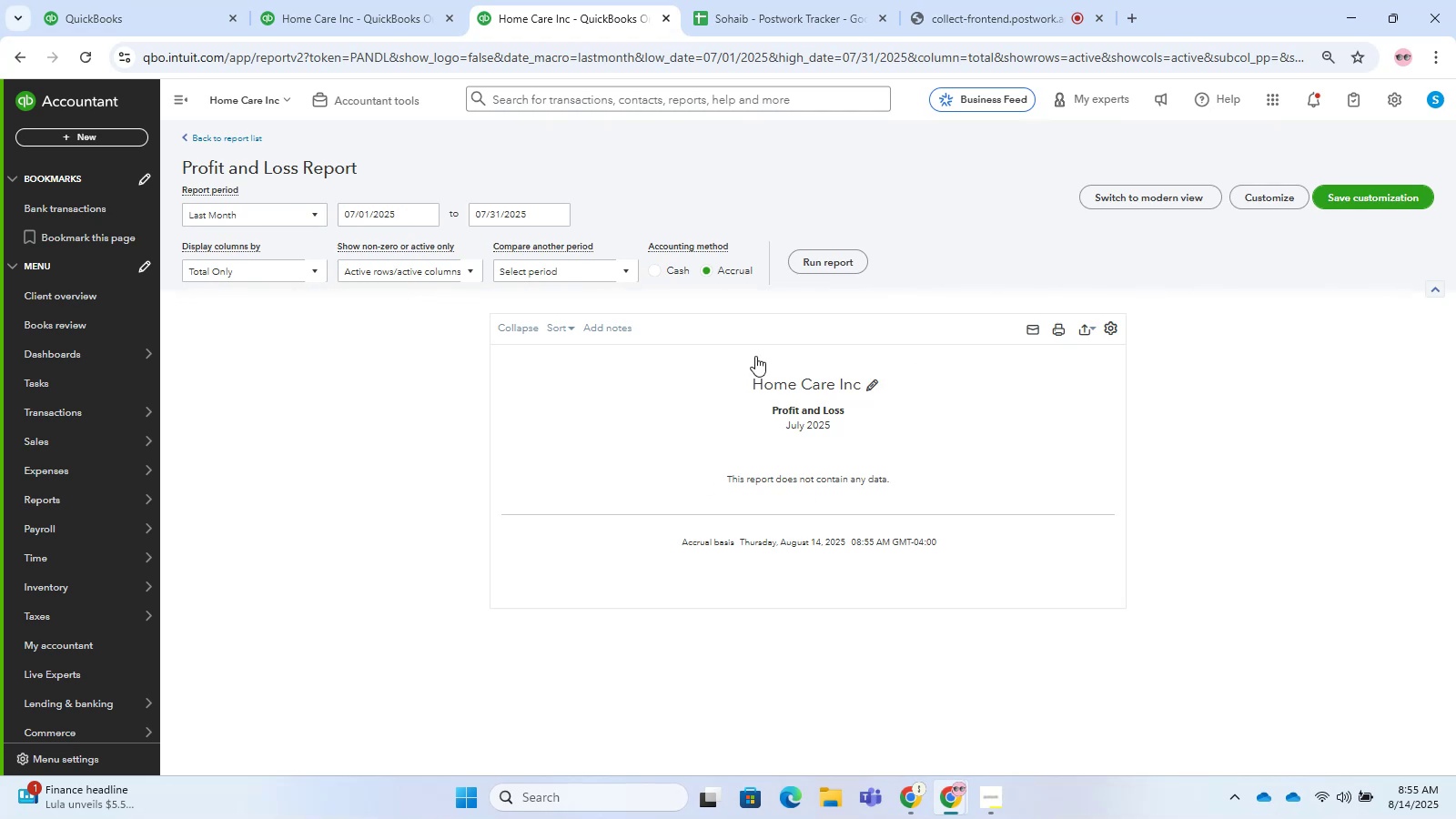 
left_click([211, 211])
 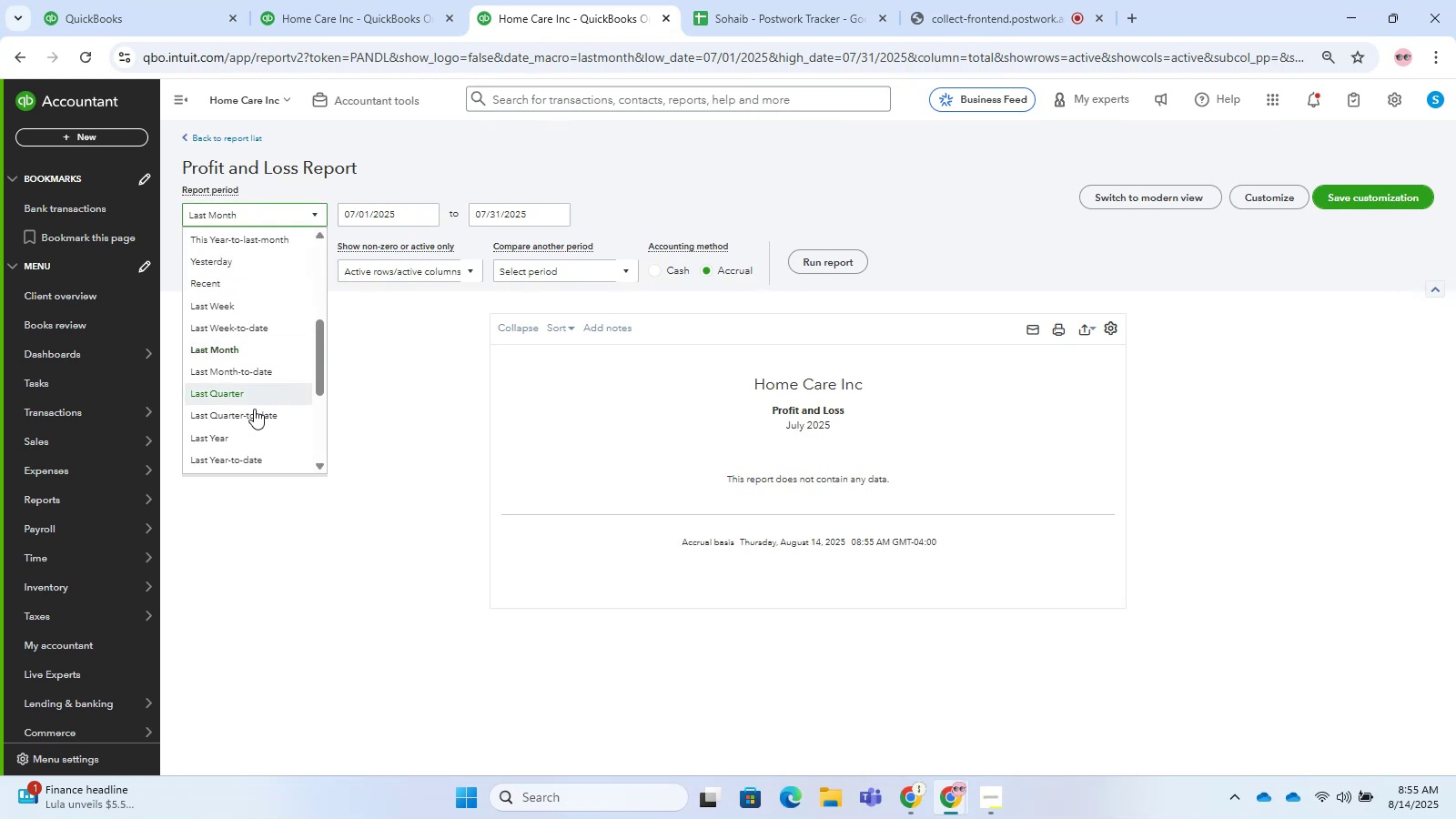 
left_click_drag(start_coordinate=[258, 424], to_coordinate=[268, 440])
 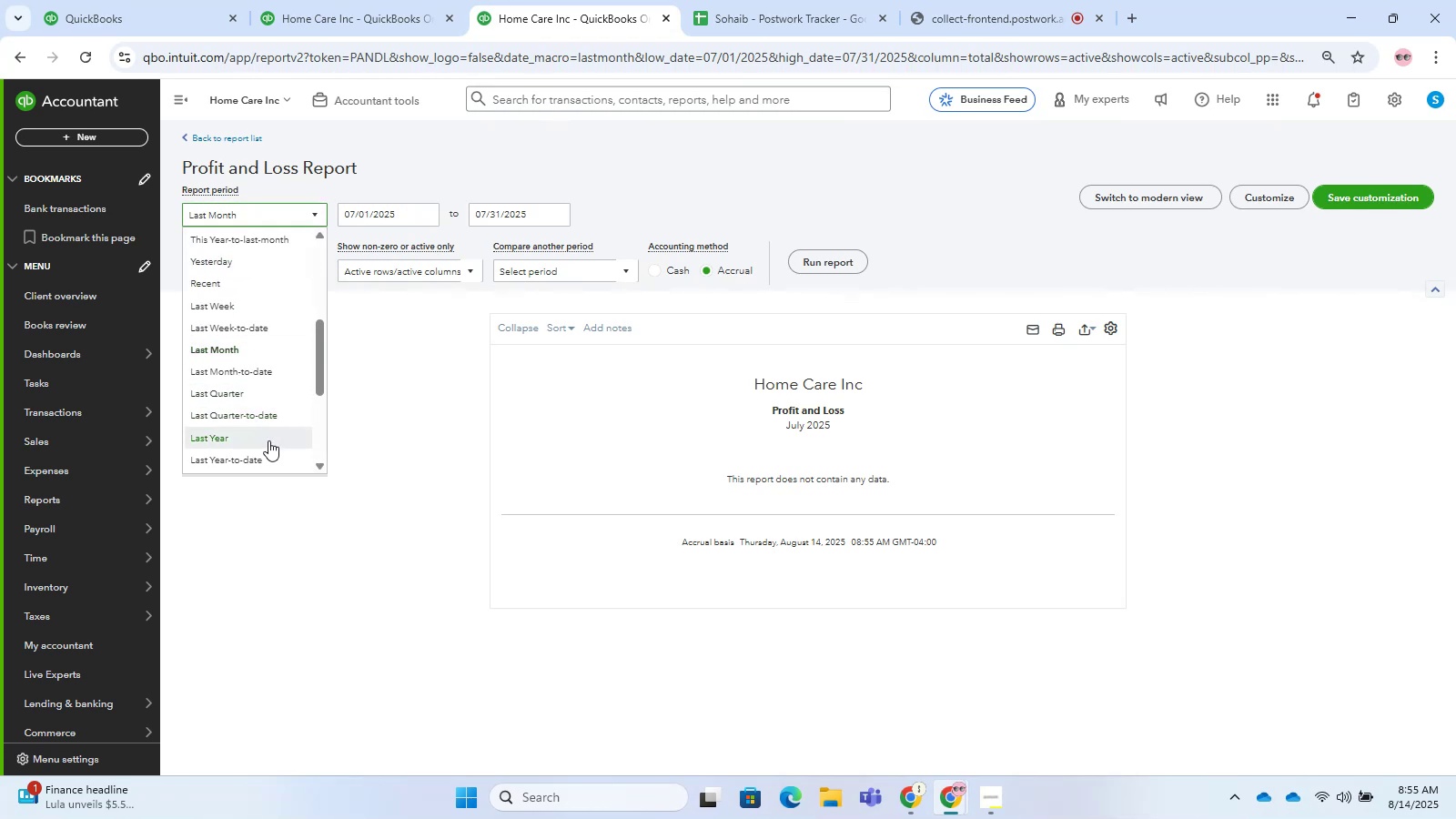 
left_click([268, 440])
 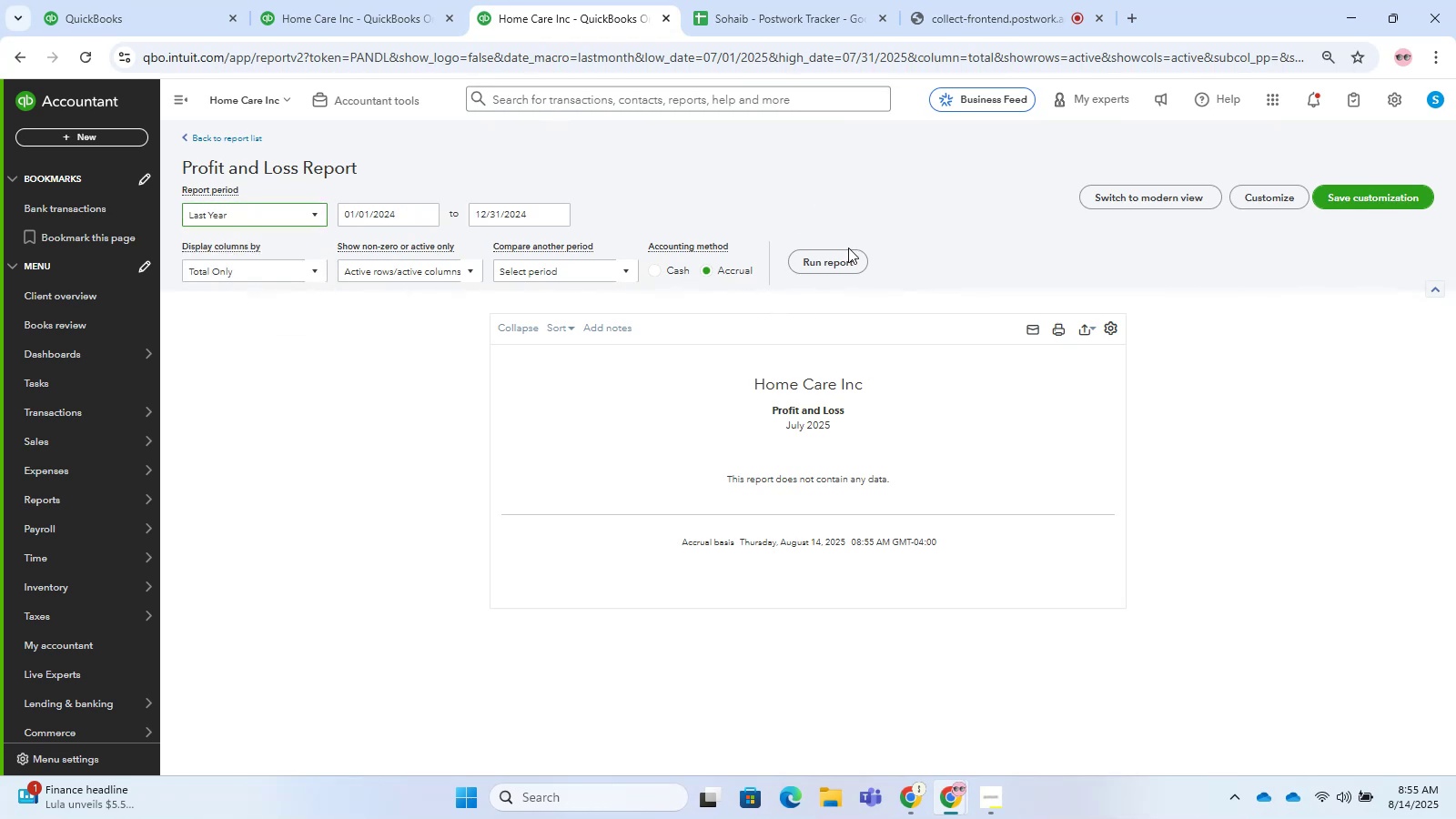 
double_click([844, 251])
 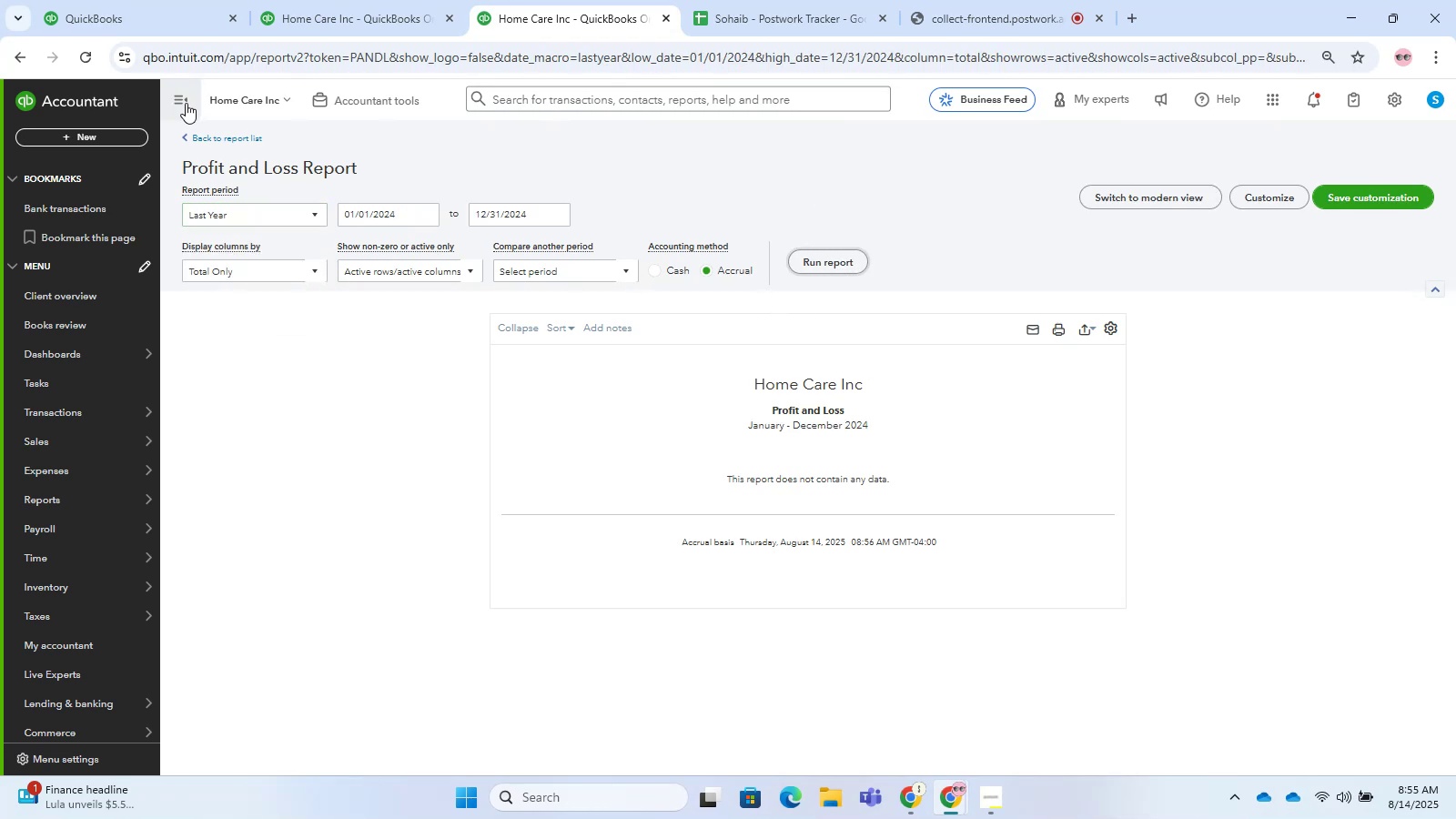 
double_click([302, 0])
 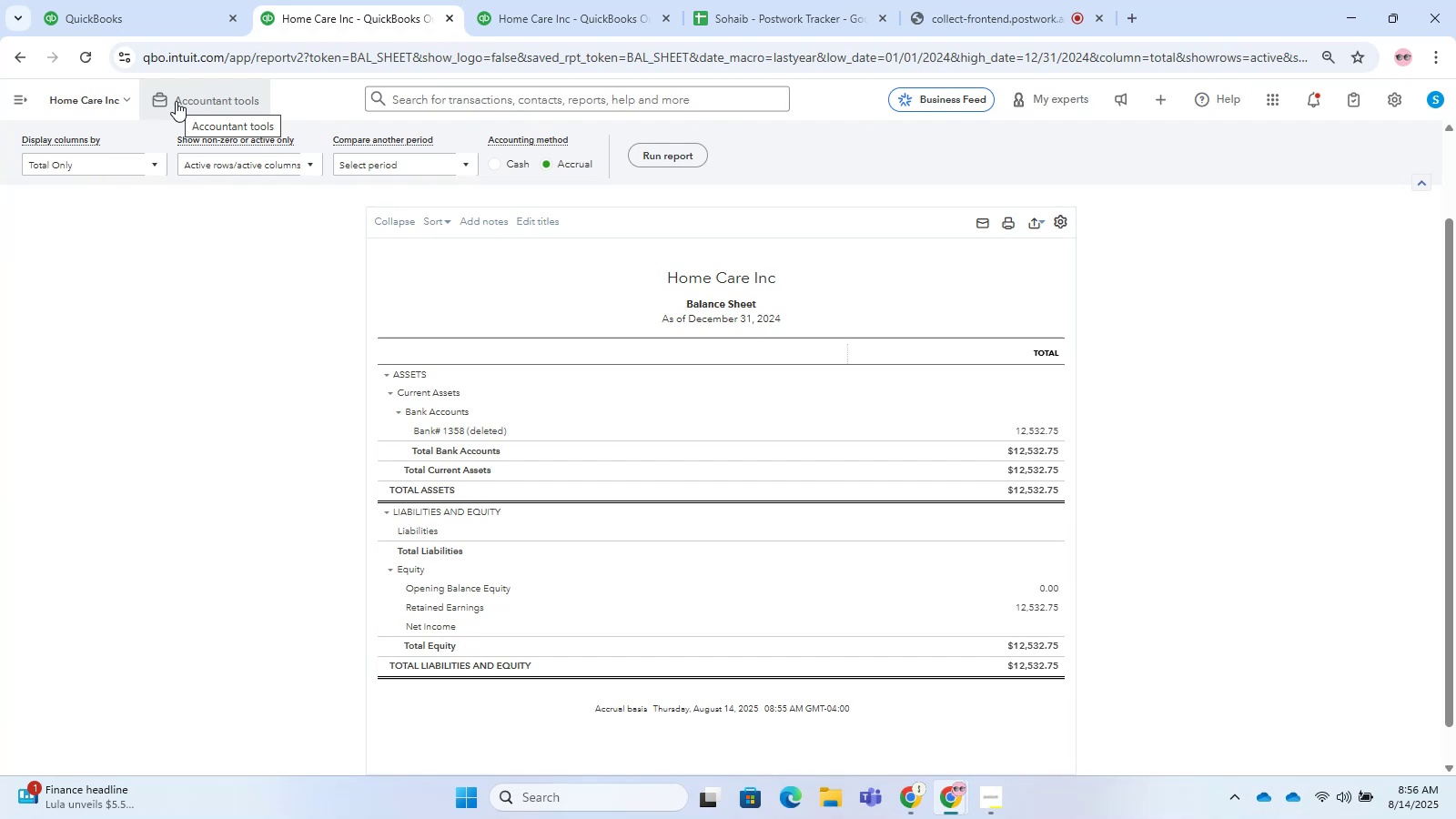 
wait(5.59)
 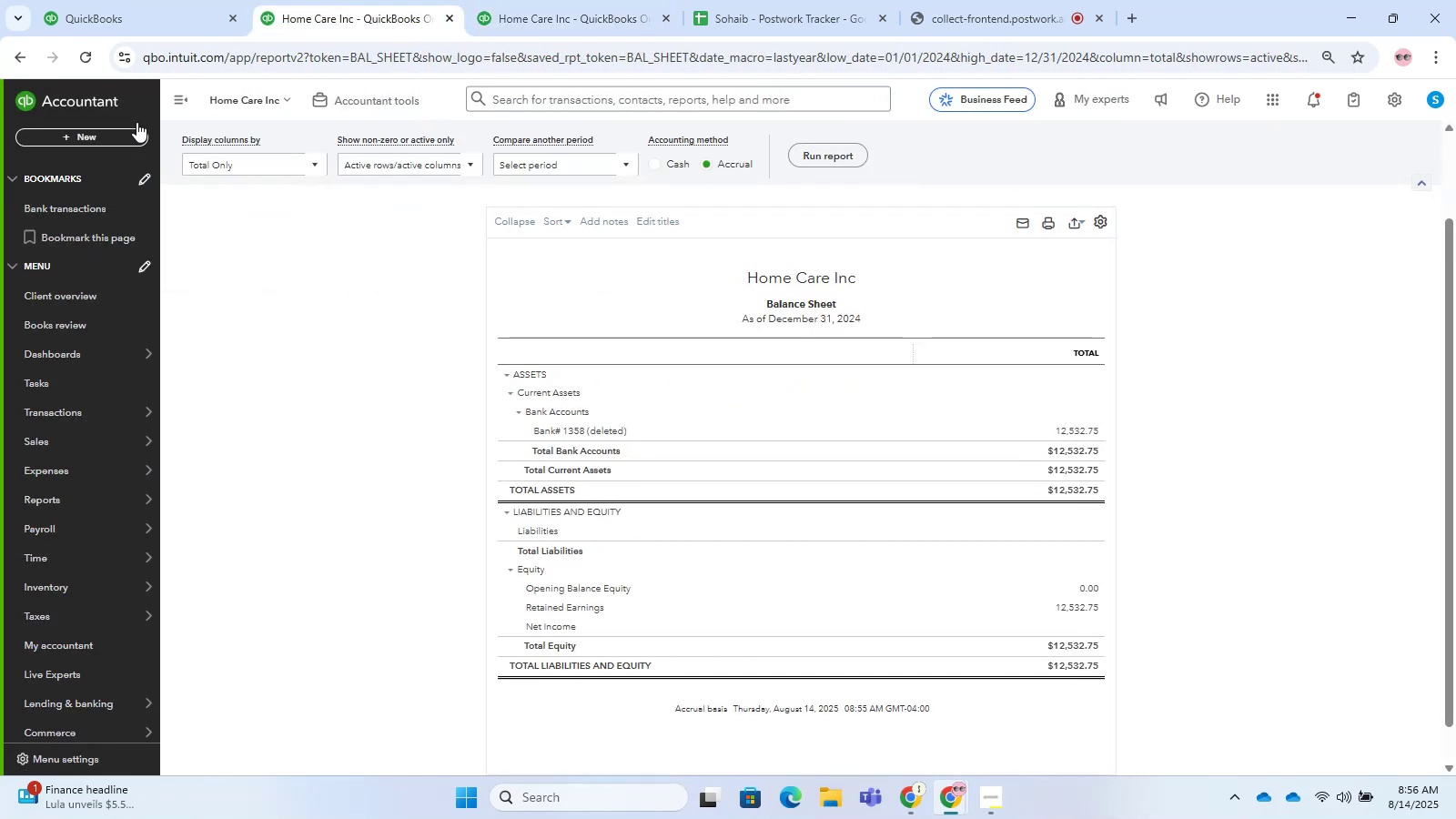 
right_click([176, 101])
 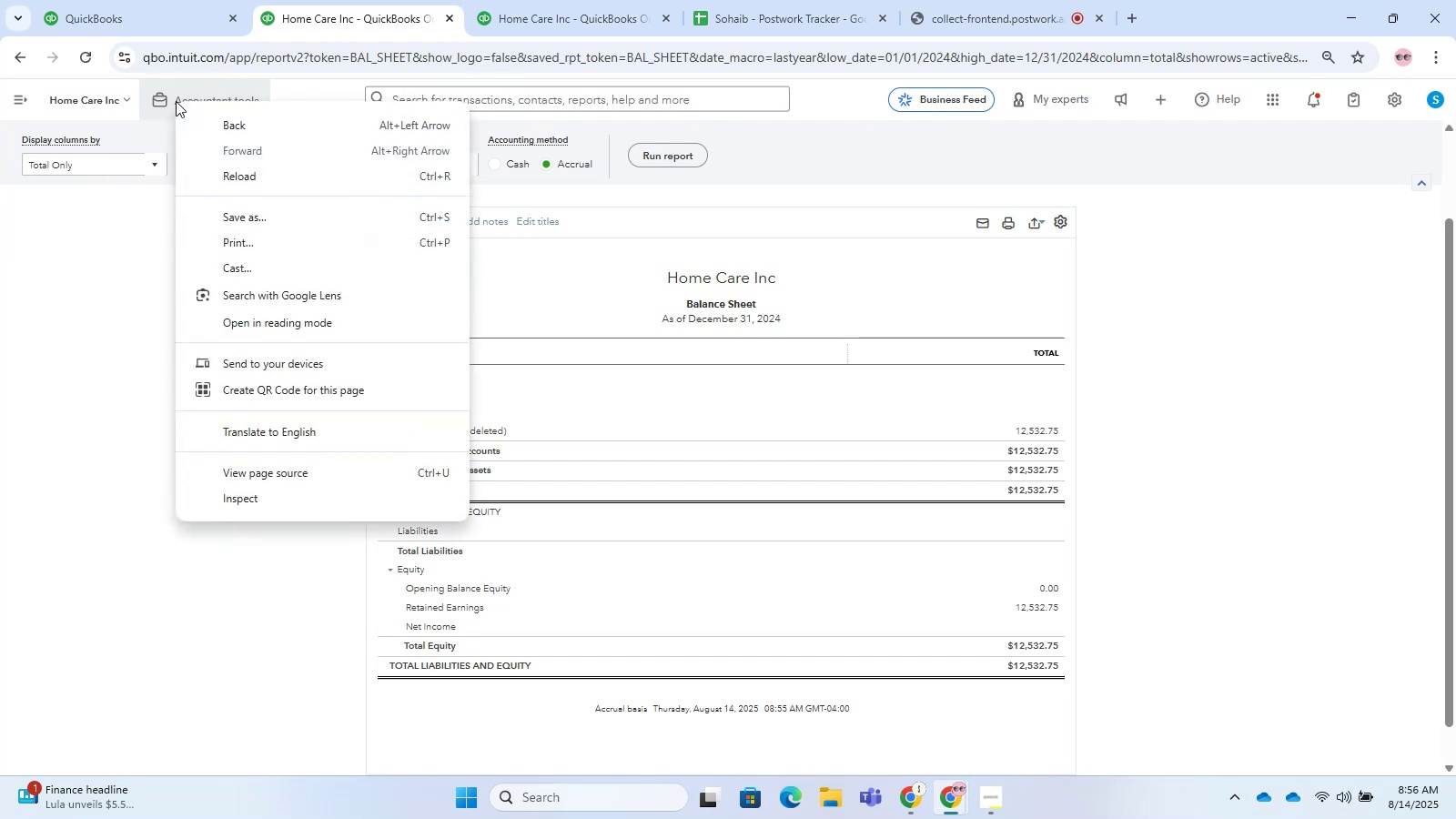 
wait(9.05)
 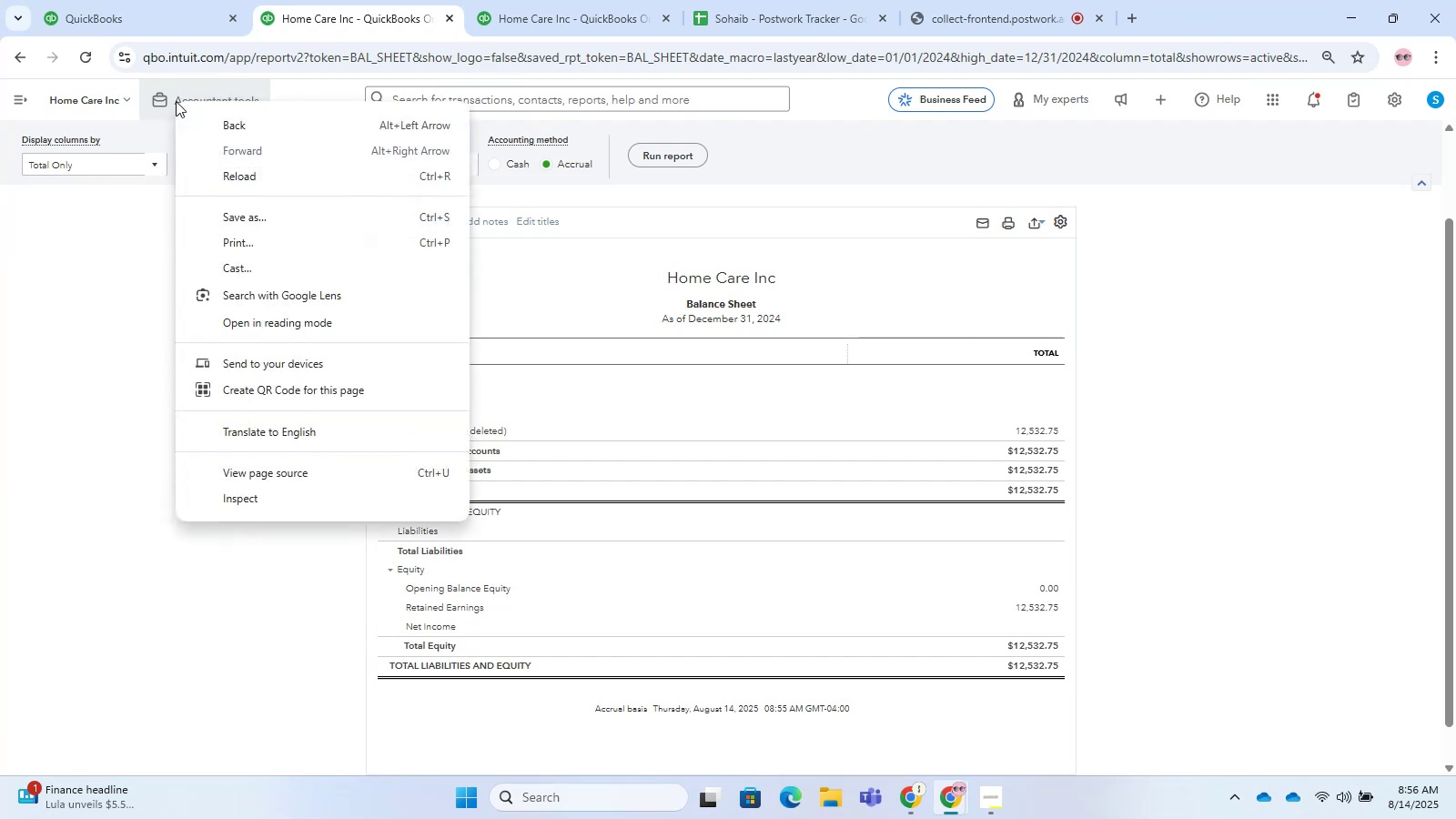 
left_click([1146, 220])
 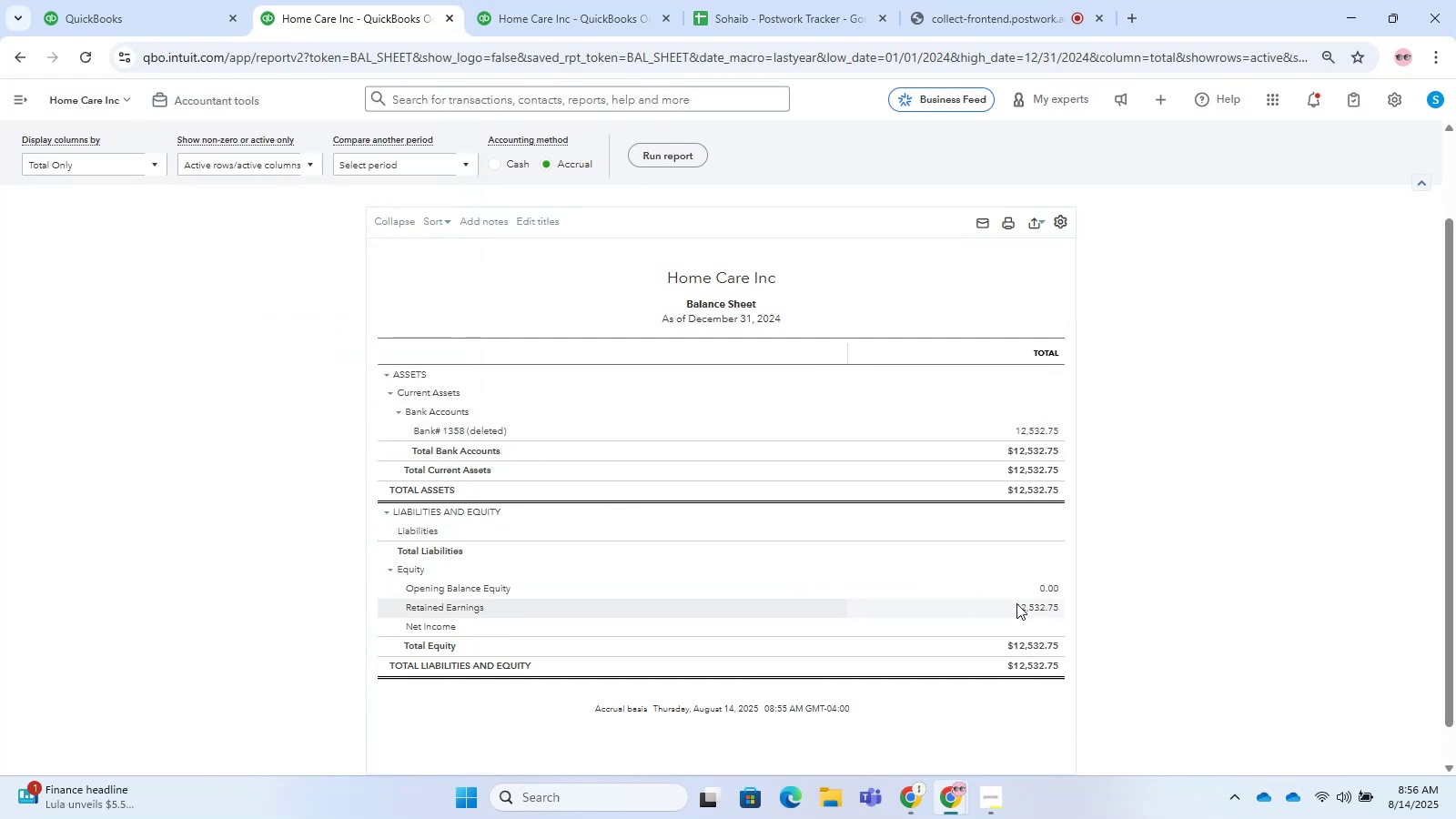 
left_click([1042, 588])
 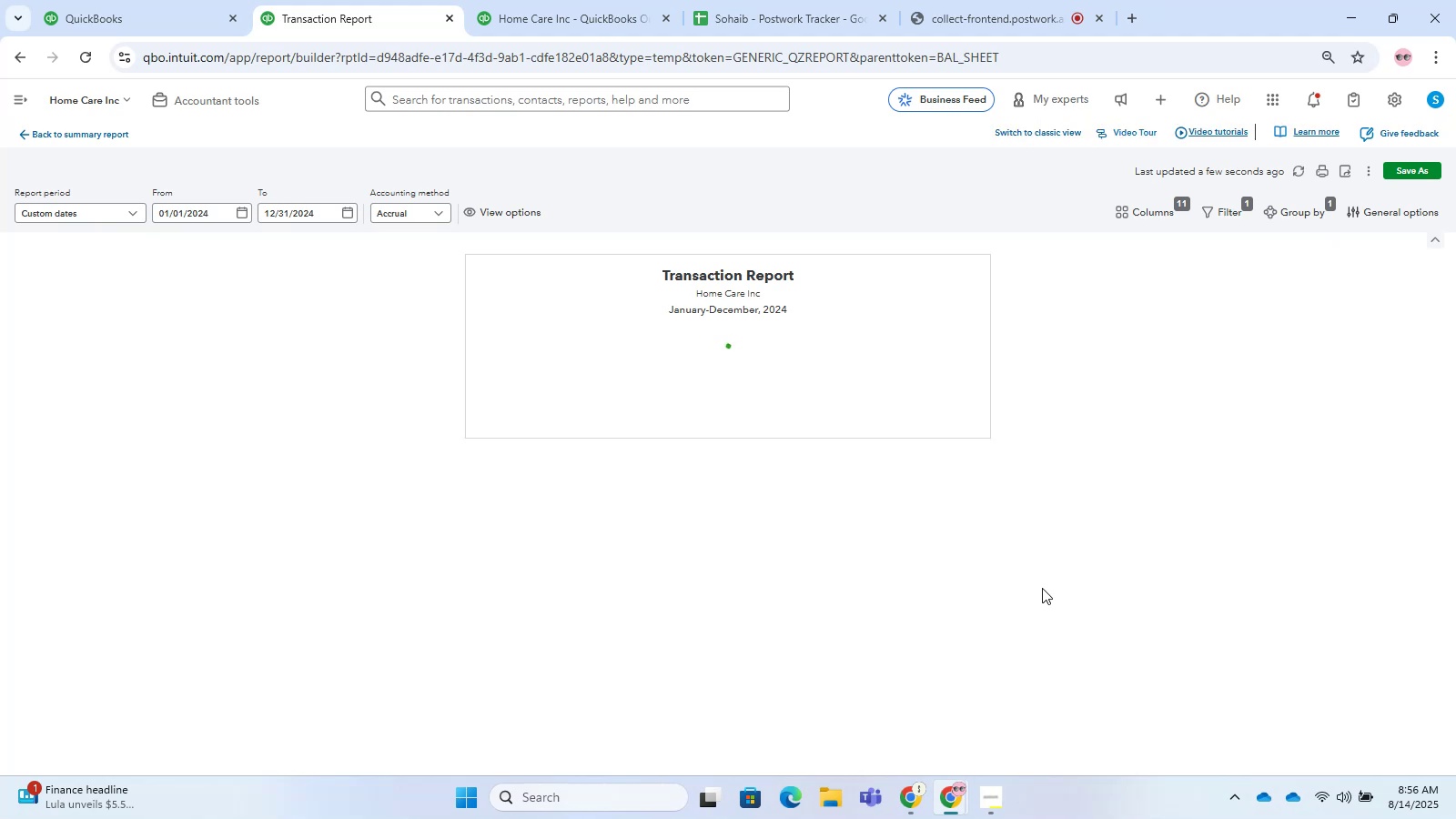 
wait(10.93)
 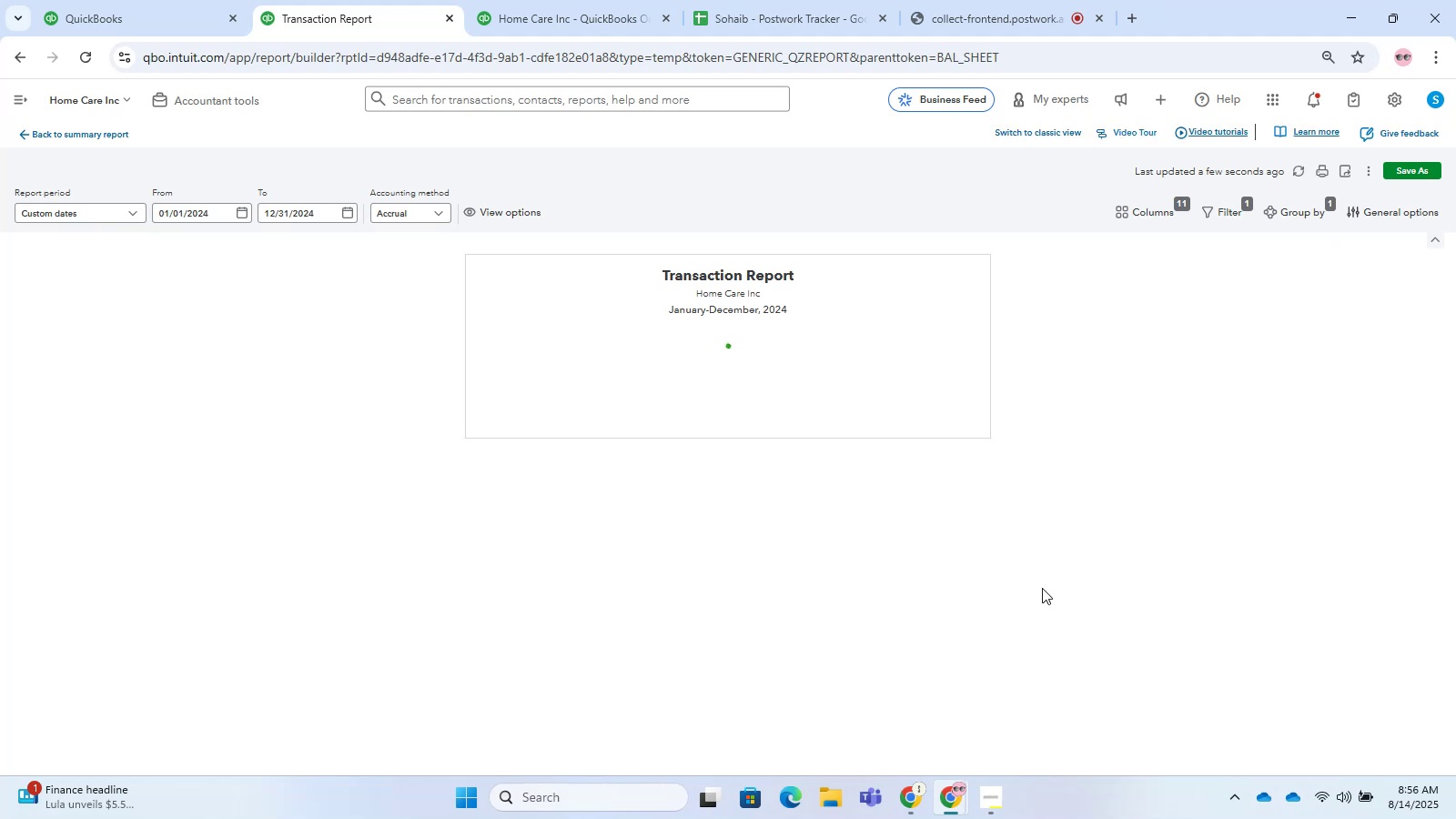 
left_click([871, 397])
 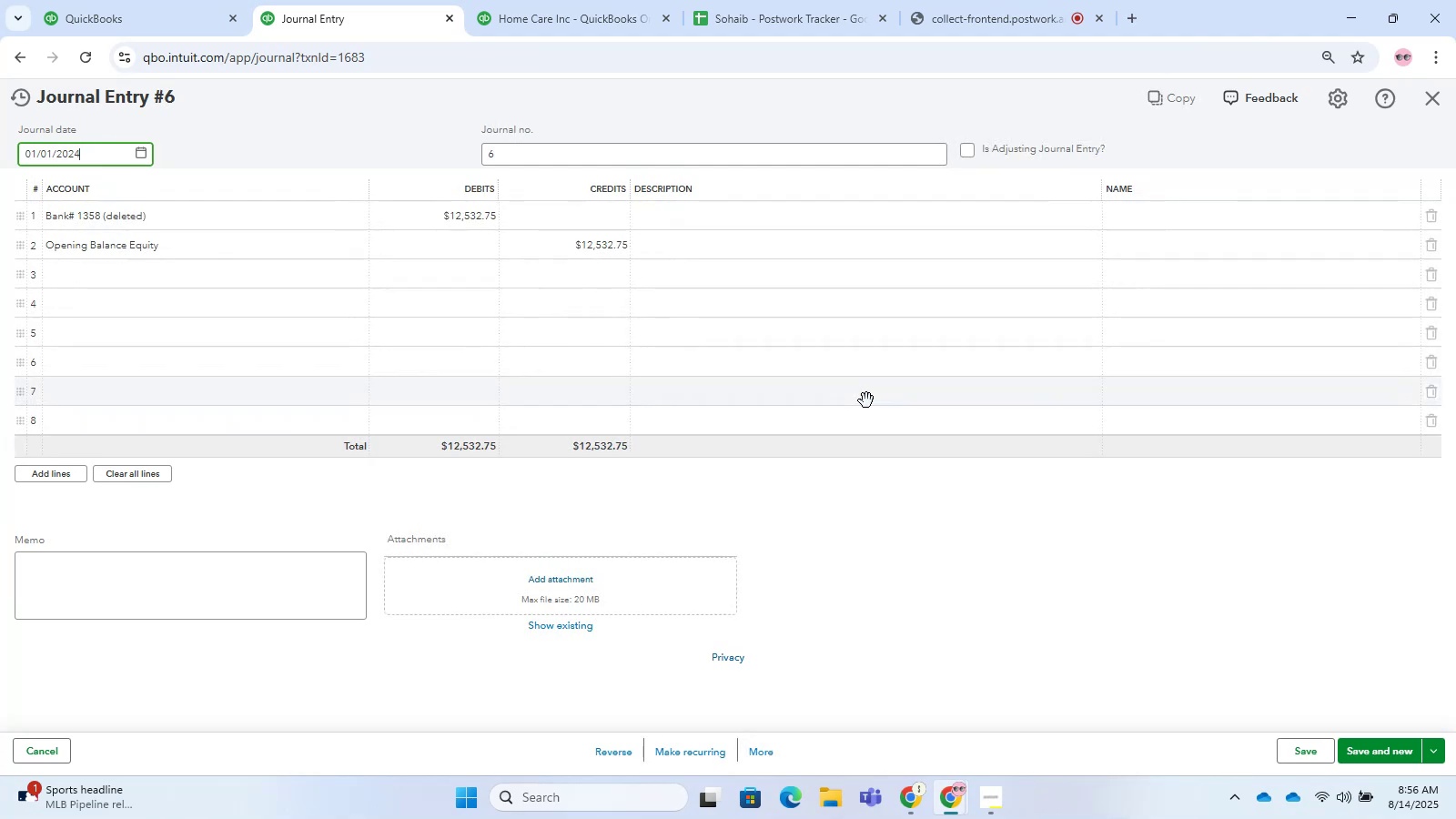 
wait(6.13)
 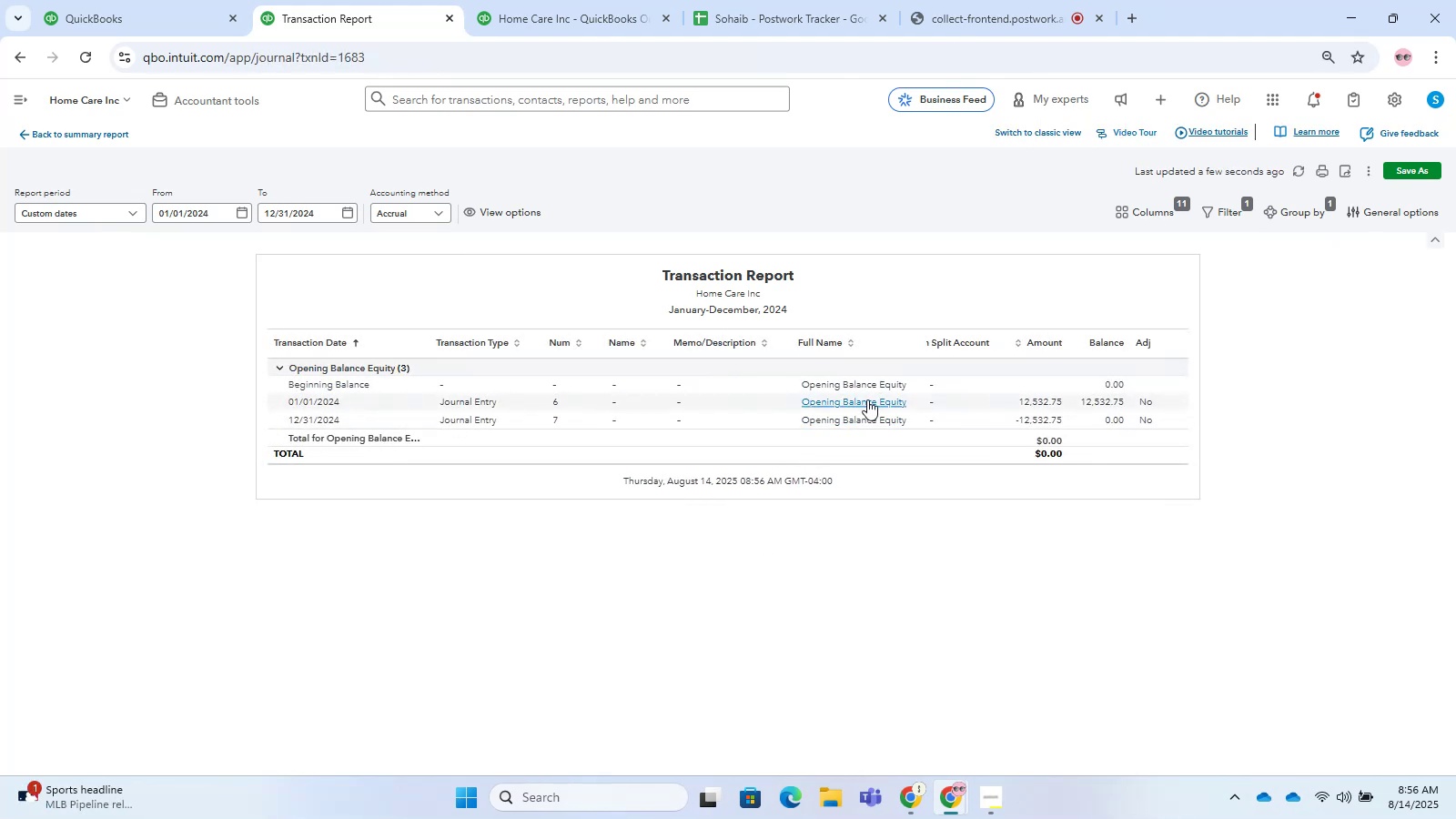 
left_click([549, 0])
 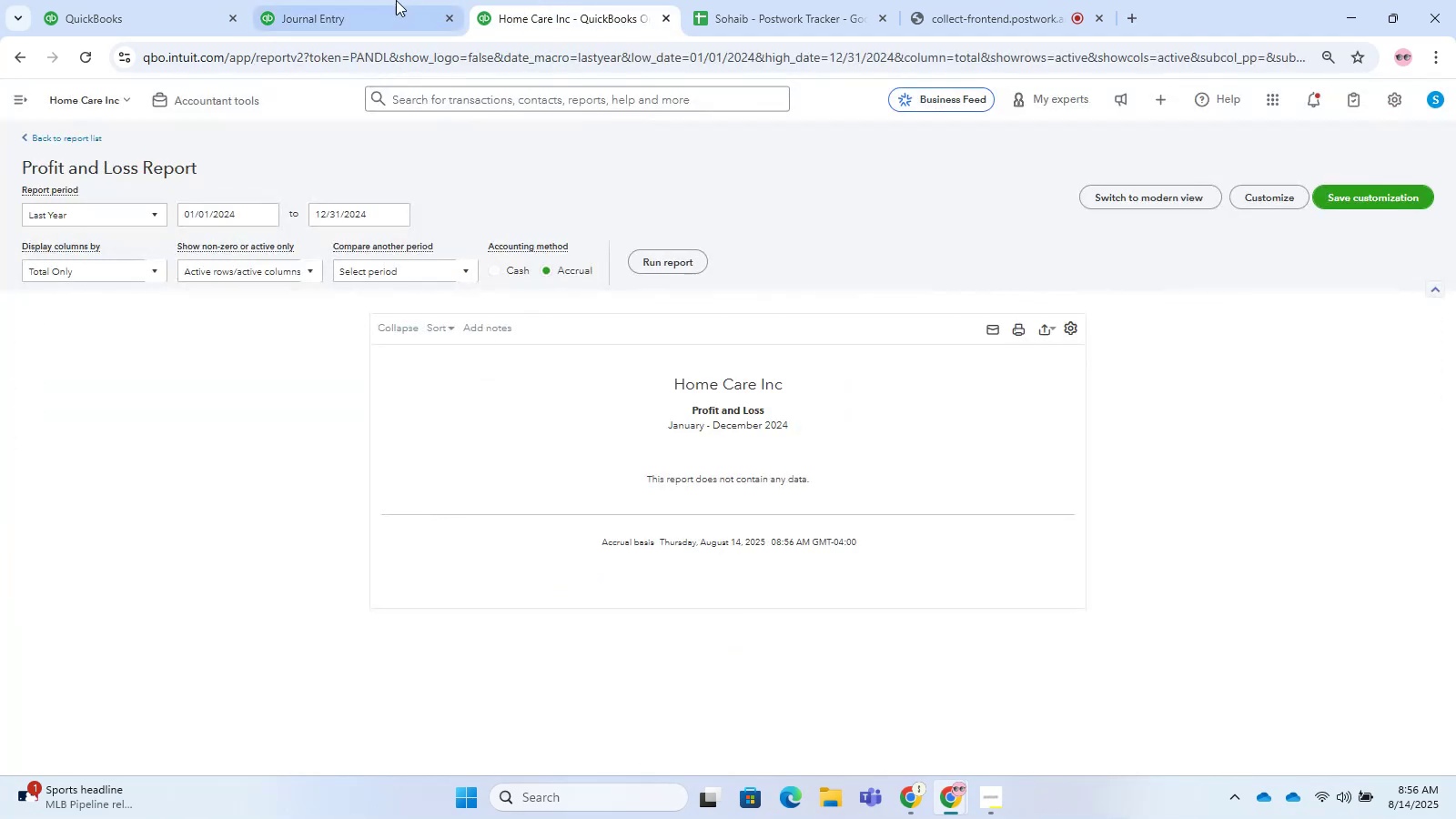 
left_click([350, 0])
 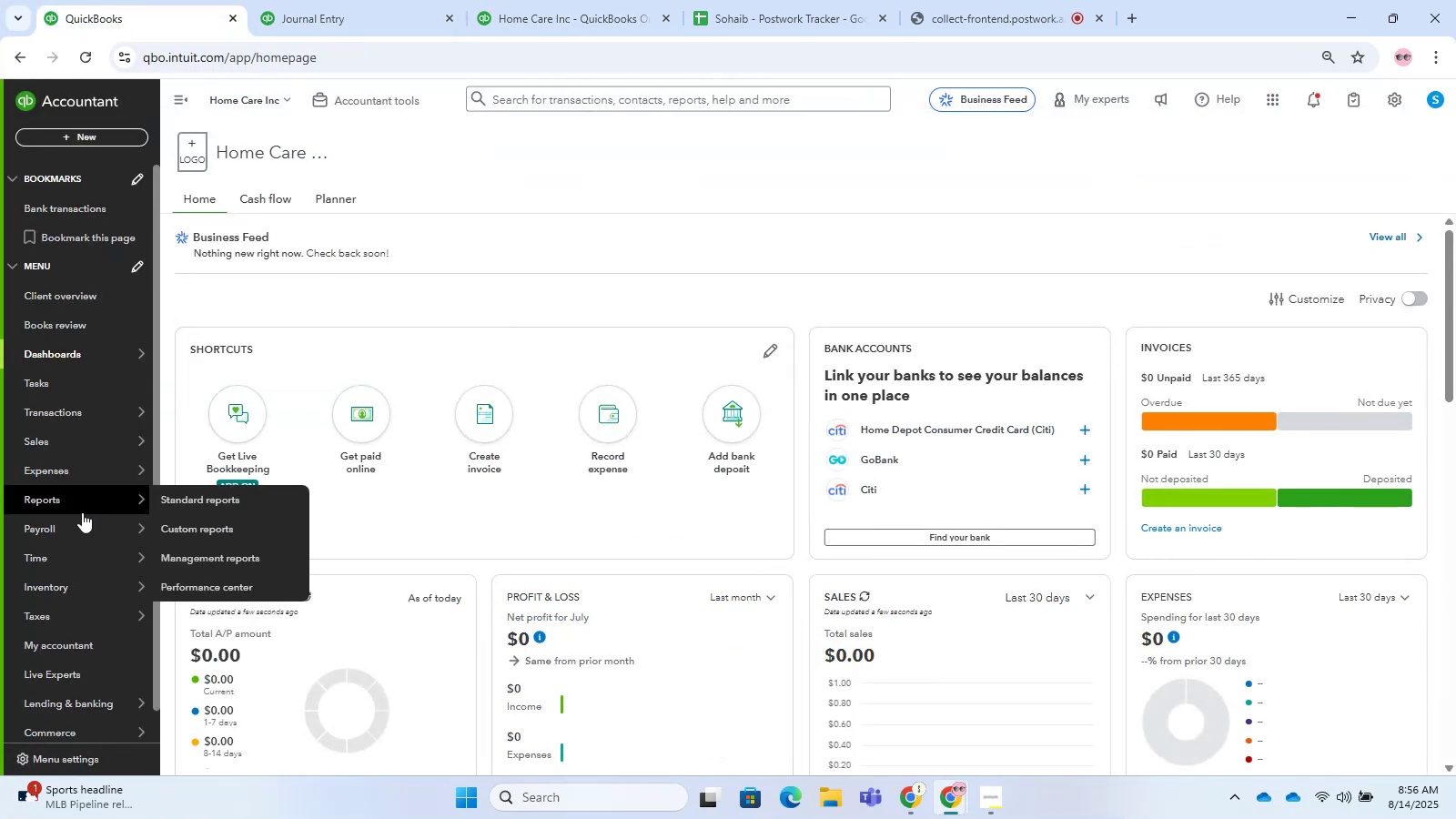 
right_click([237, 503])
 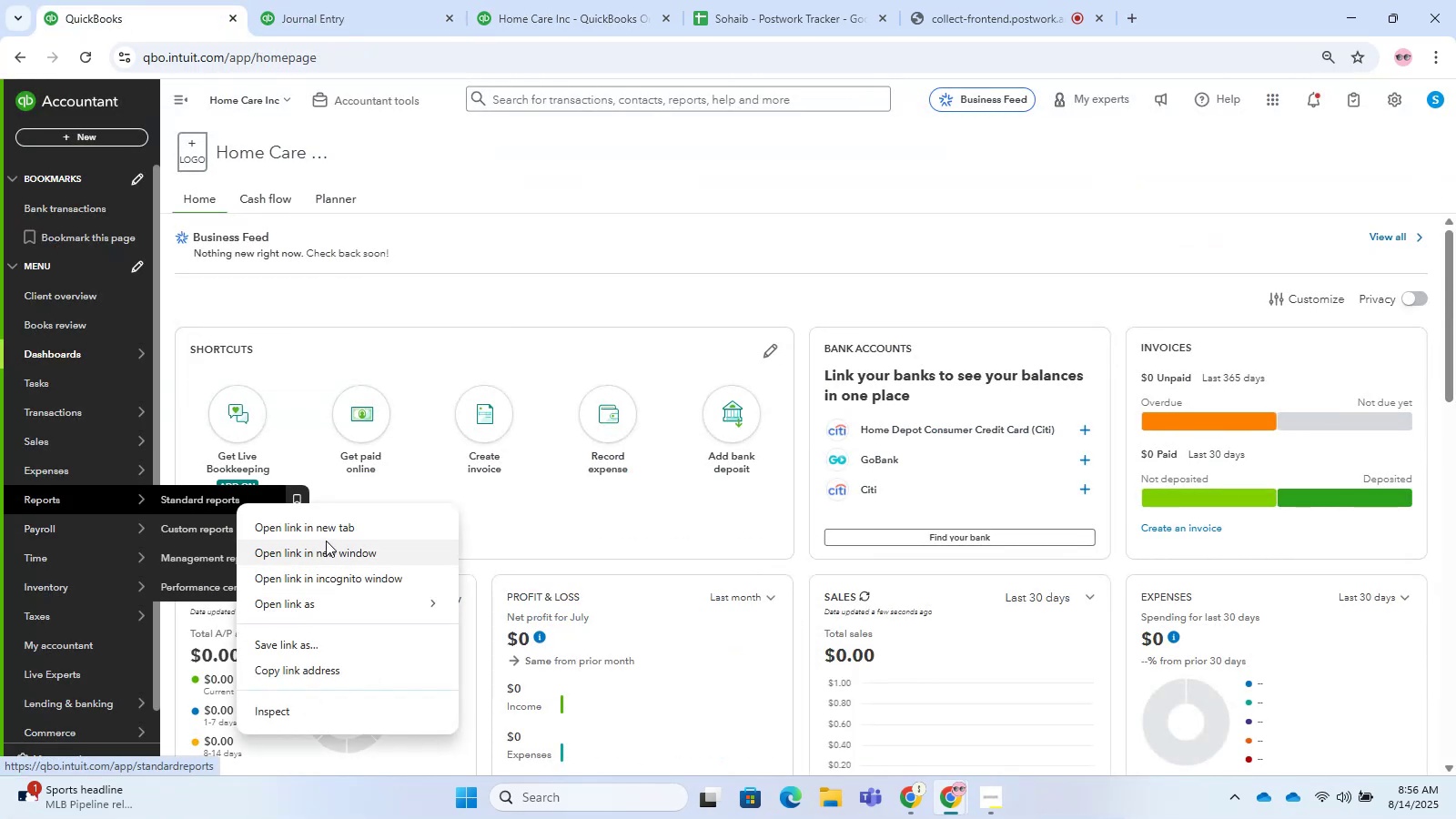 
left_click([325, 533])
 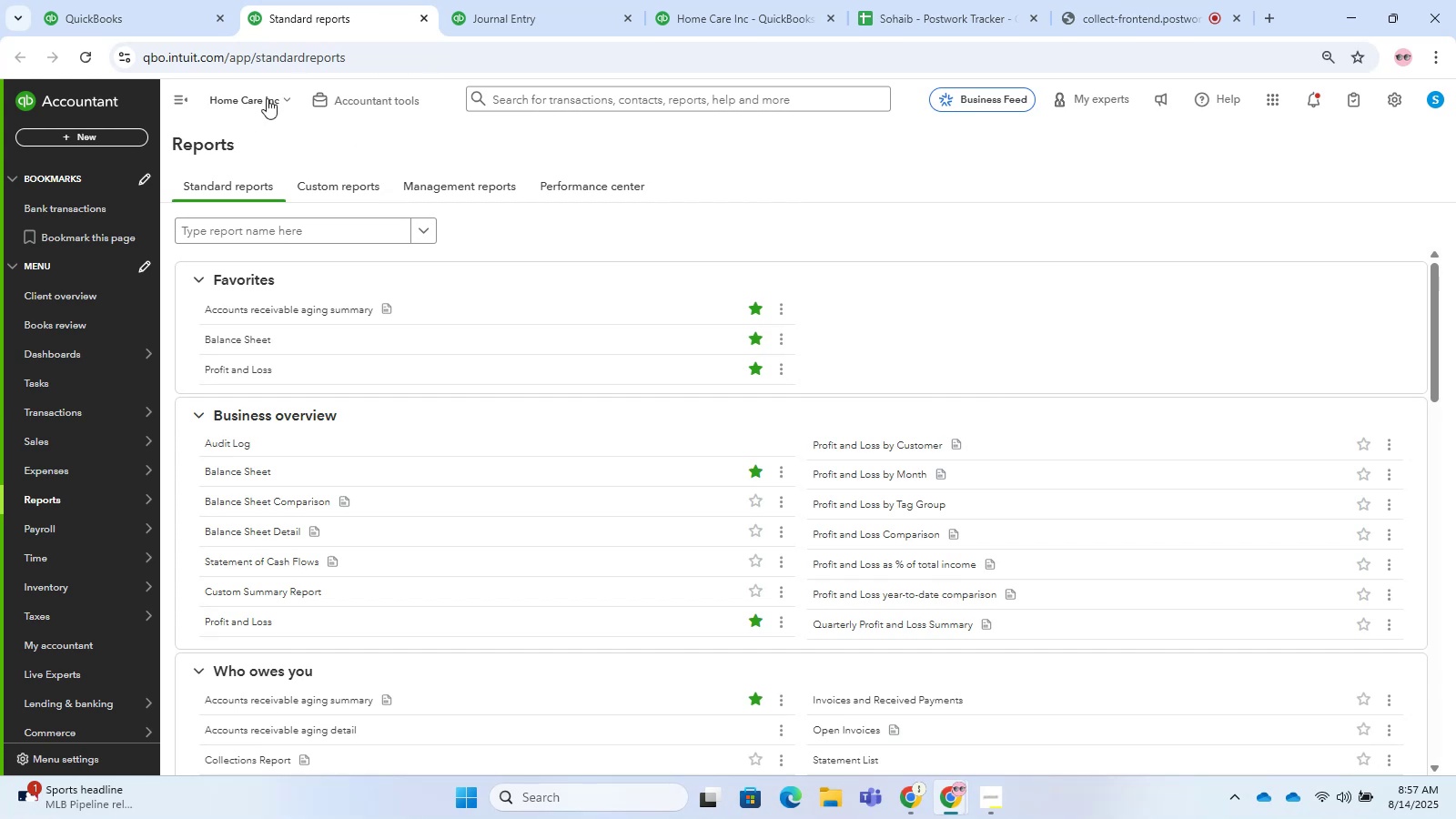 
wait(35.69)
 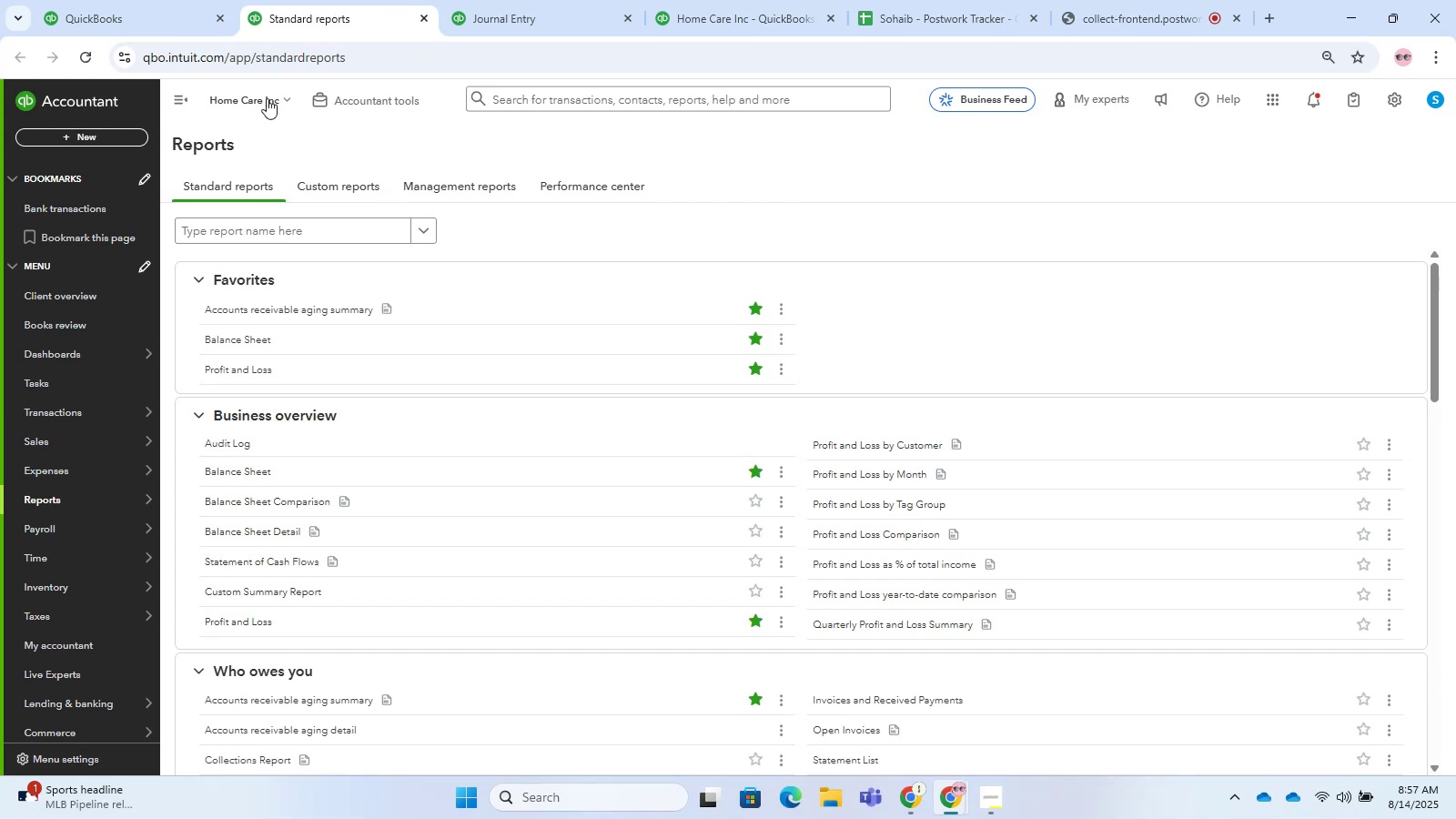 
left_click([240, 0])
 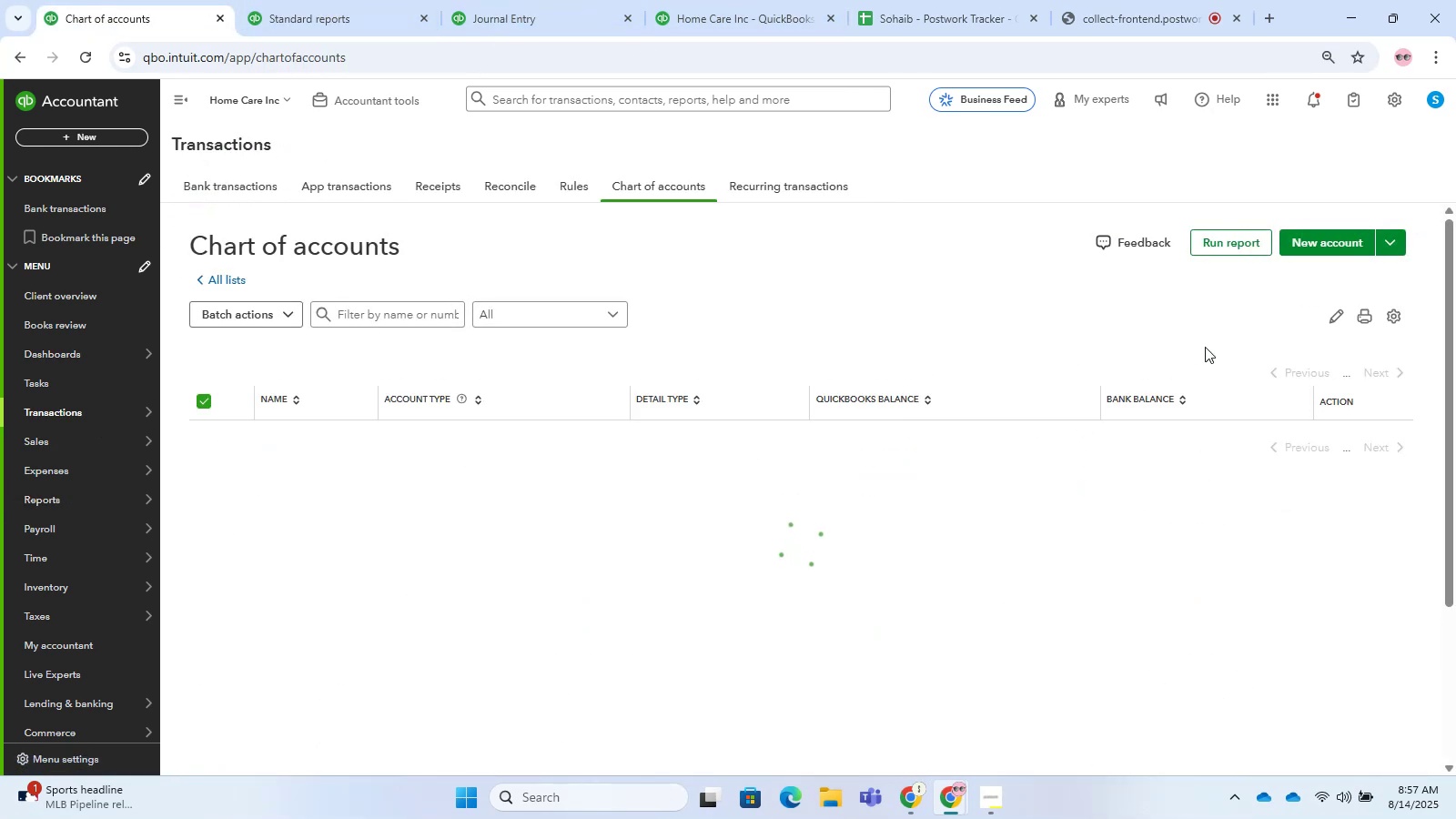 
wait(6.41)
 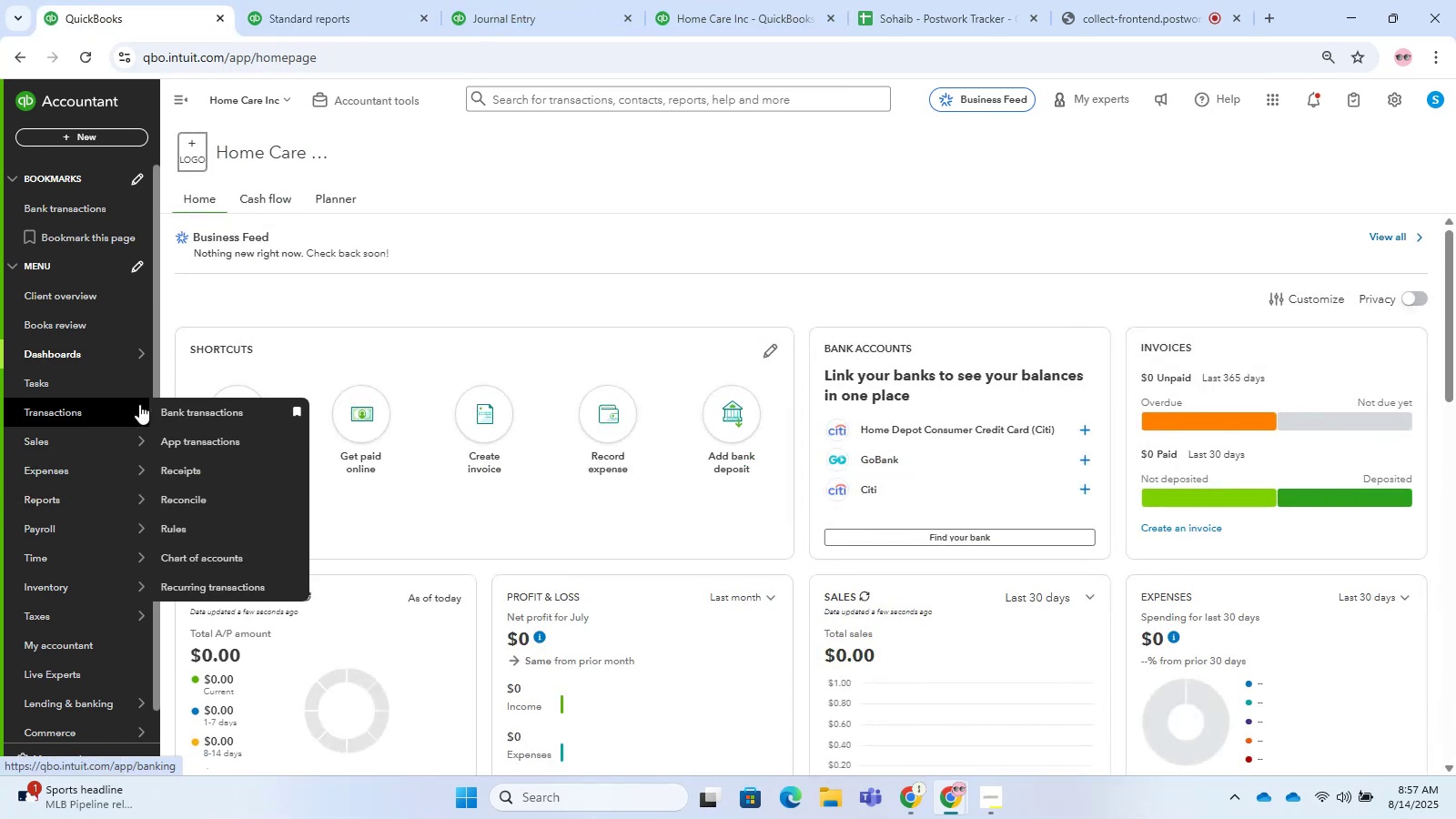 
left_click([1393, 313])
 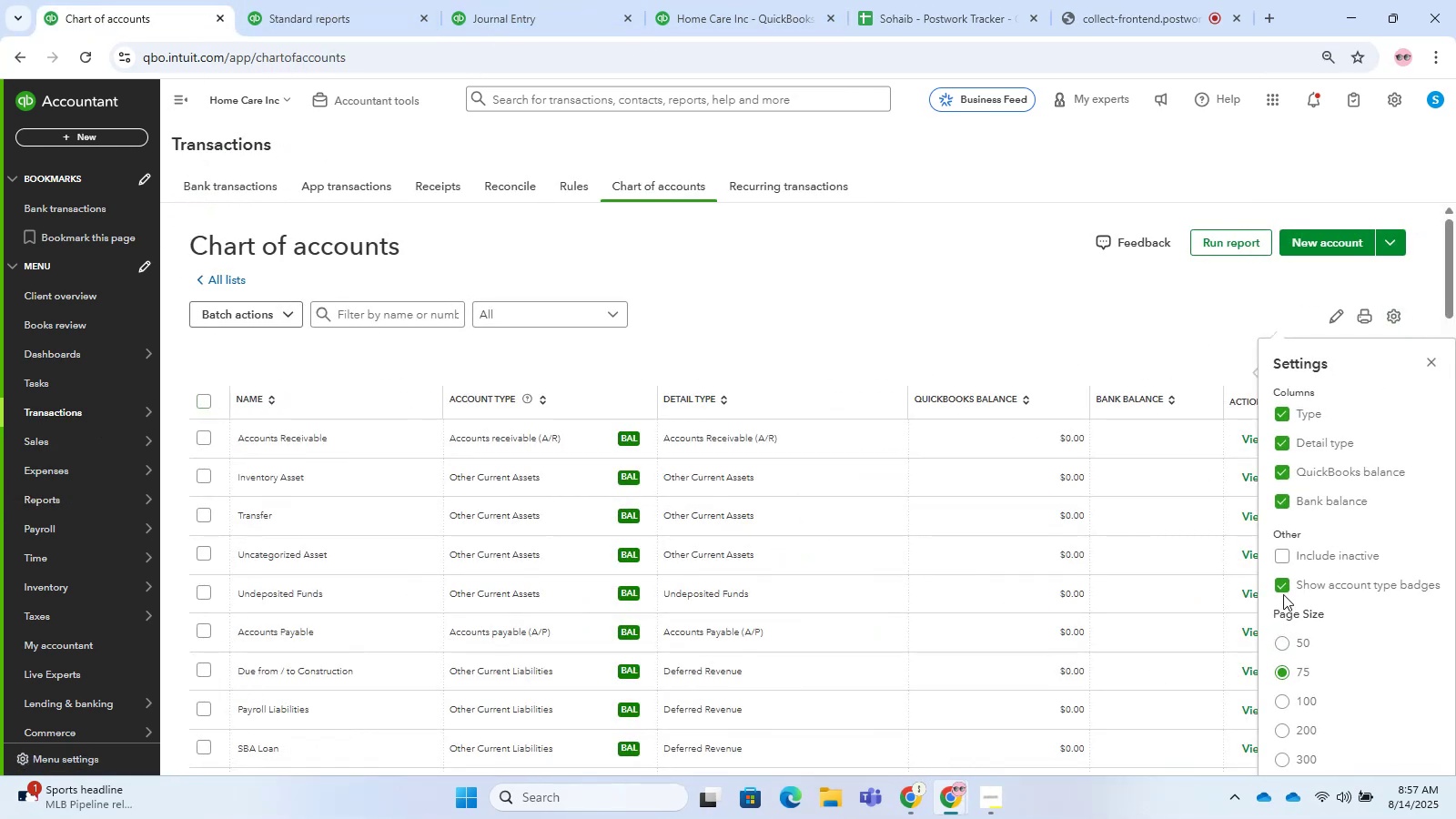 
left_click([1281, 560])
 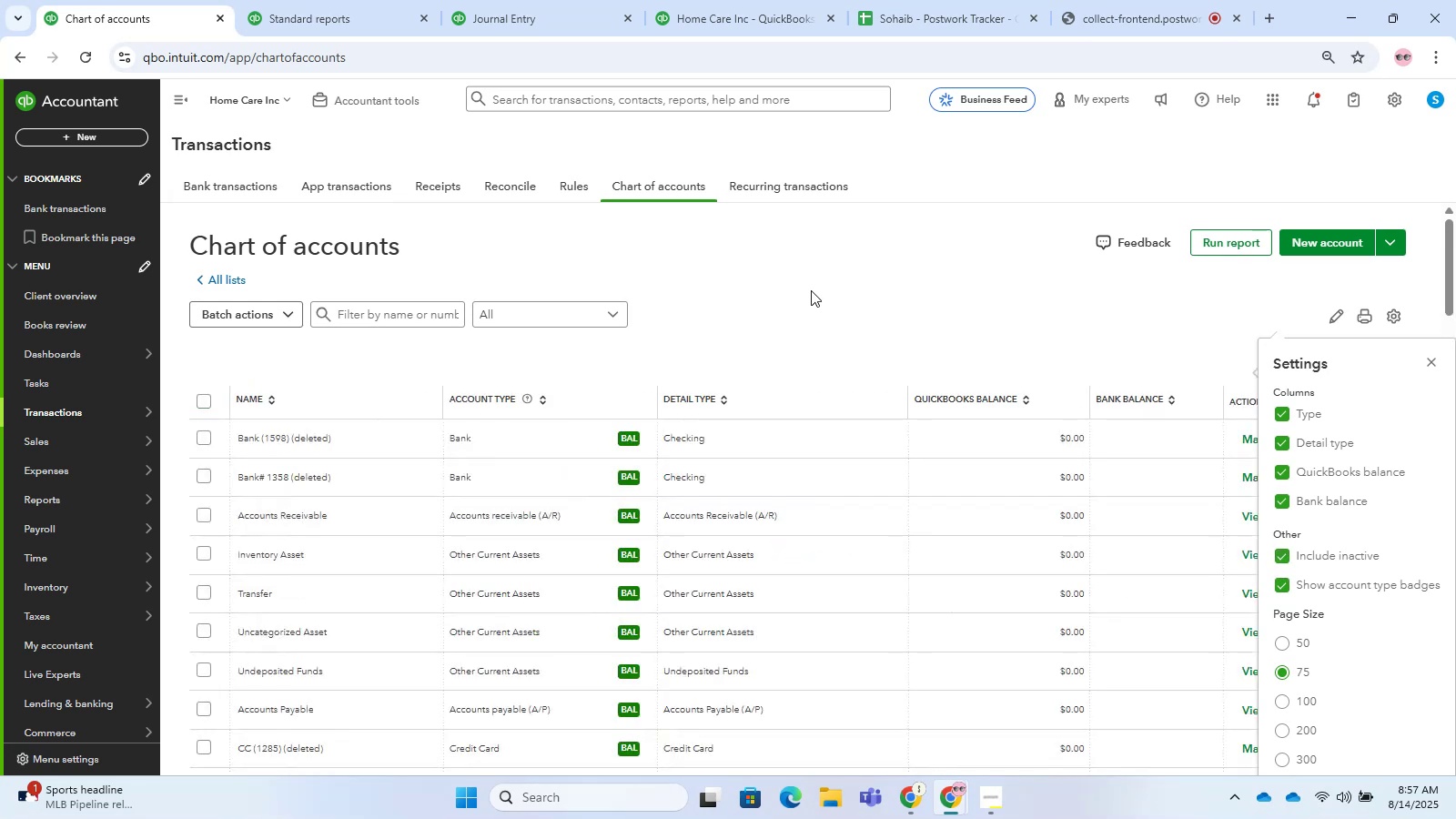 
left_click([809, 308])
 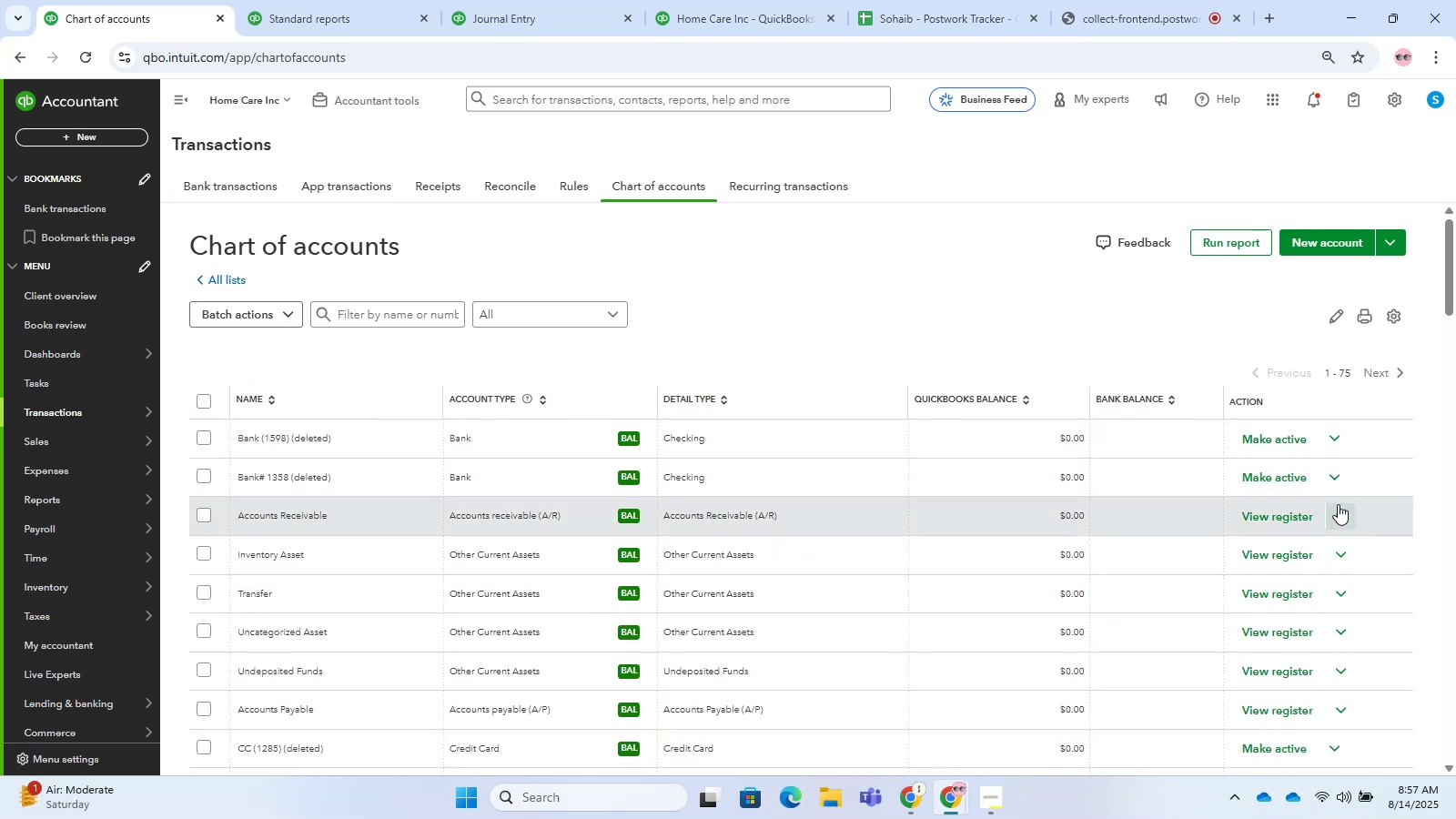 
left_click_drag(start_coordinate=[1308, 478], to_coordinate=[1298, 478])
 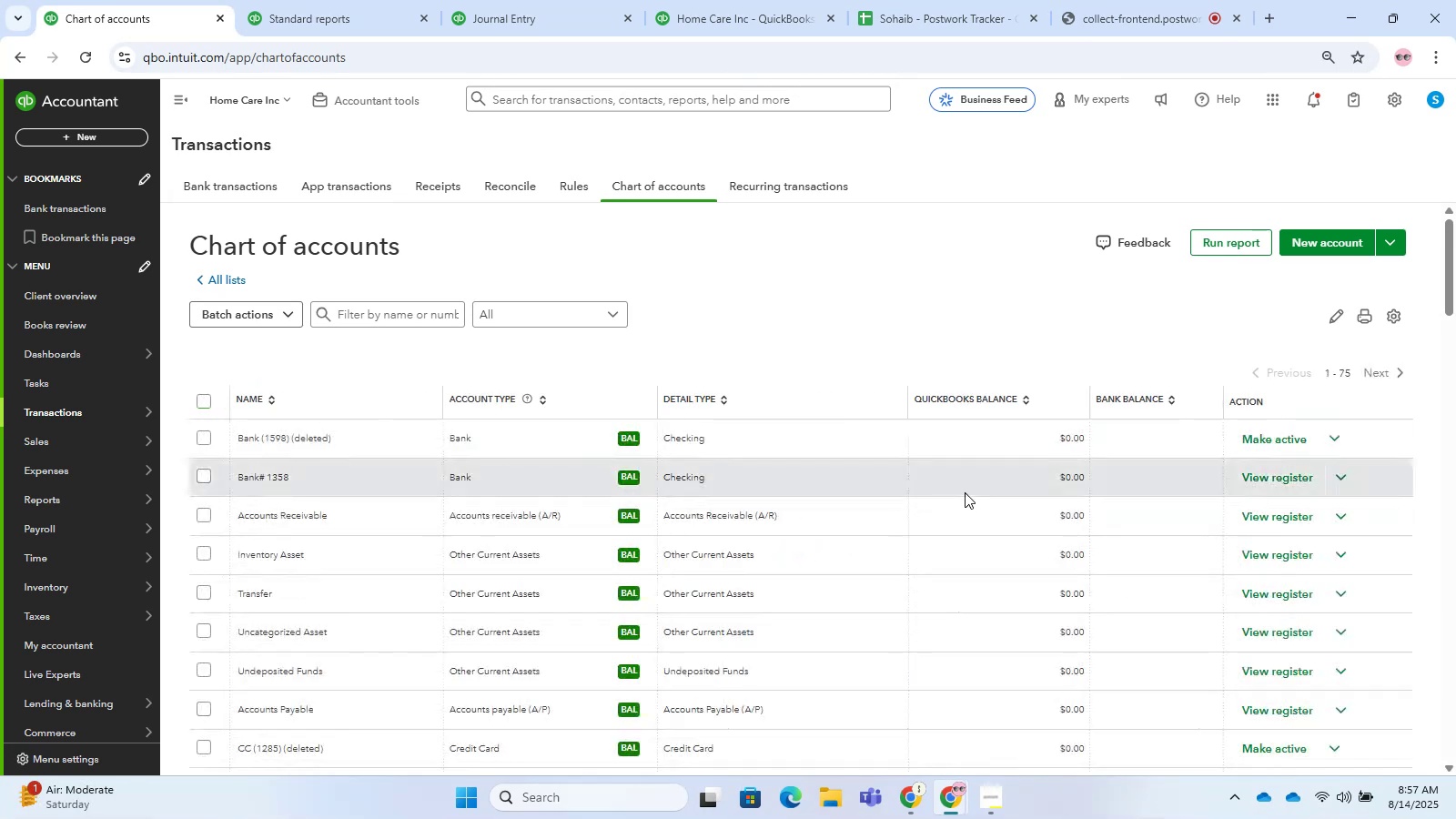 
left_click([339, 0])
 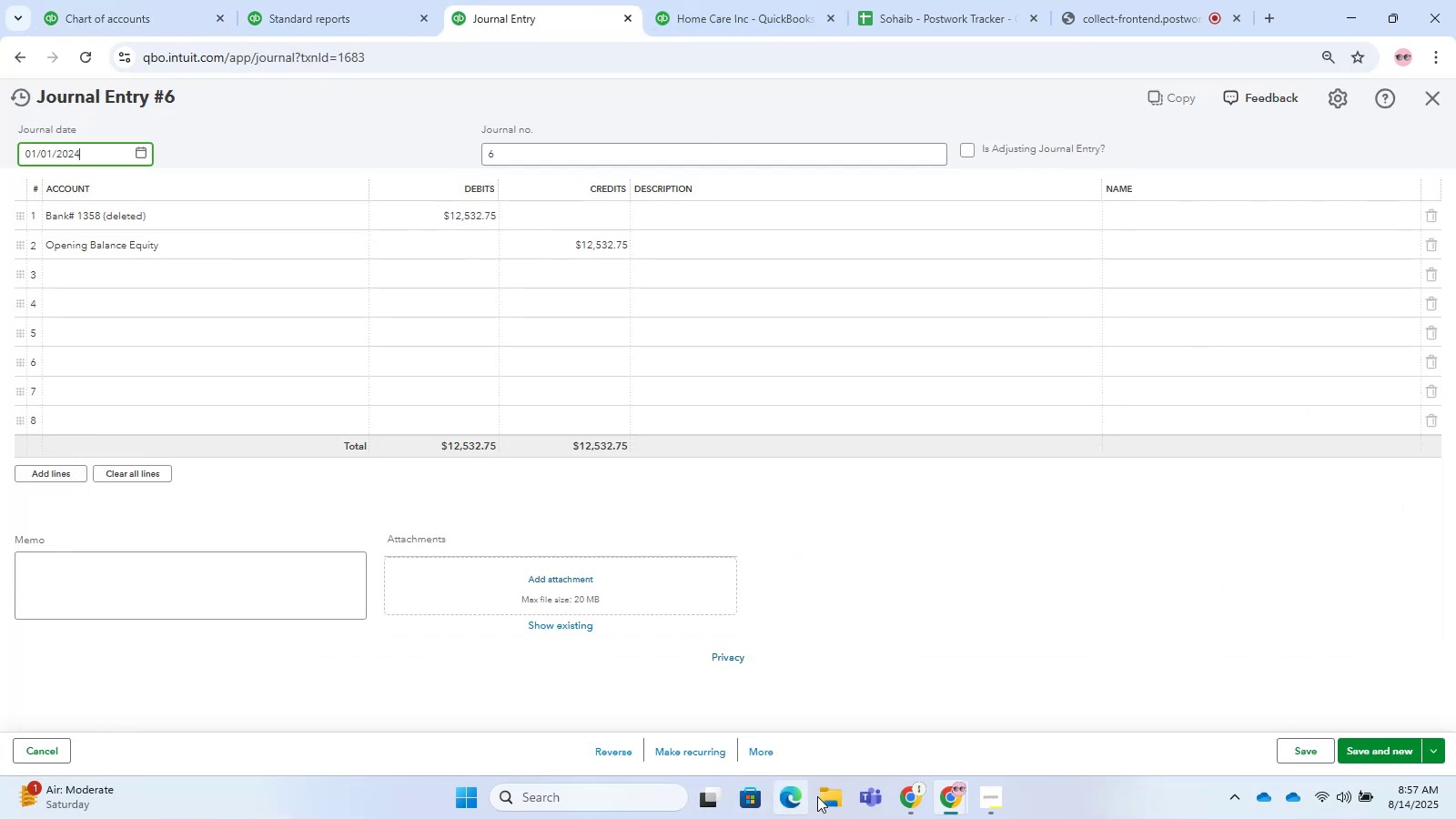 
left_click([774, 750])
 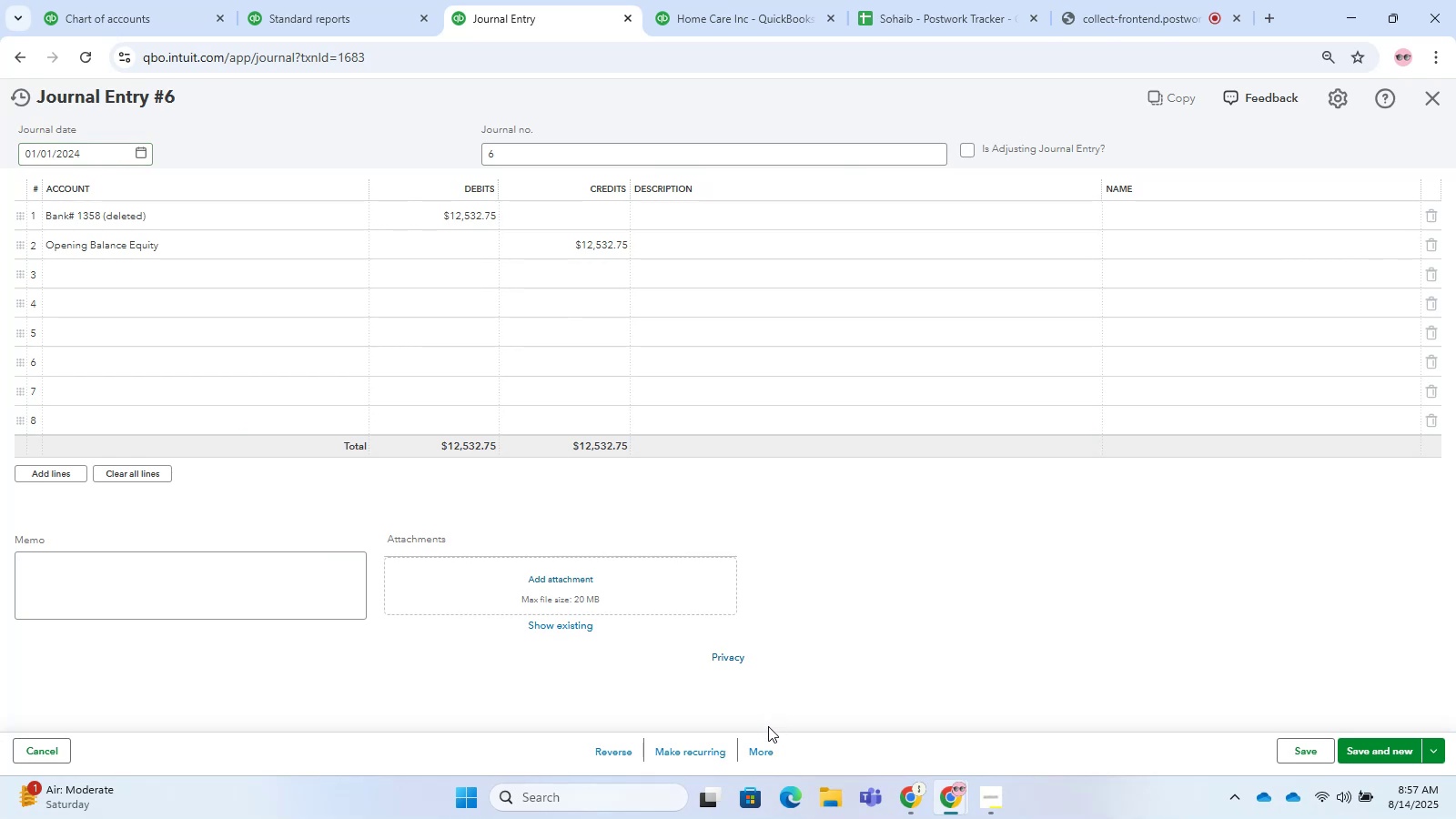 
left_click([768, 753])
 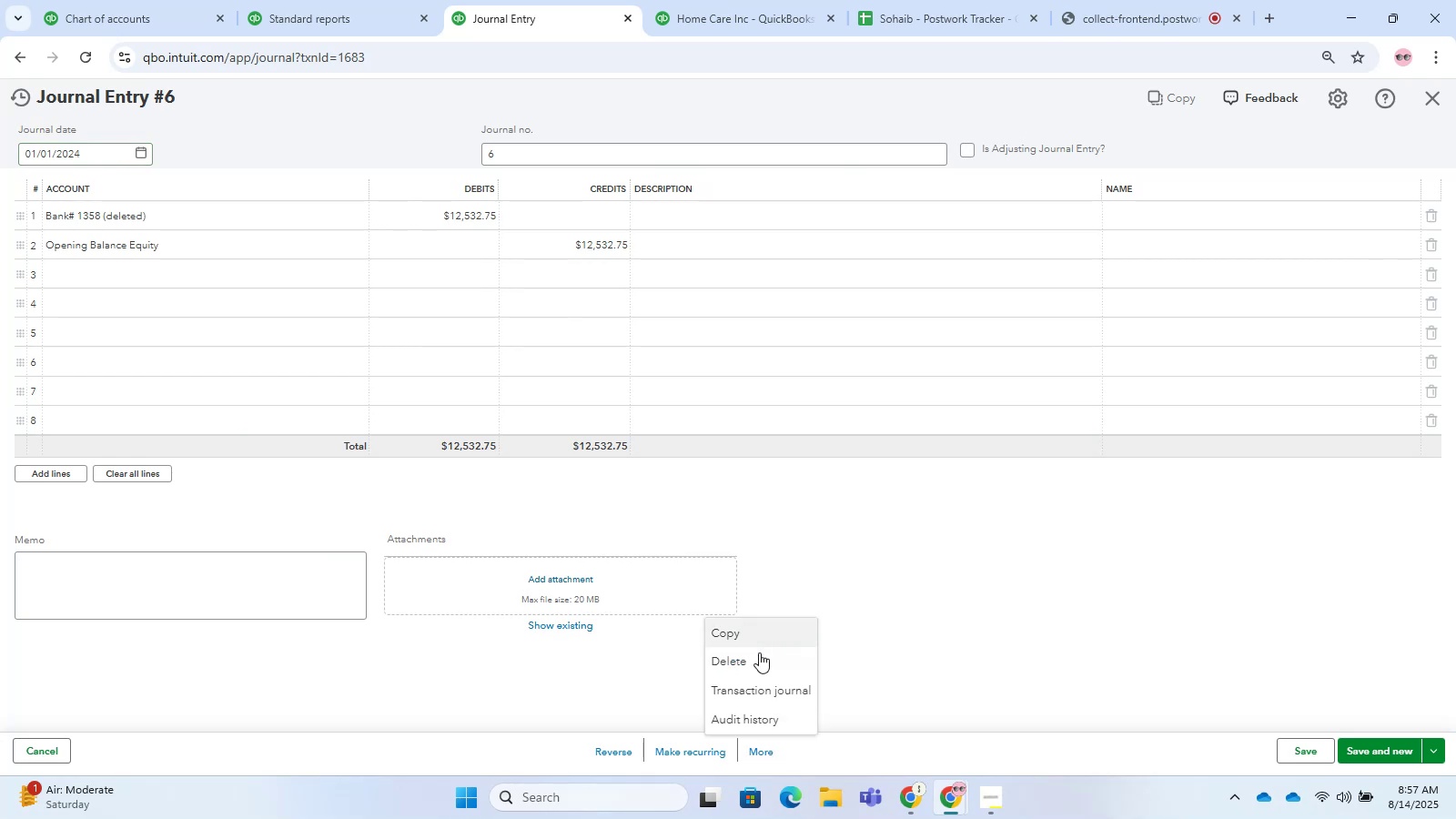 
left_click([759, 653])
 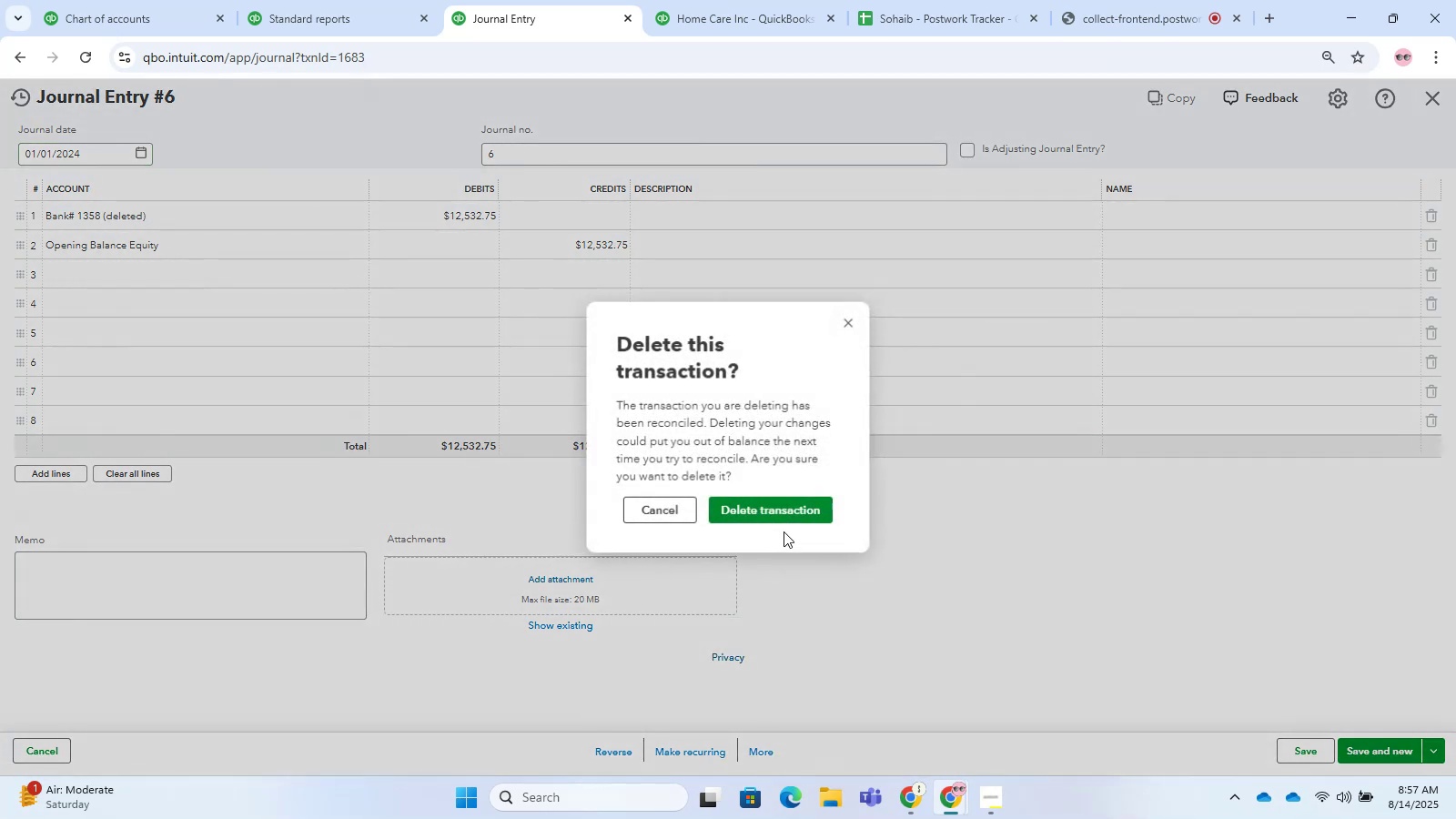 
left_click([777, 512])
 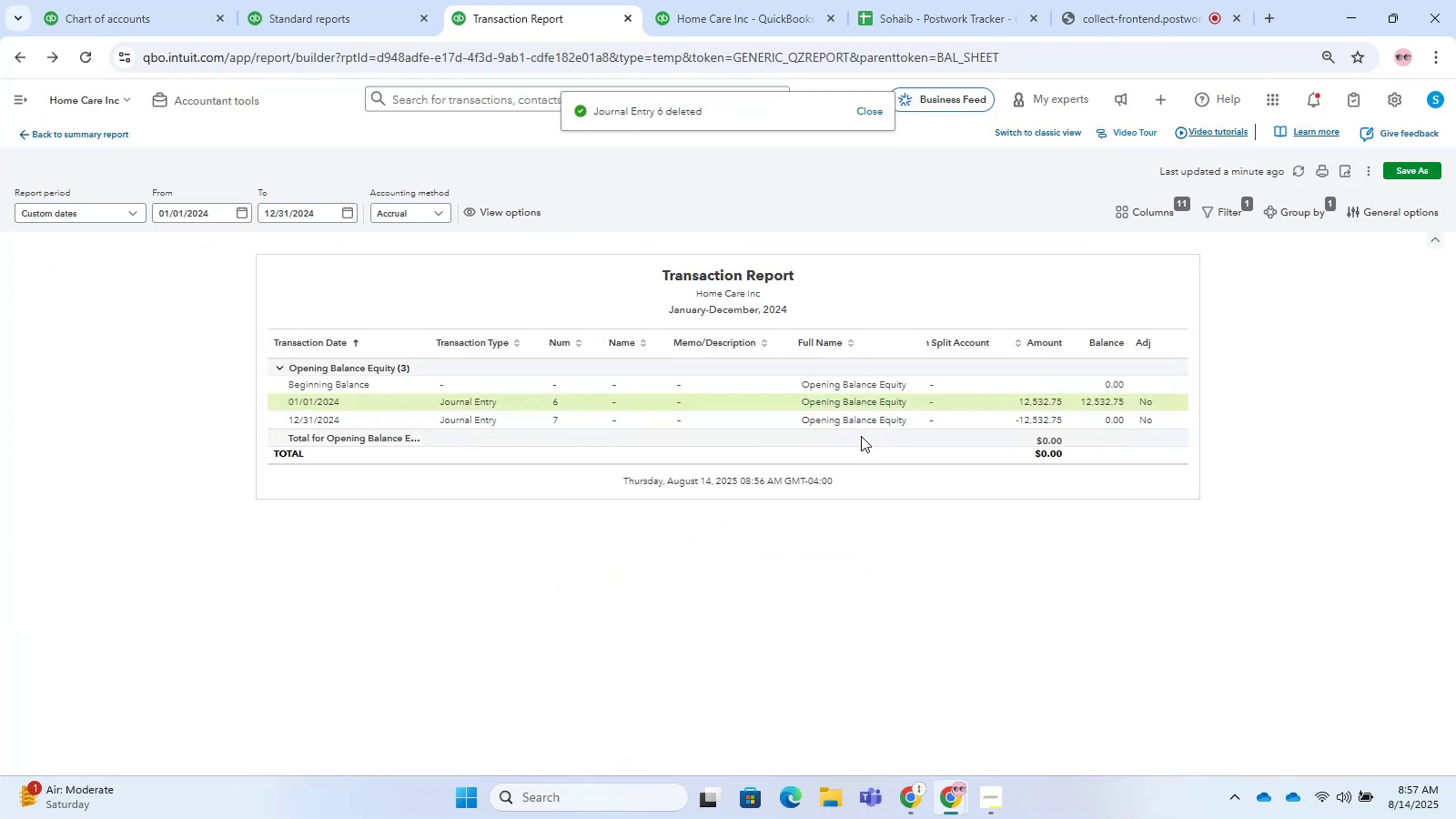 
left_click([861, 424])
 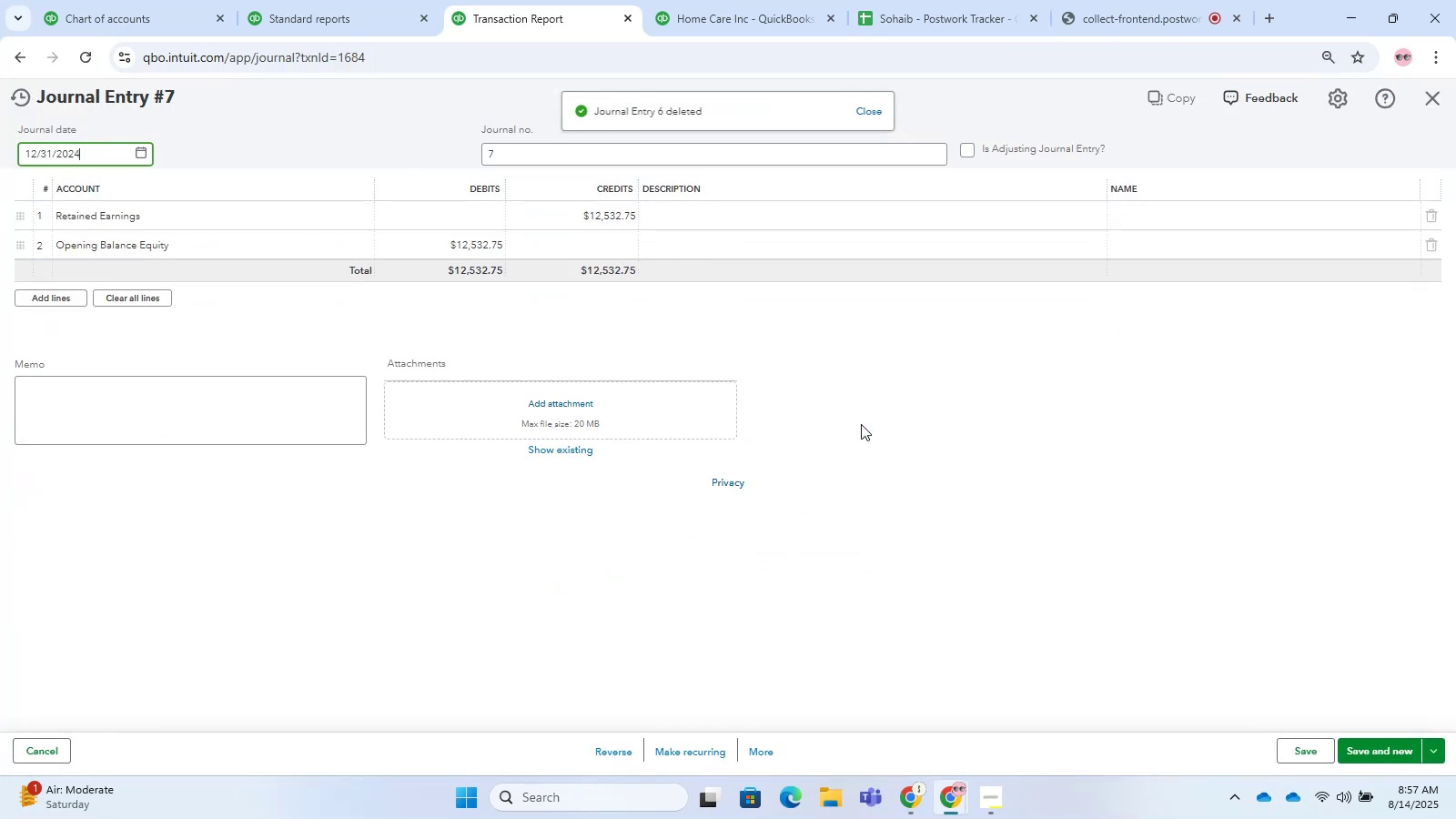 
left_click([775, 749])
 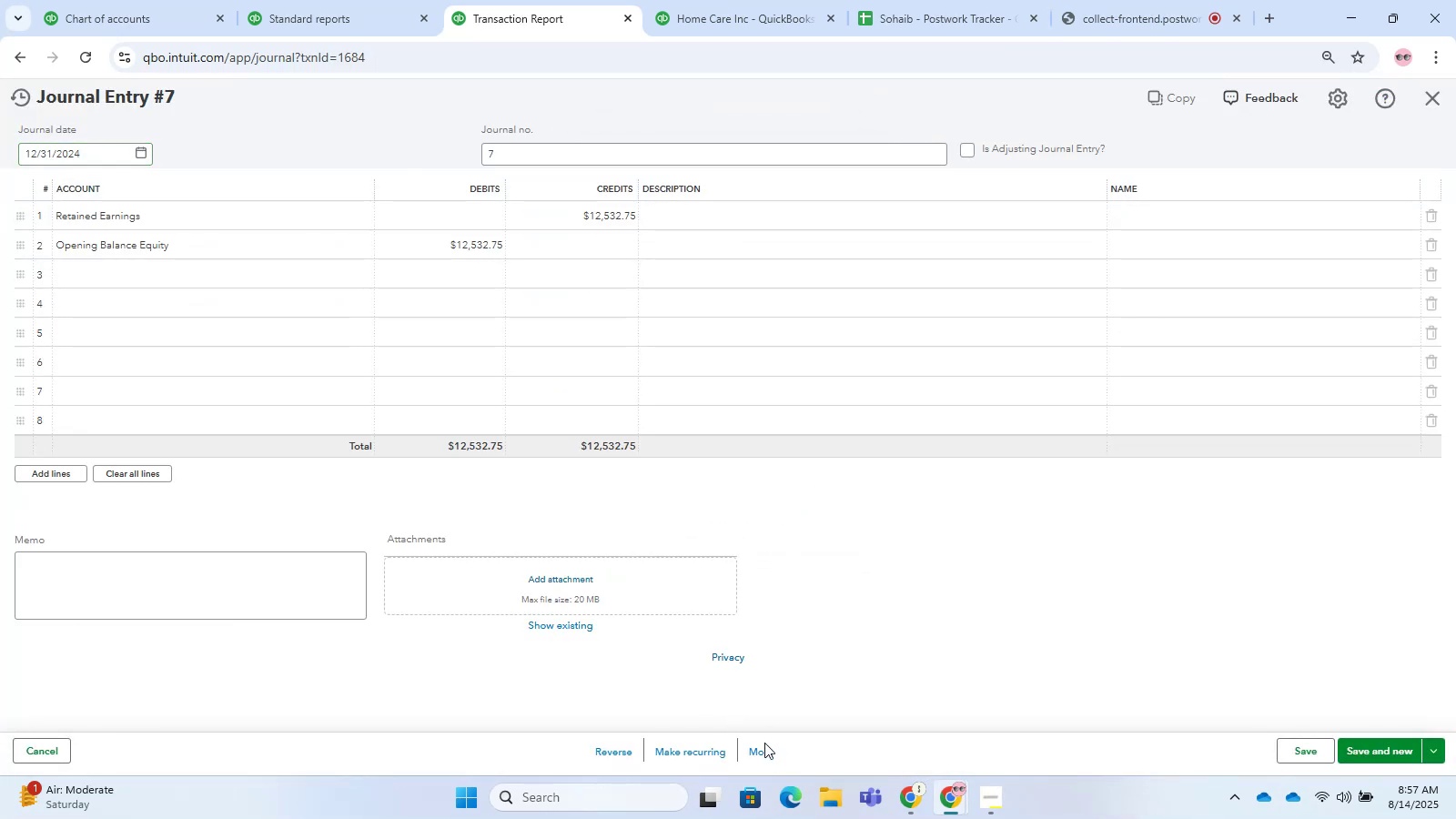 
left_click([764, 753])
 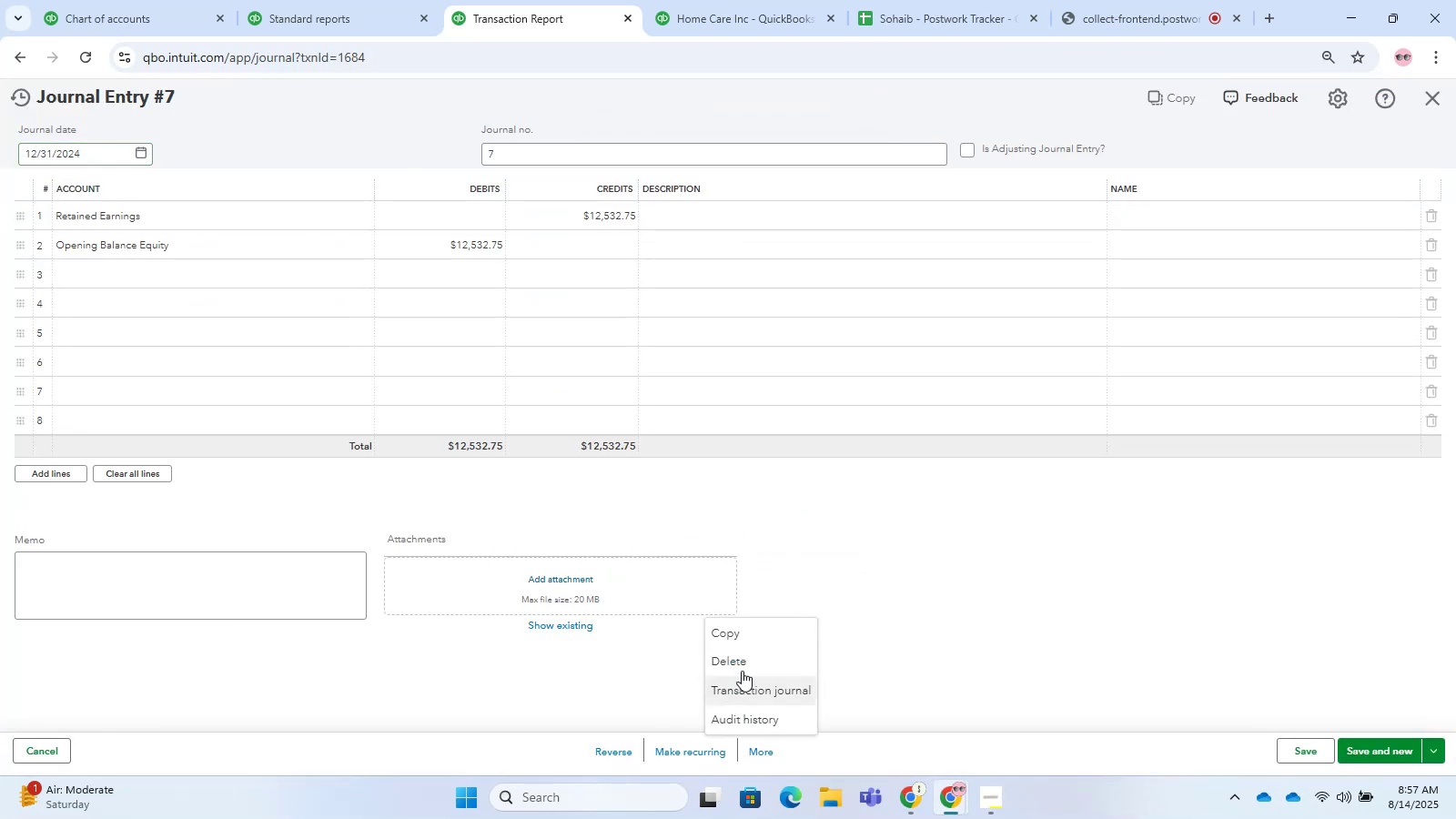 
left_click([736, 651])
 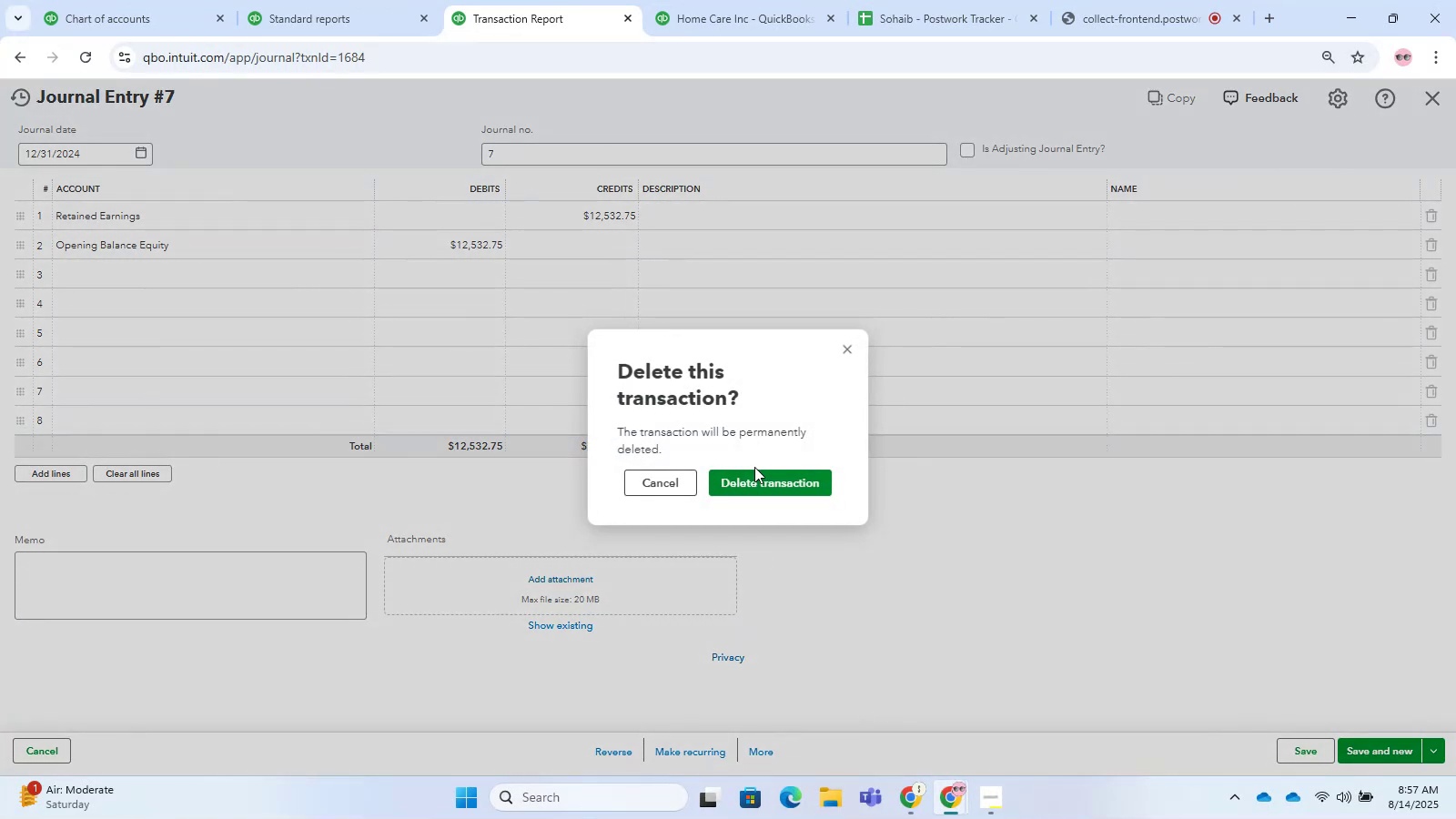 
double_click([761, 478])
 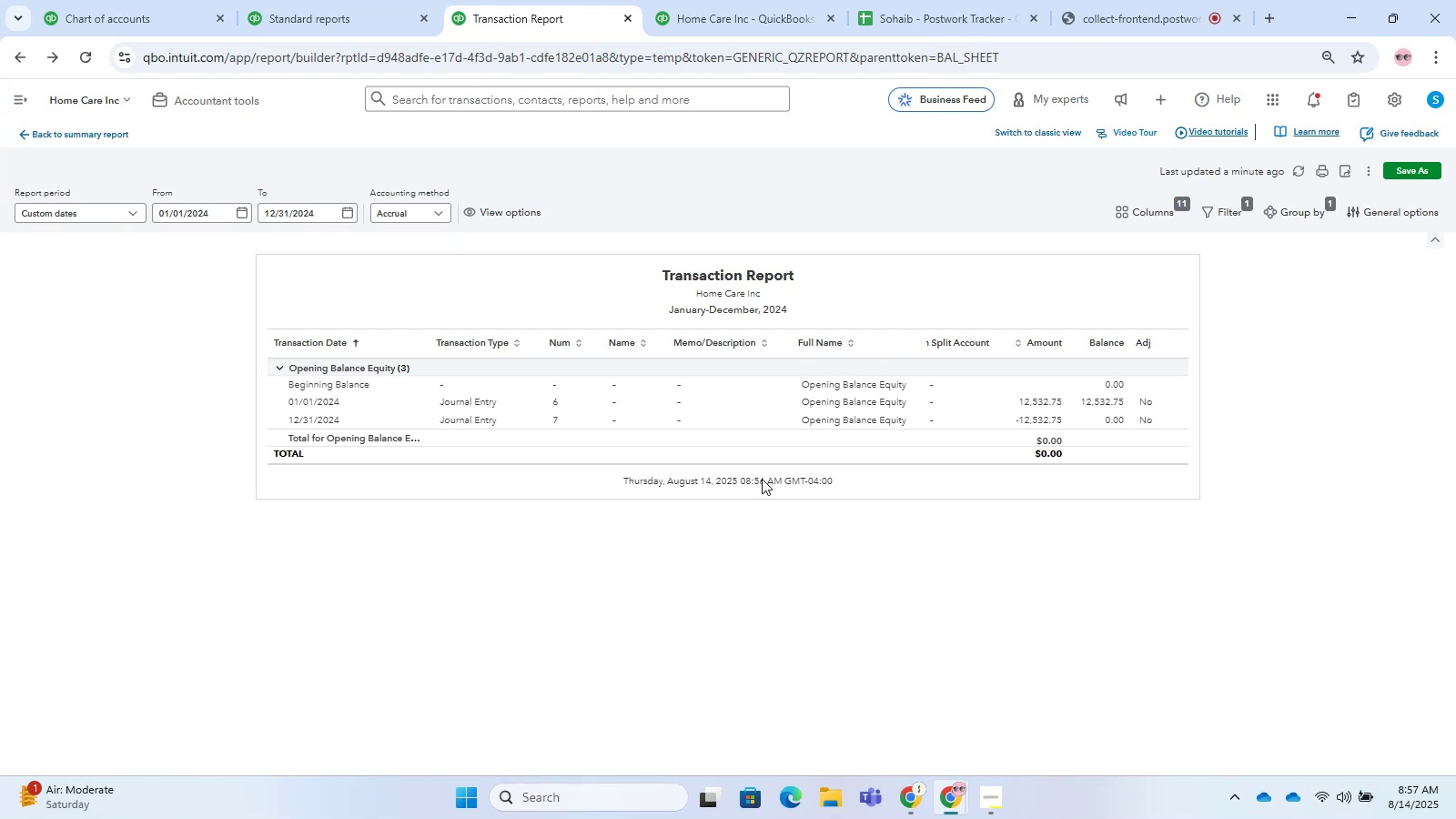 
wait(15.31)
 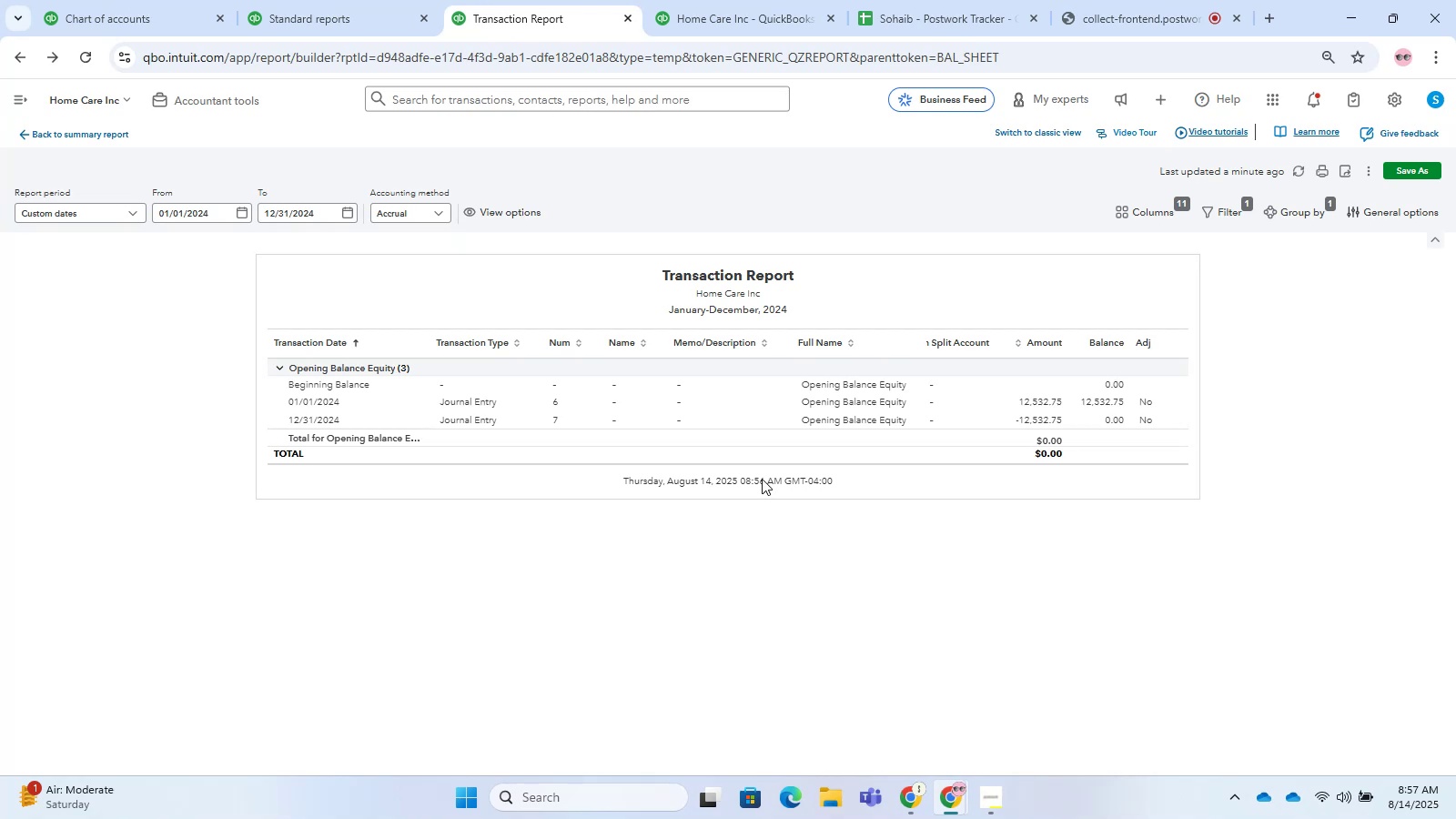 
left_click([1059, 135])
 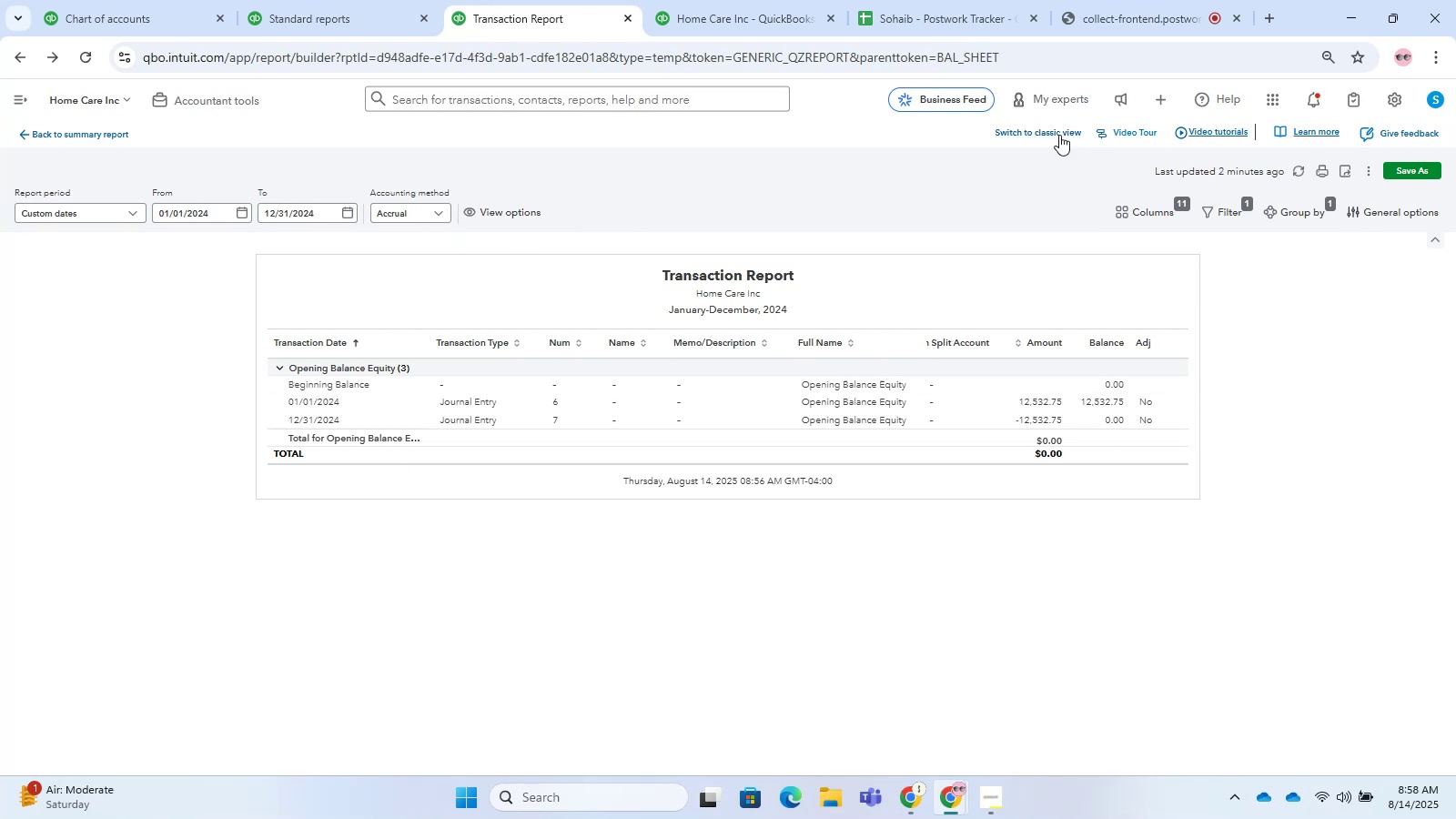 
left_click([1058, 135])
 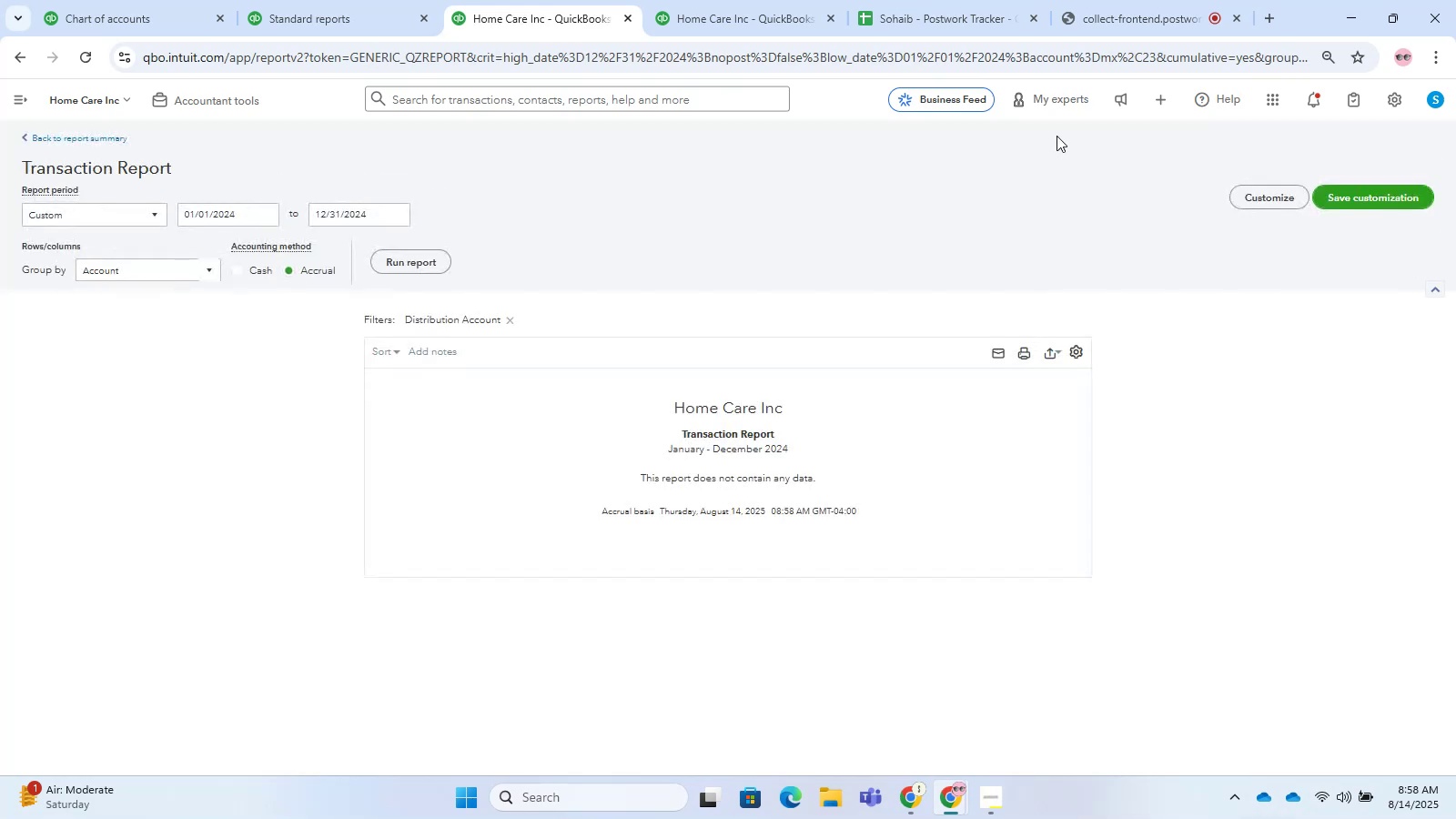 
wait(10.46)
 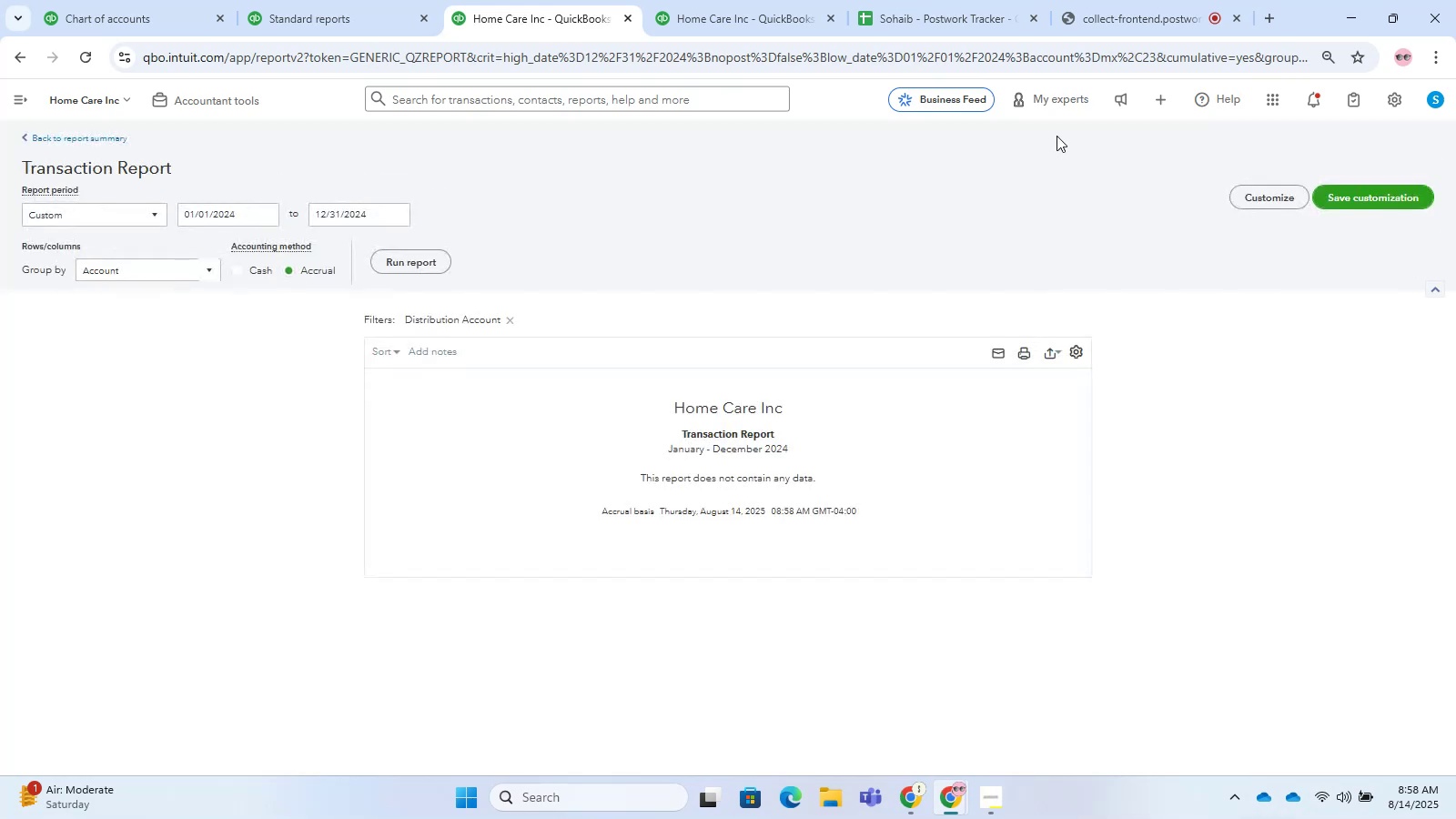 
left_click([198, 0])
 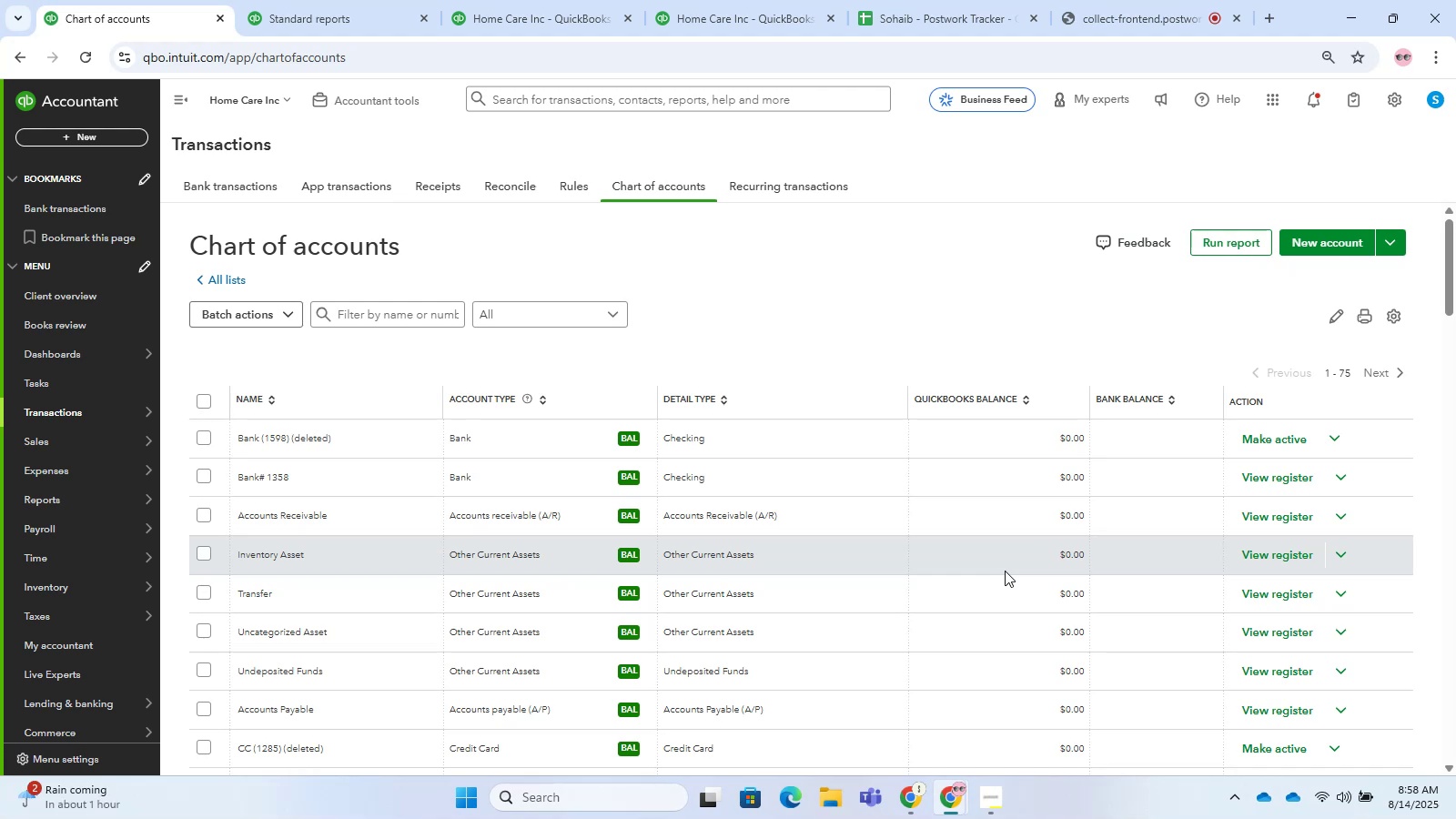 
wait(18.92)
 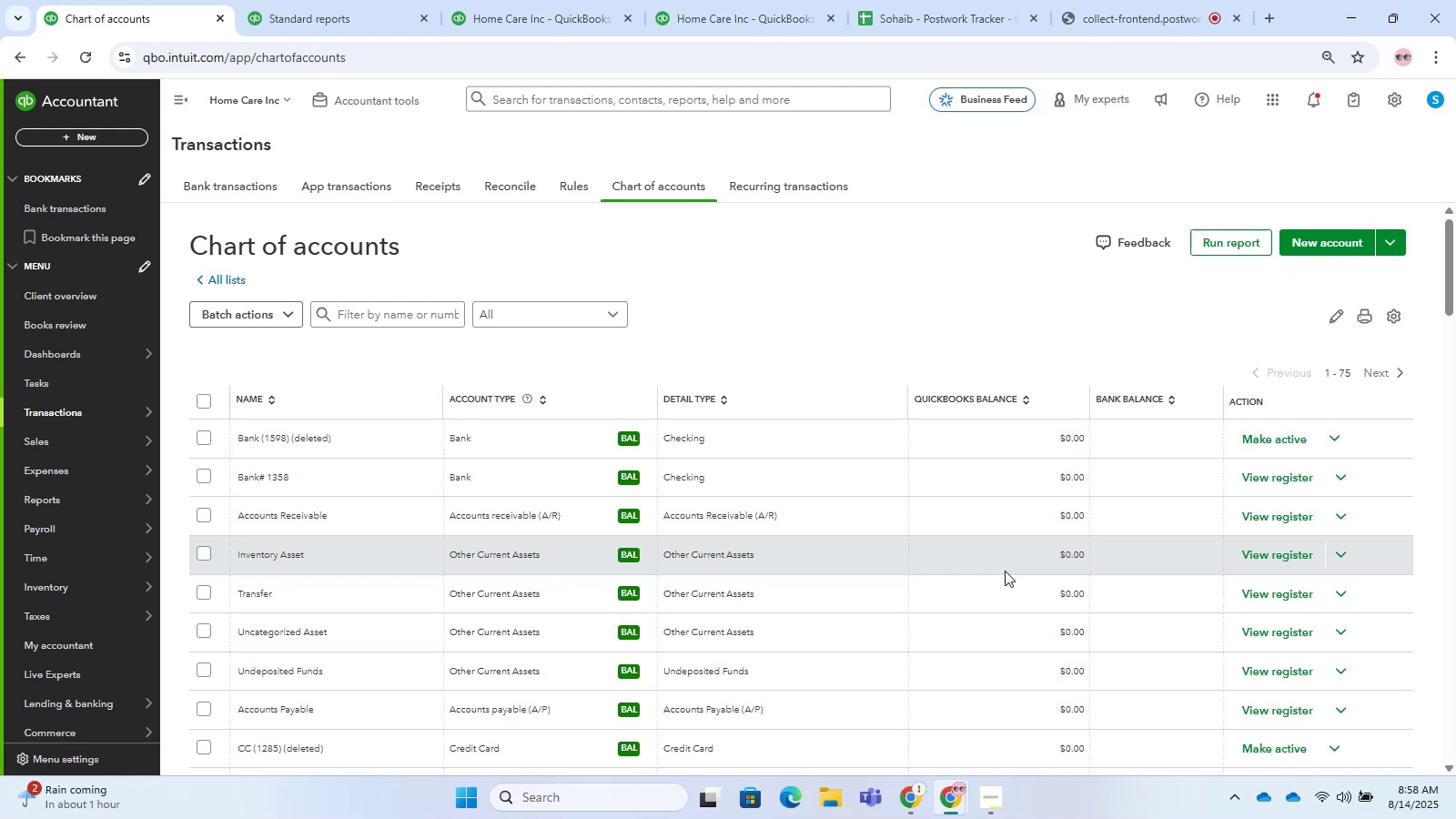 
left_click([821, 784])
 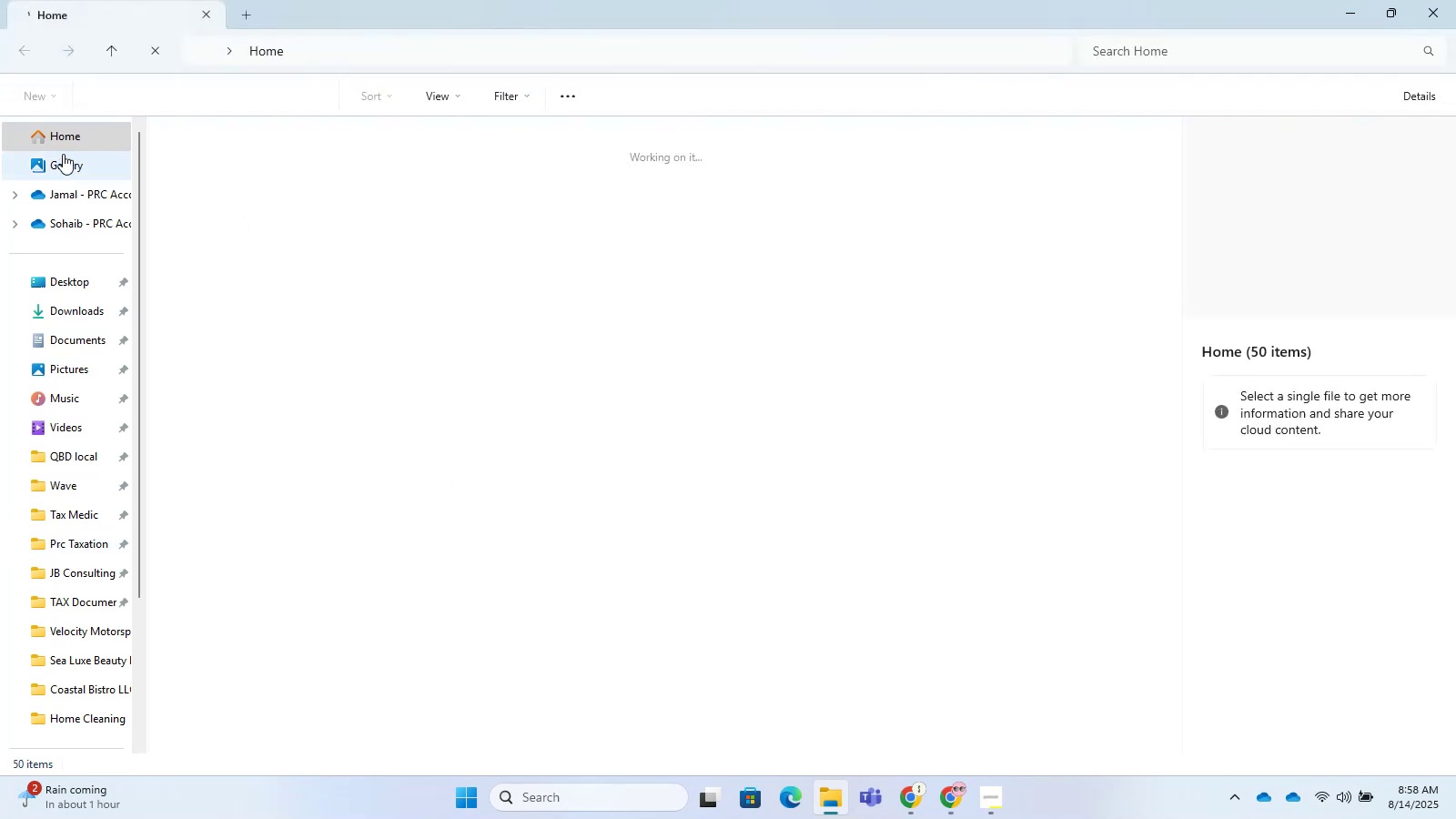 
left_click([57, 302])
 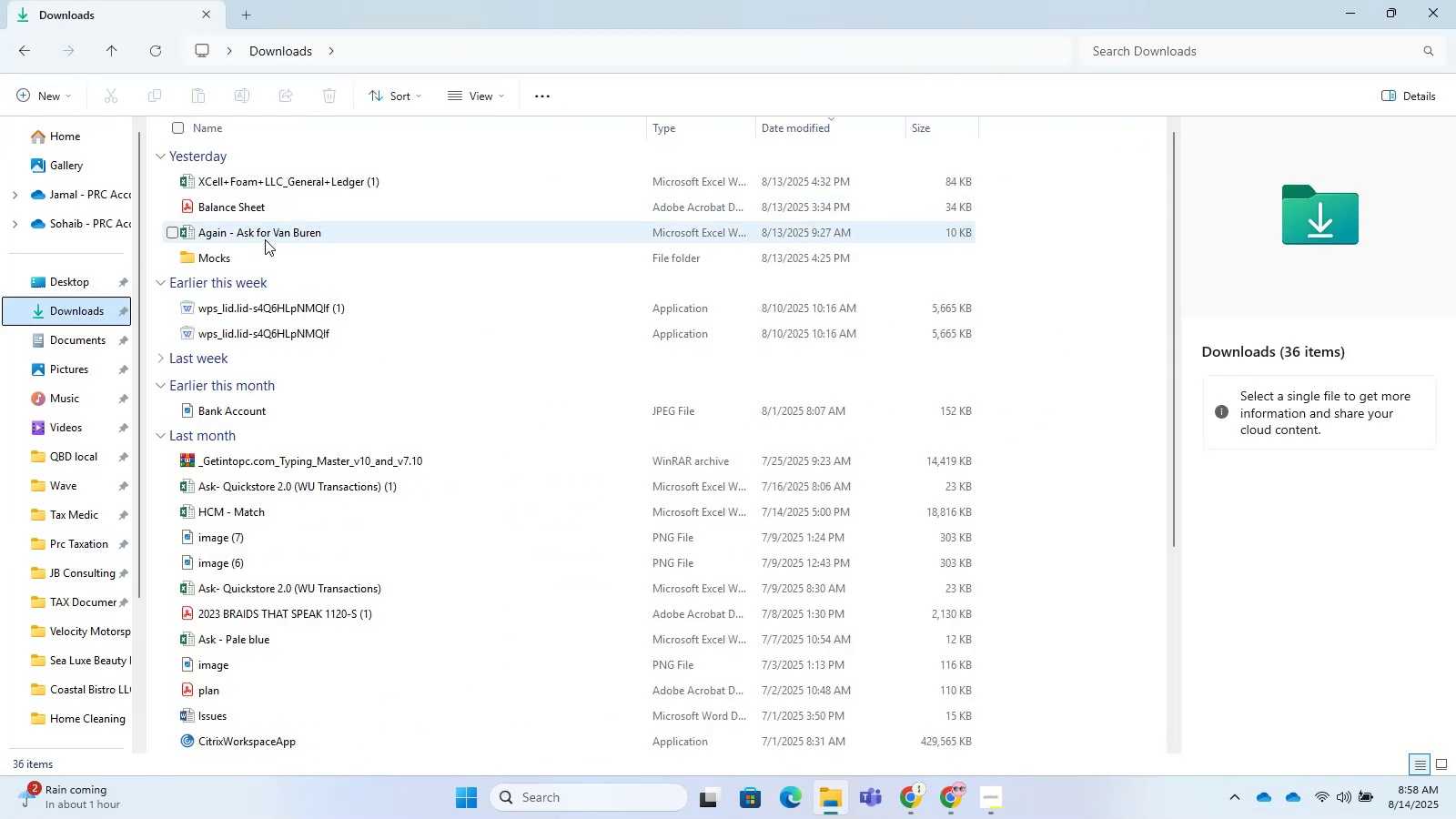 
double_click([260, 250])
 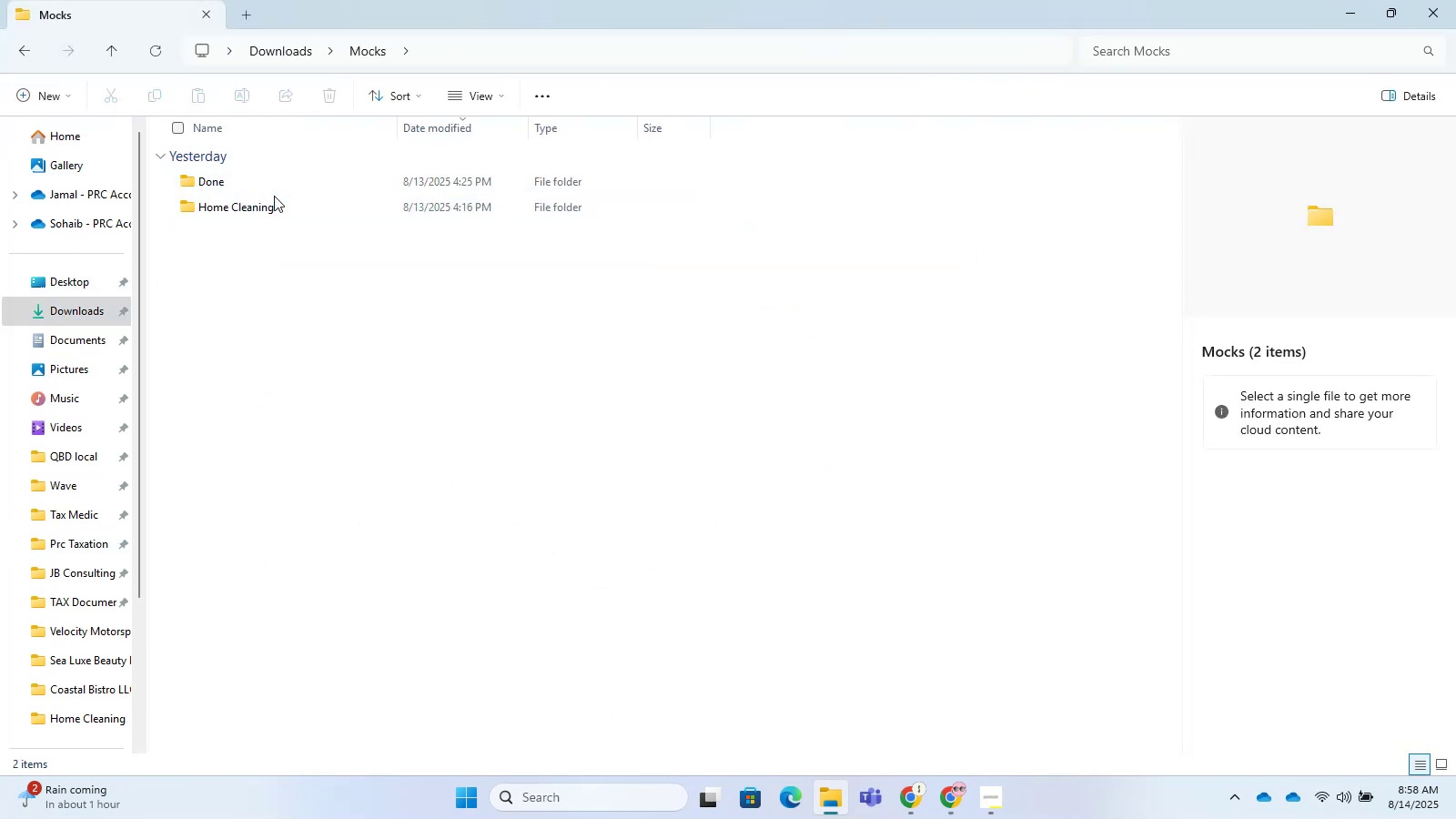 
double_click([275, 205])
 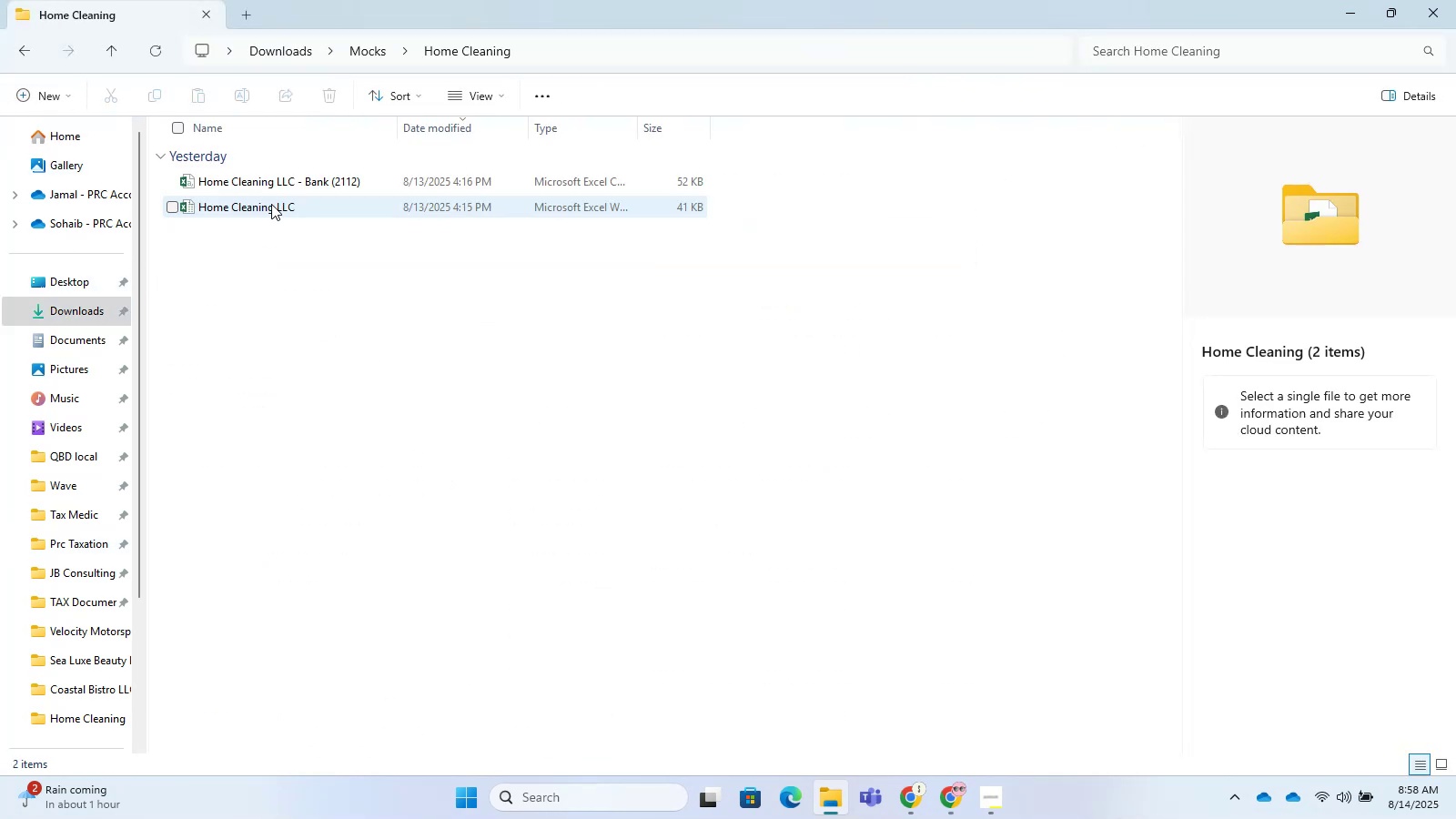 
mouse_move([413, 179])
 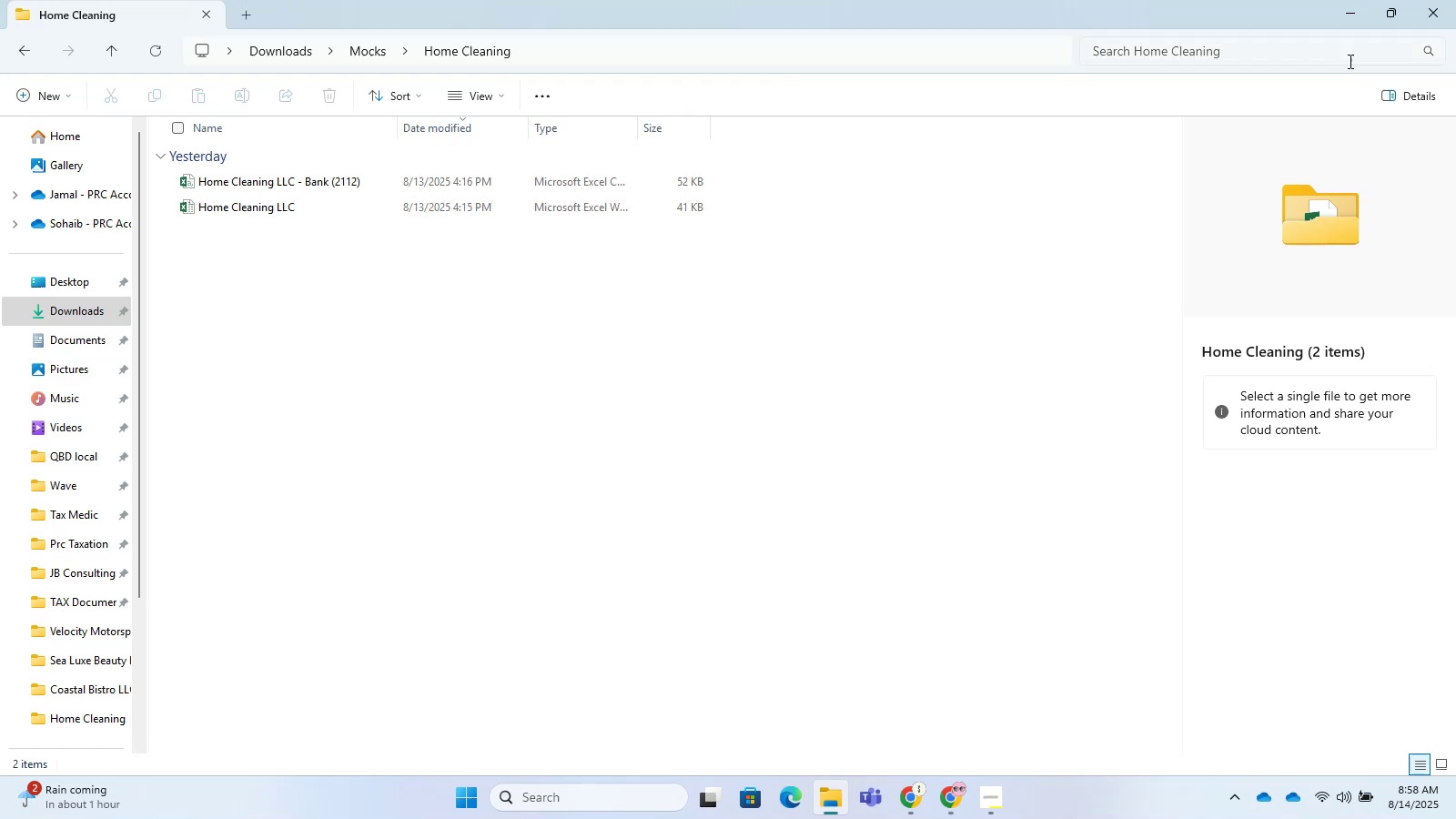 
left_click([1346, 0])
 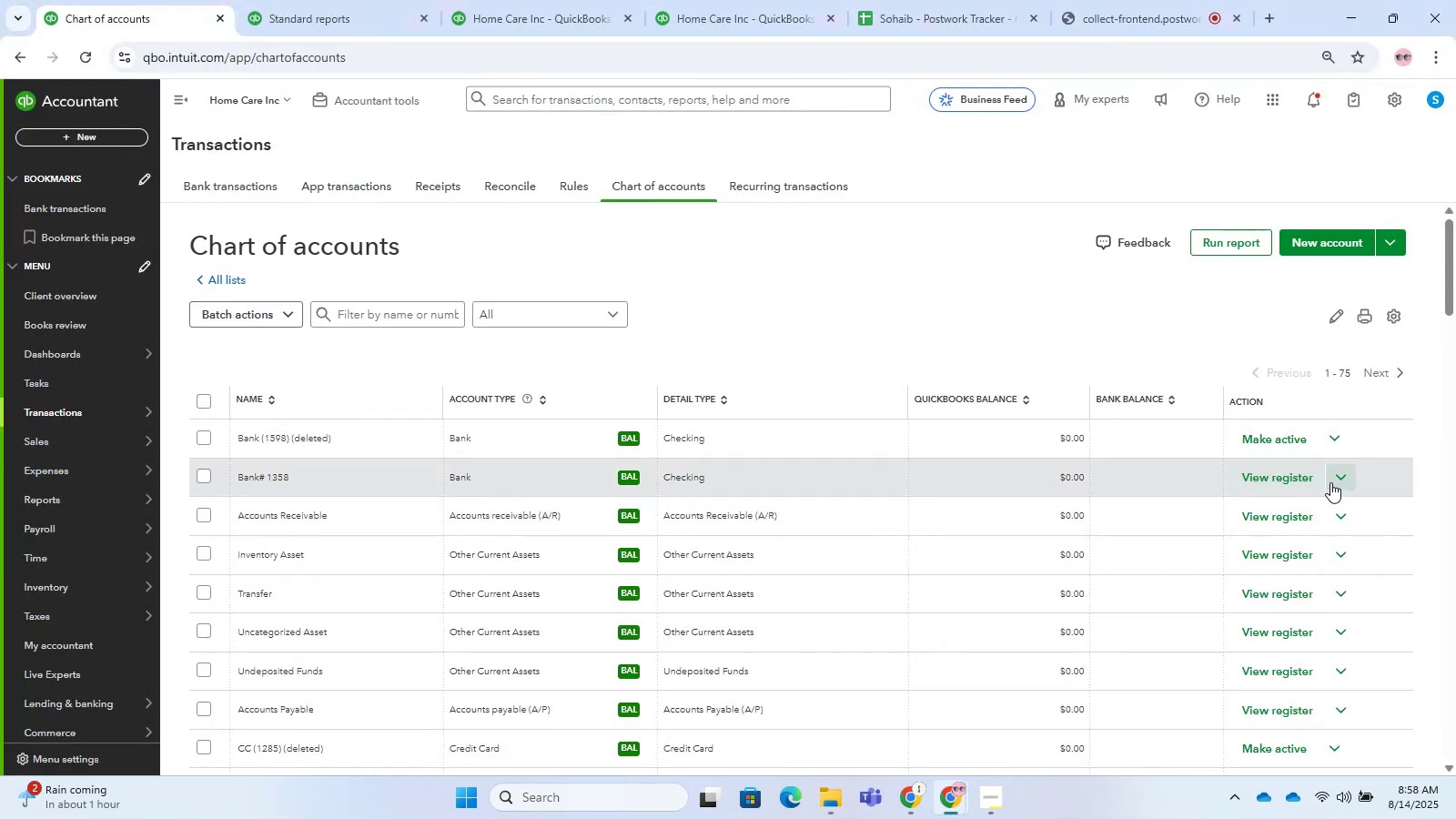 
wait(5.35)
 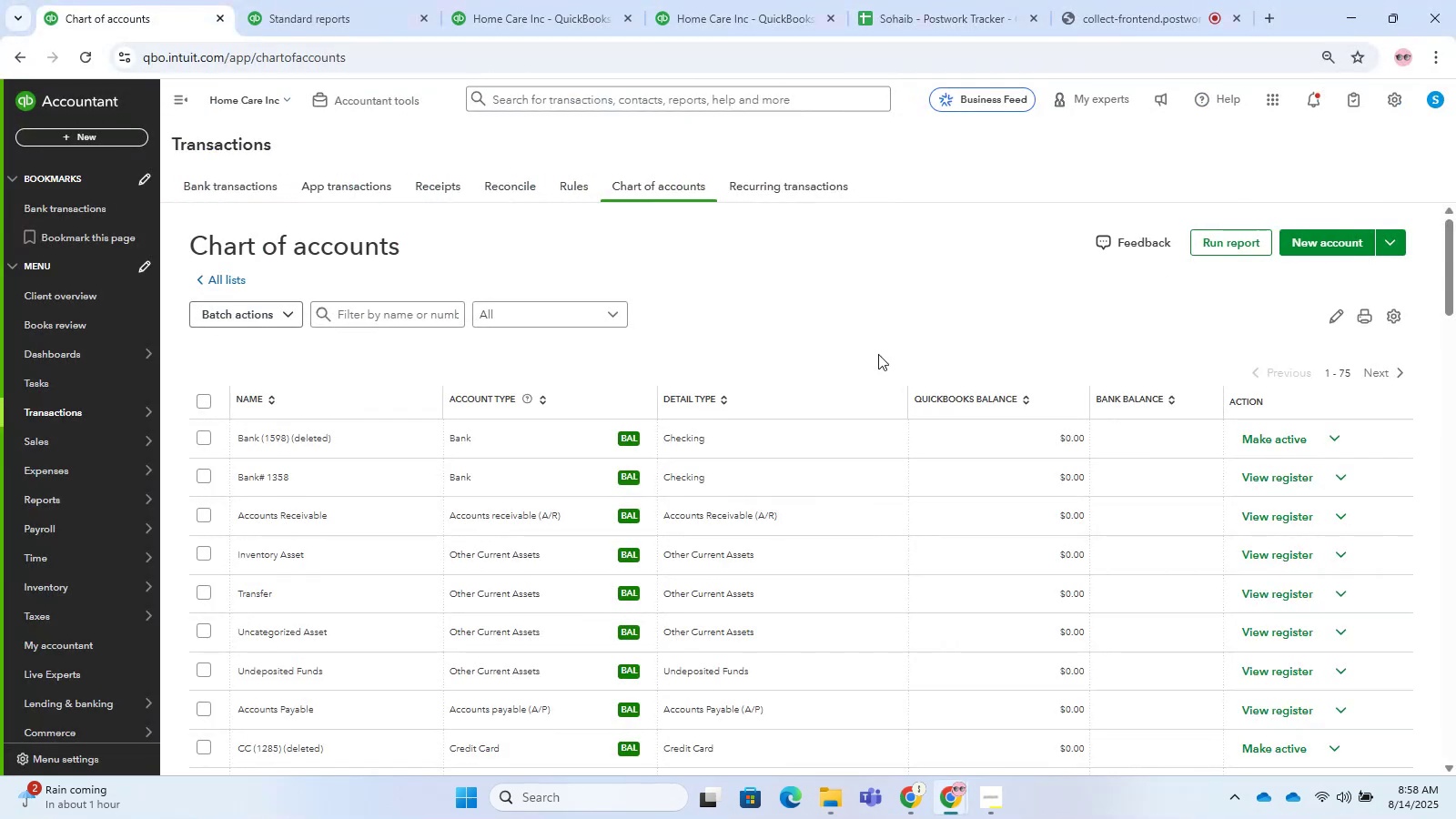 
left_click([1329, 464])
 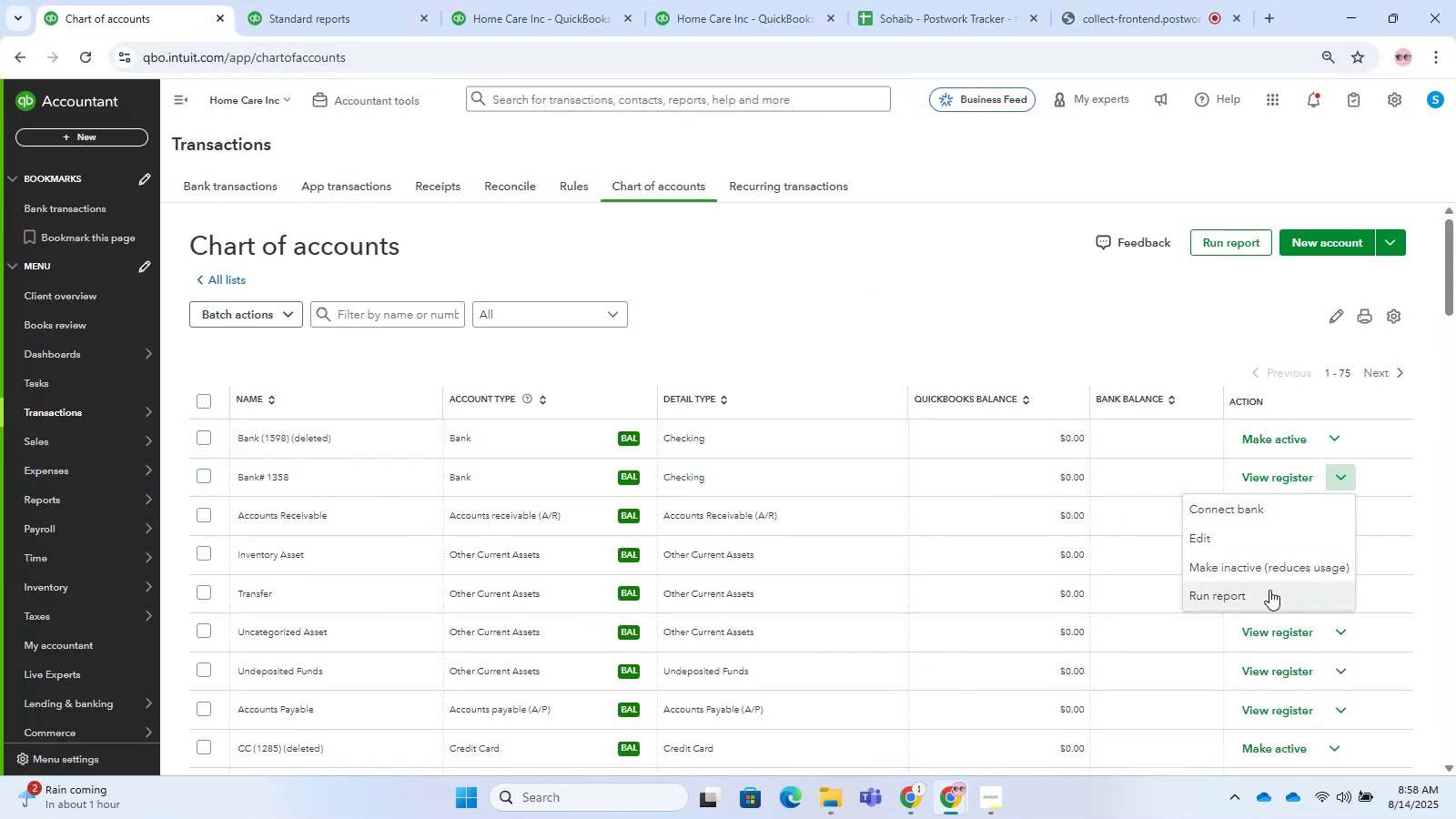 
left_click([1264, 570])
 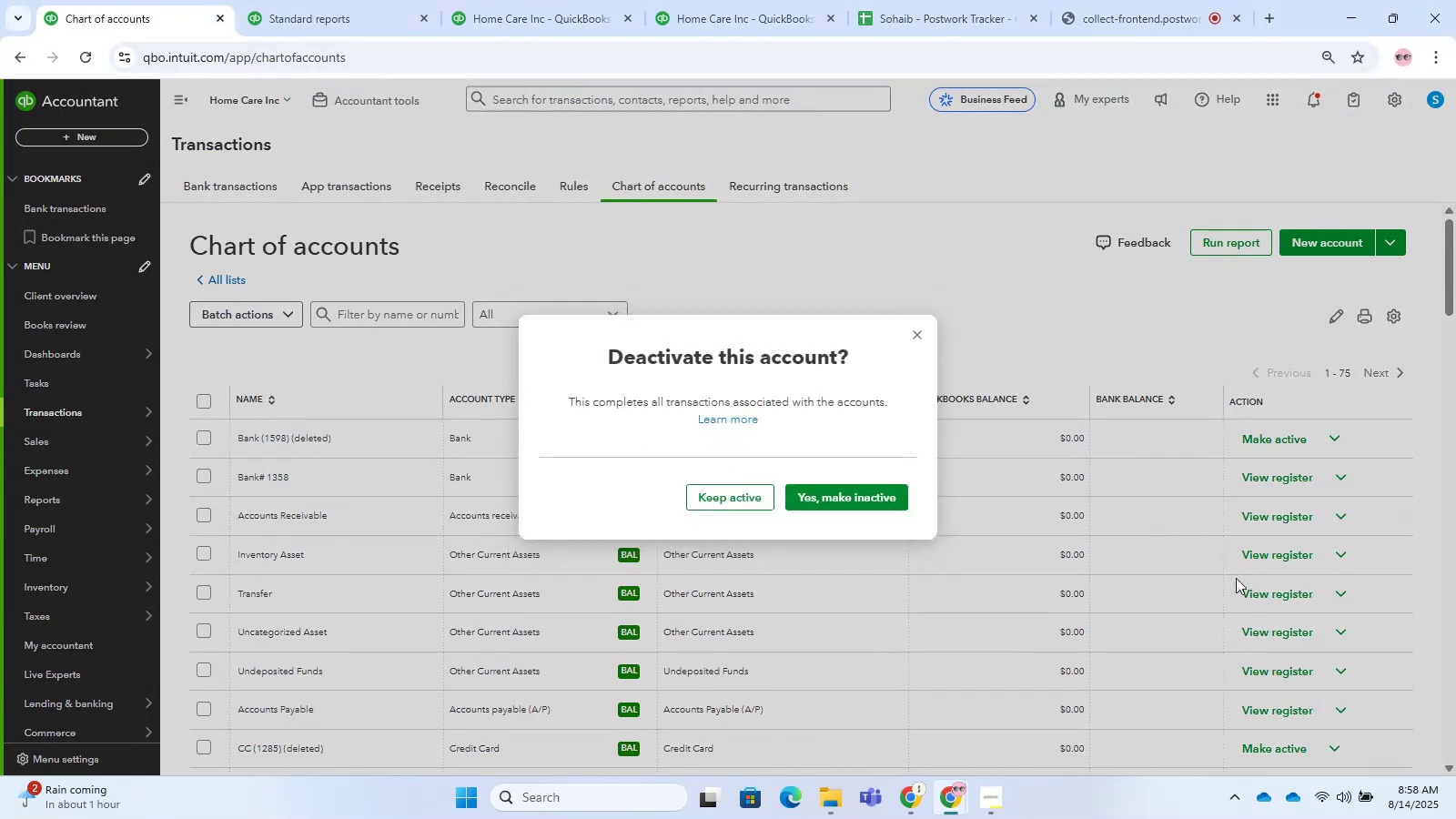 
left_click([815, 501])
 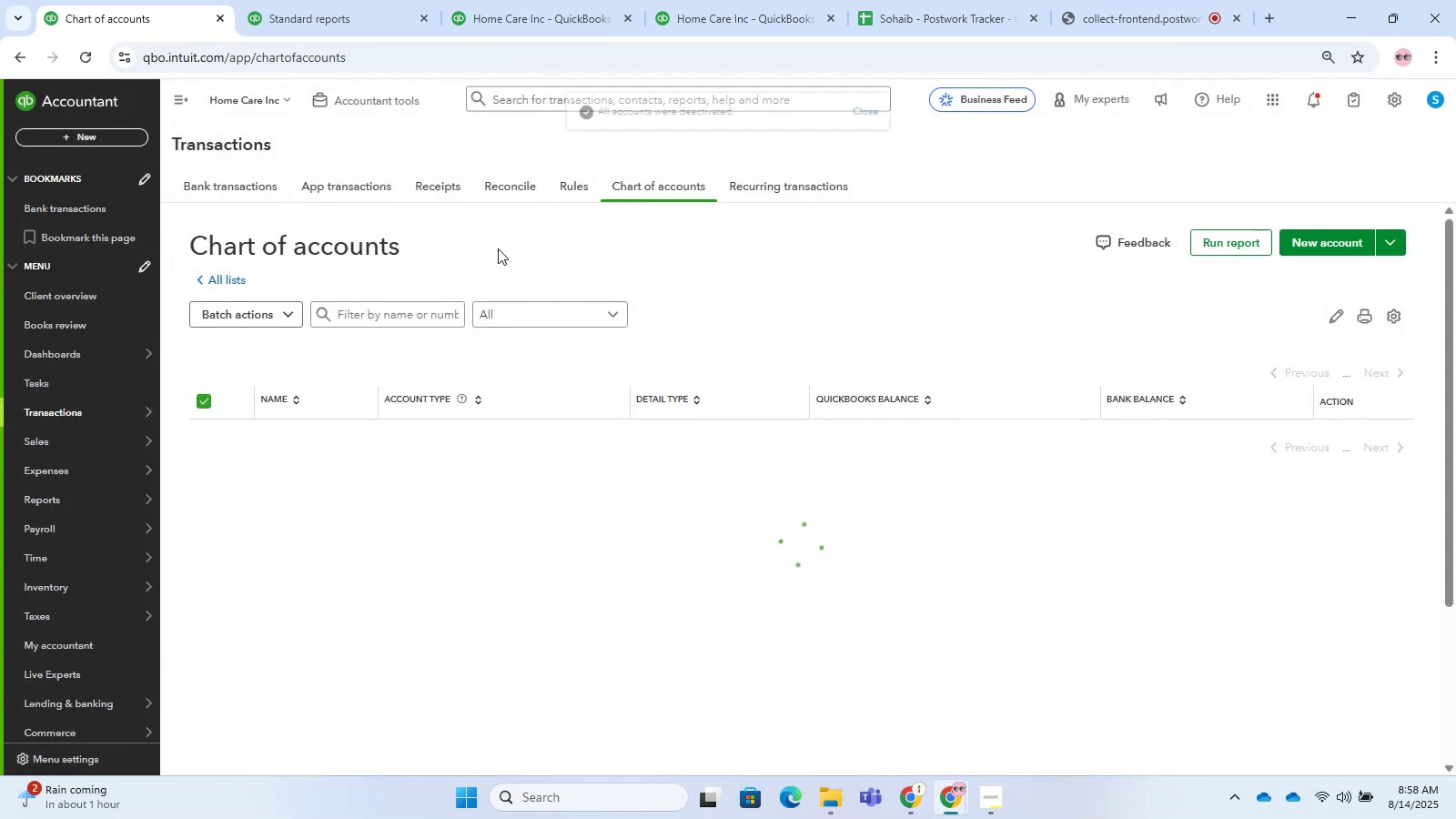 
left_click([351, 0])
 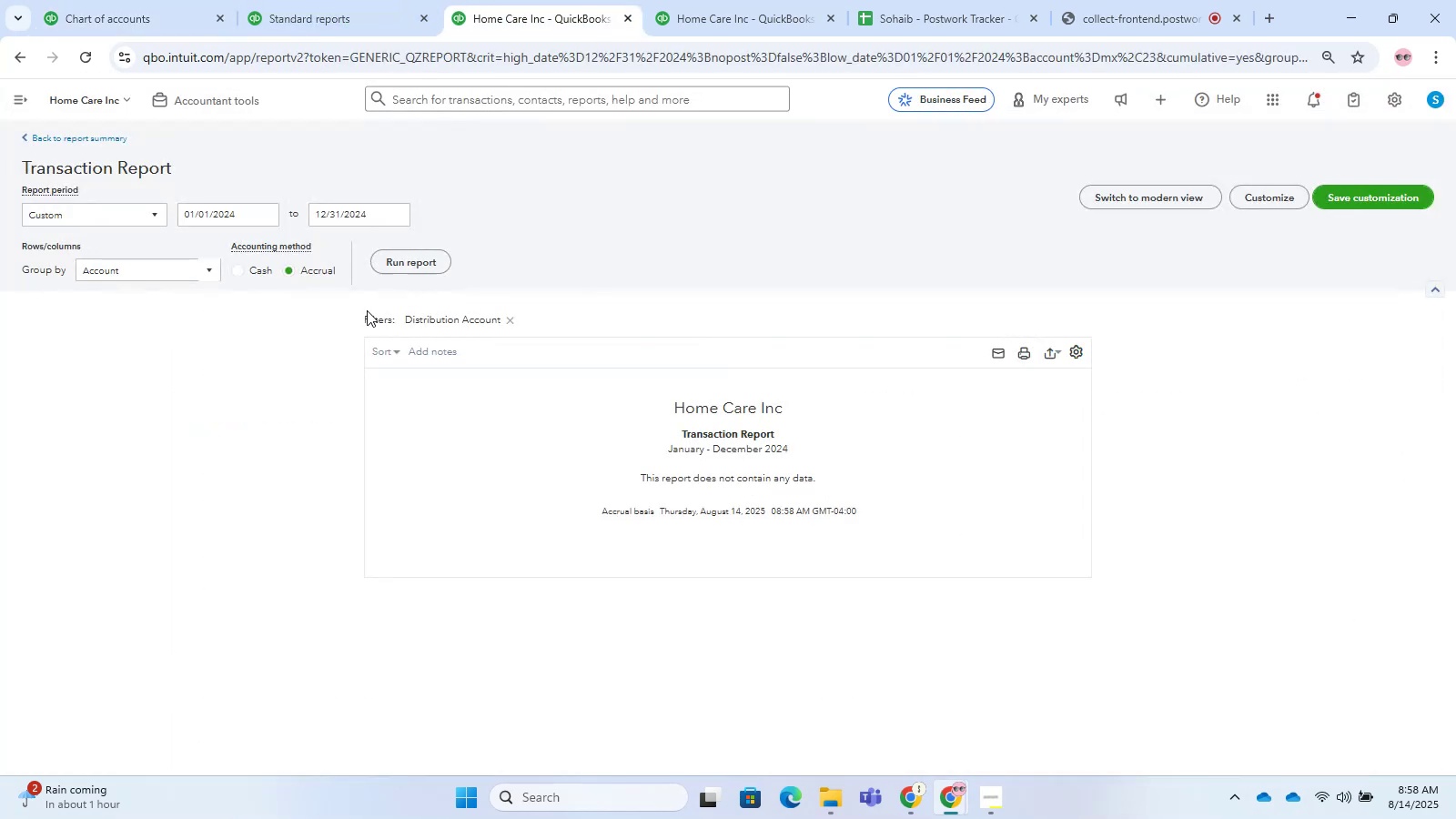 
left_click([283, 0])
 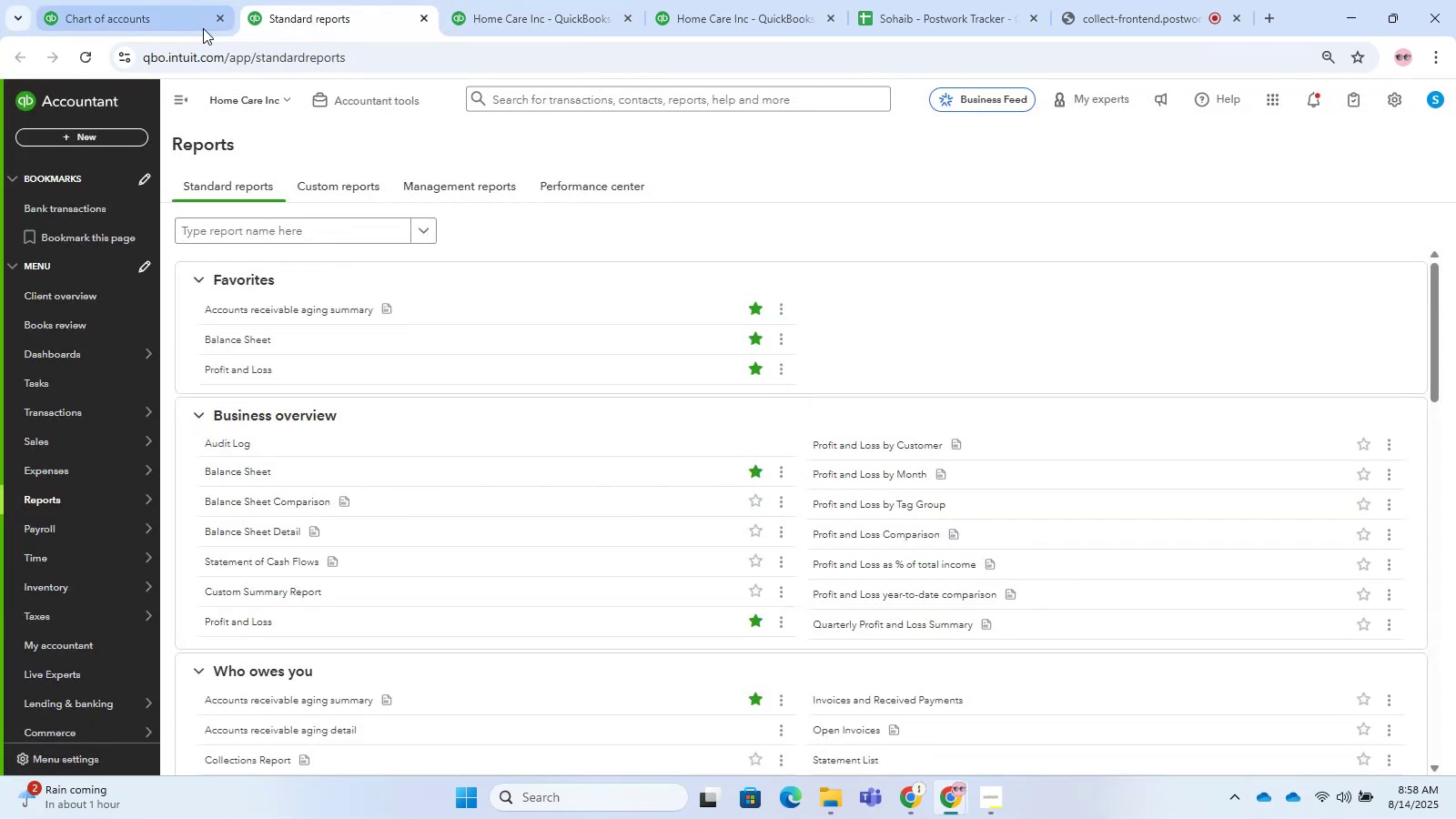 
left_click([162, 0])
 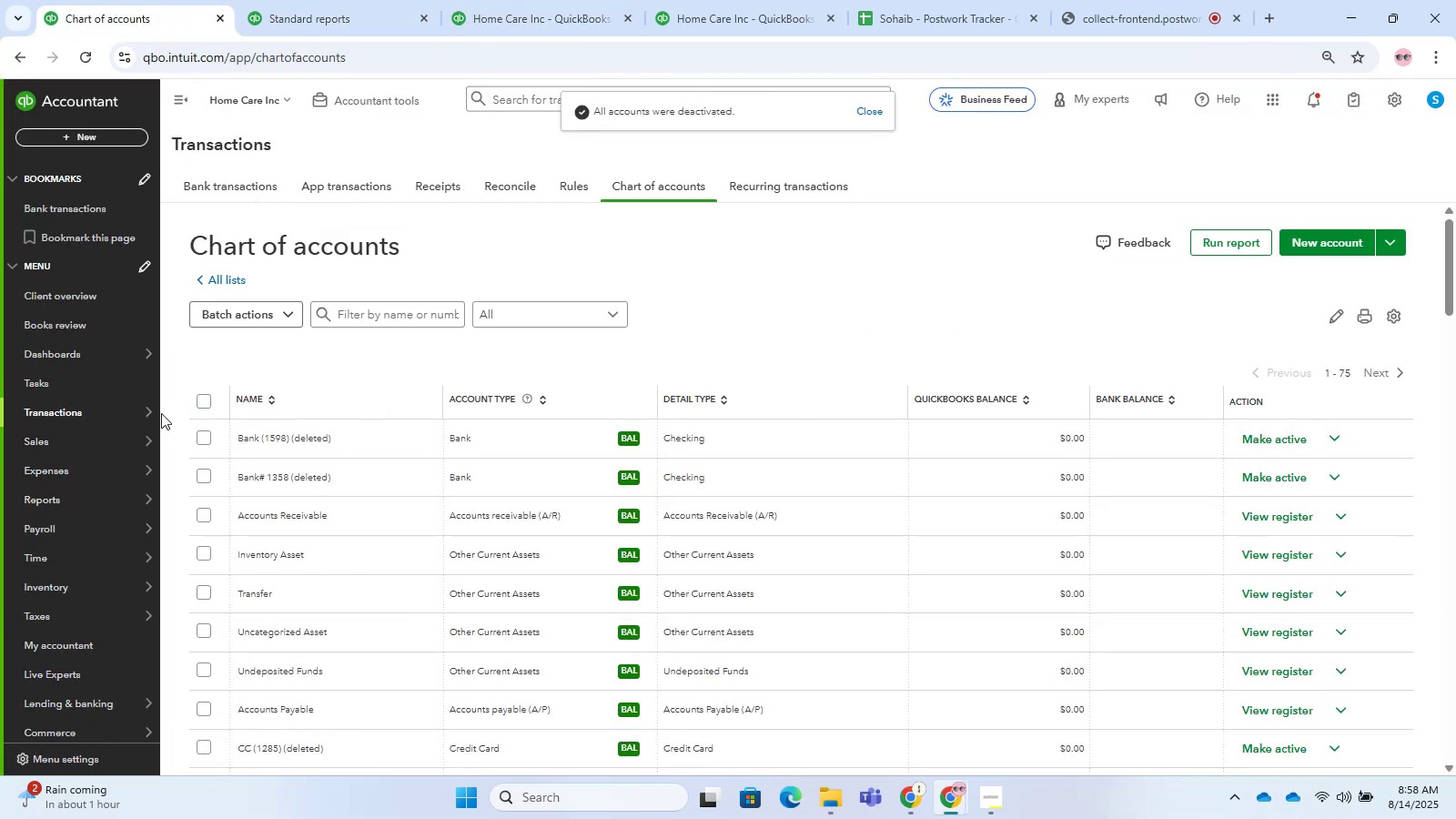 
left_click([168, 421])
 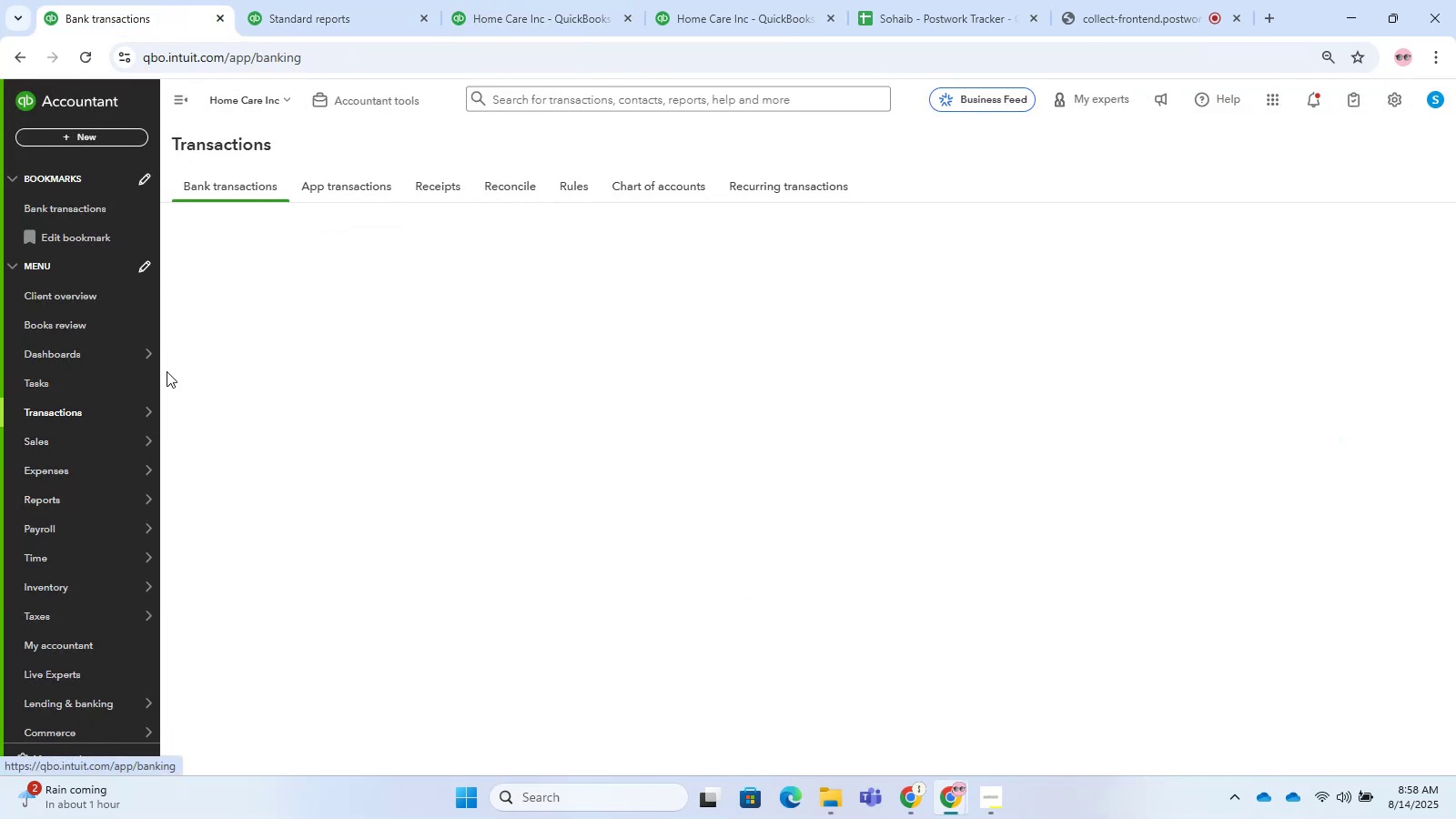 
mouse_move([200, 46])
 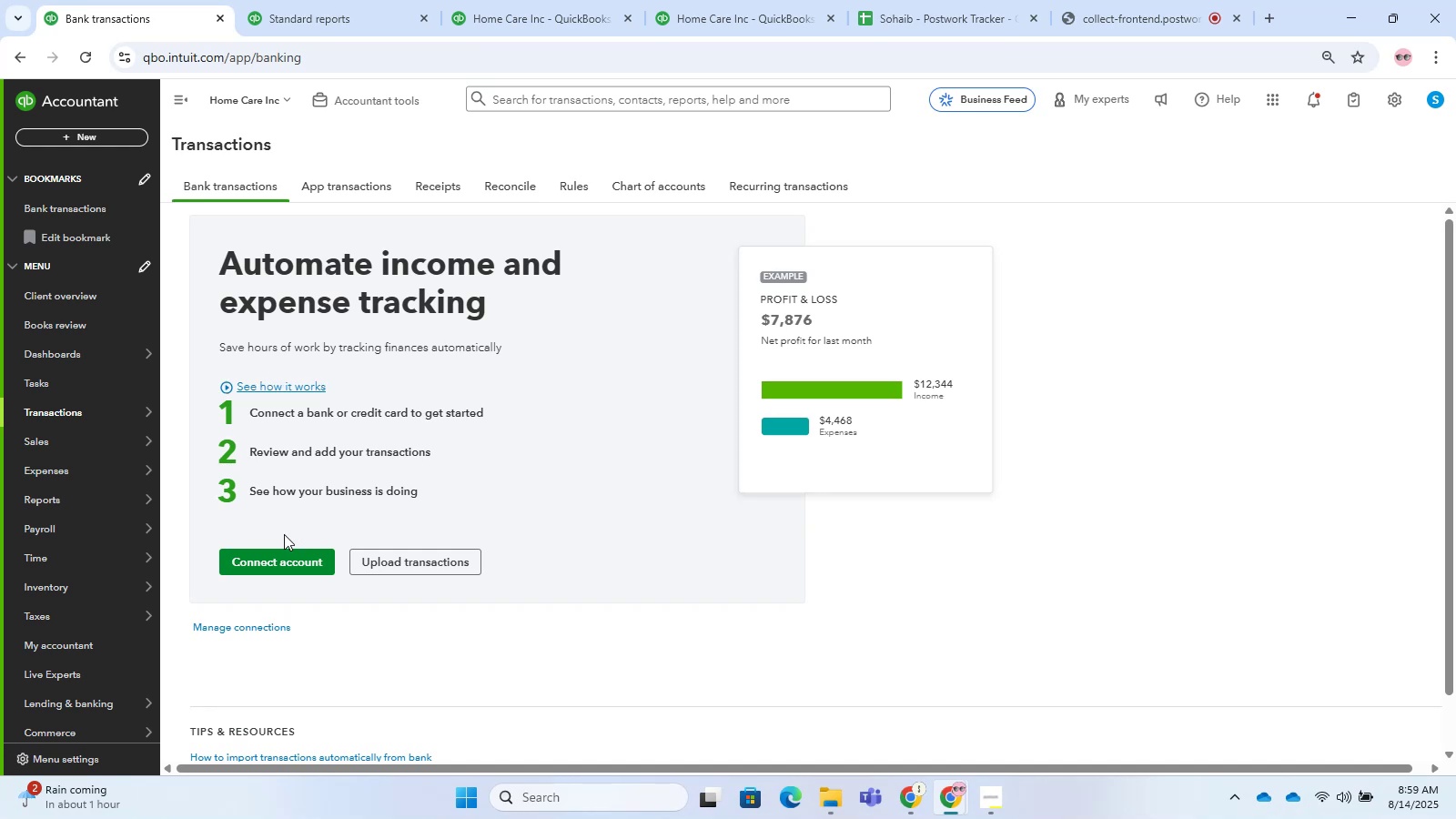 
wait(7.58)
 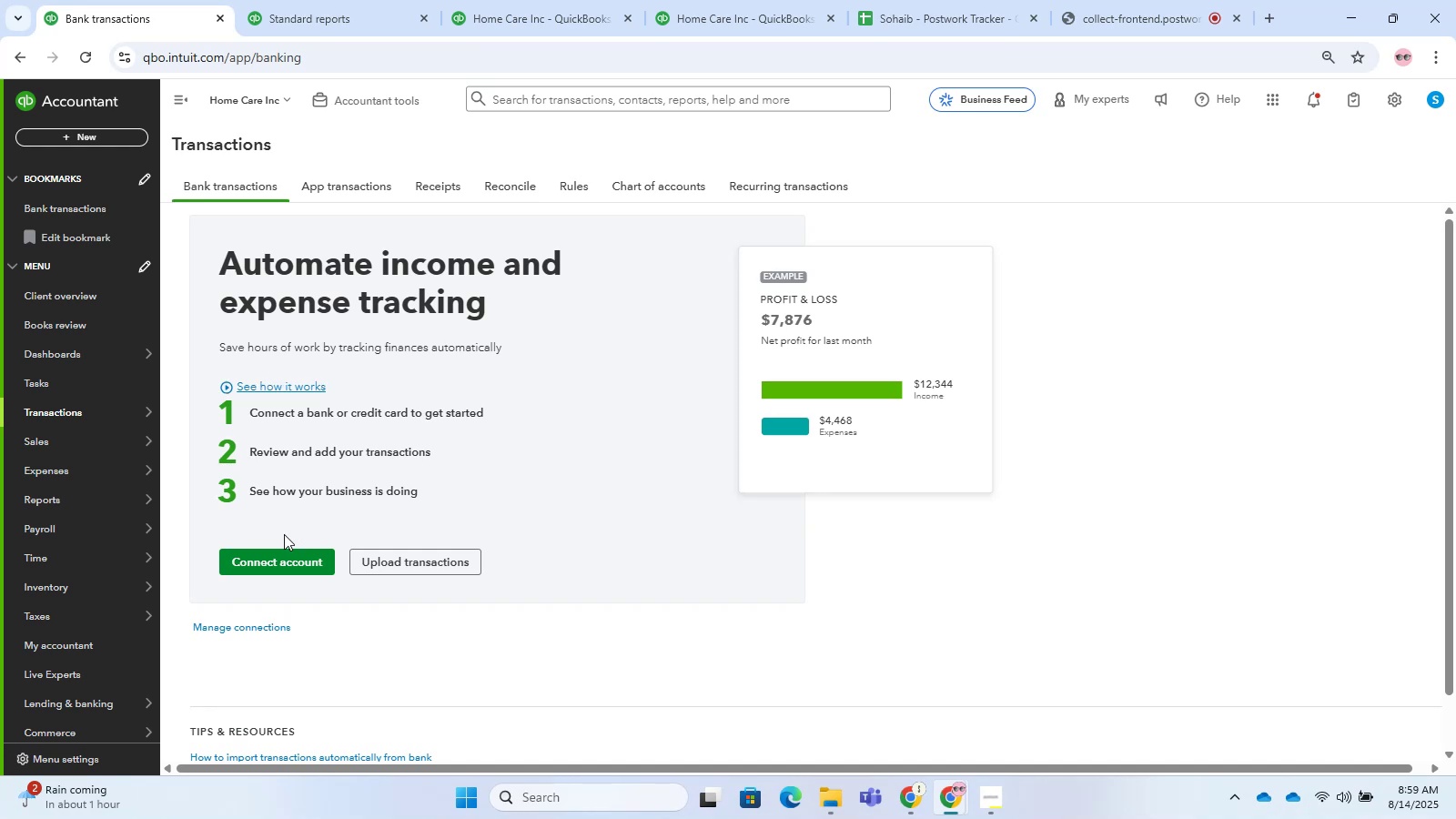 
left_click([265, 113])
 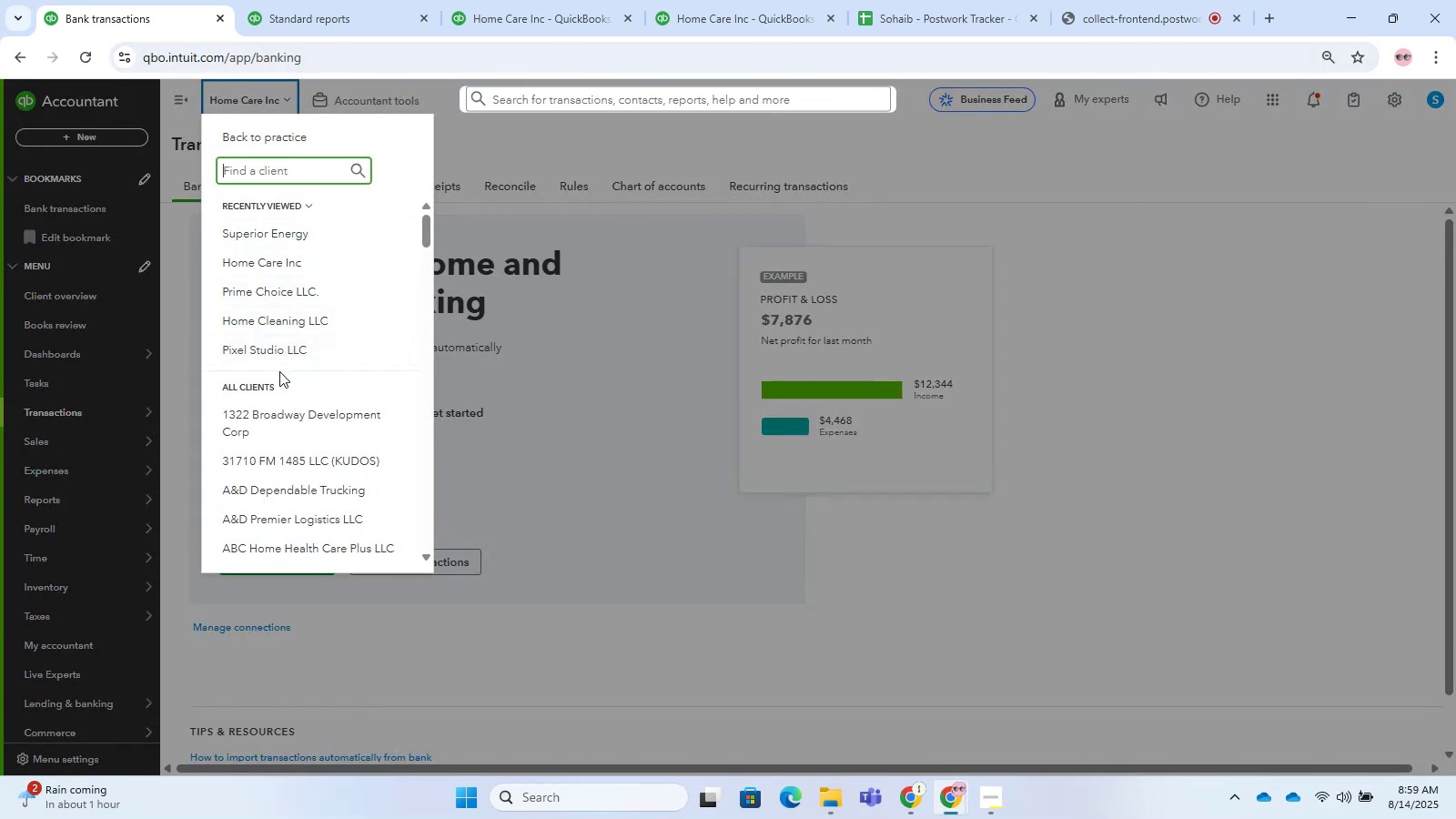 
left_click([288, 327])
 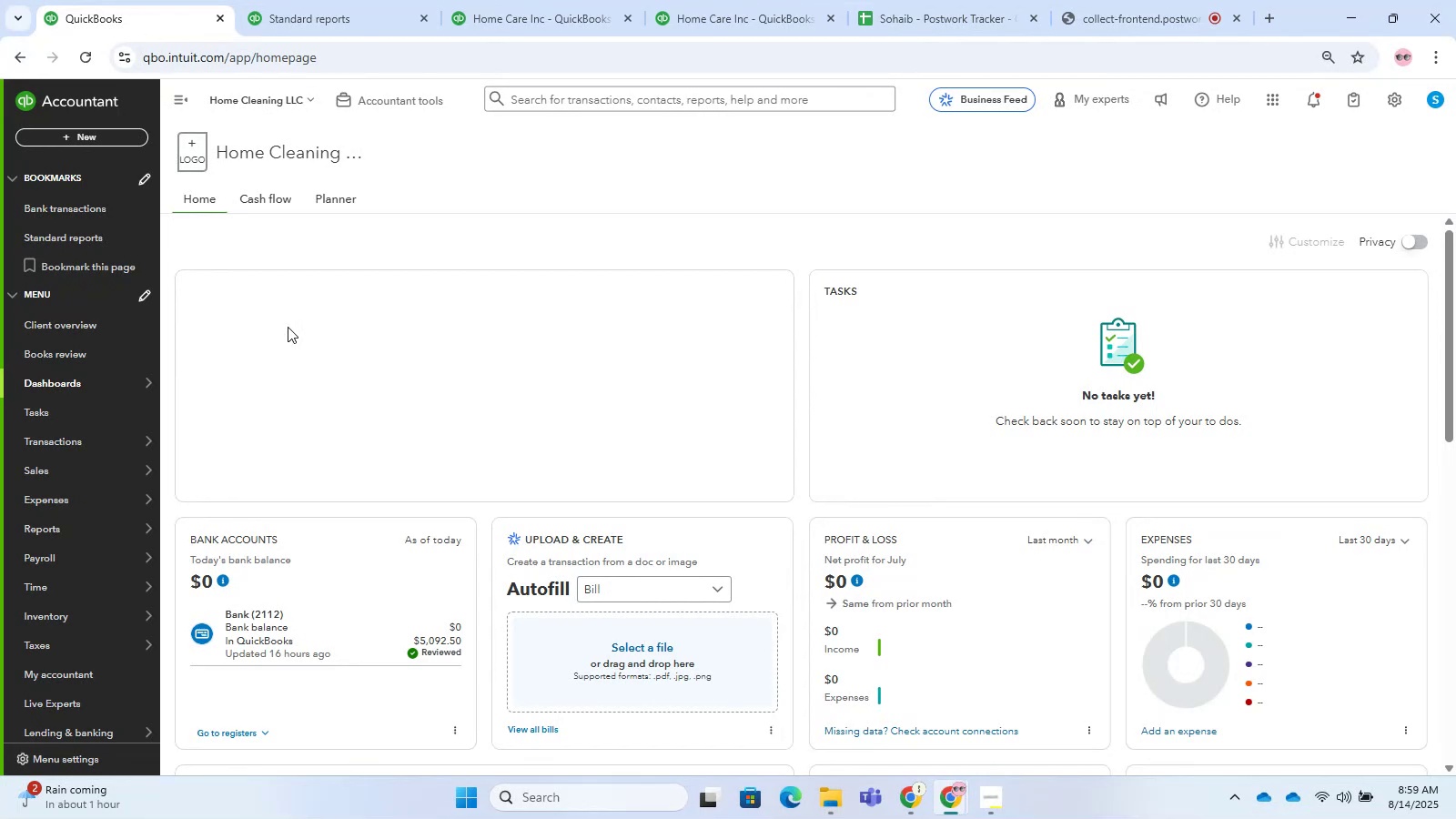 
wait(17.62)
 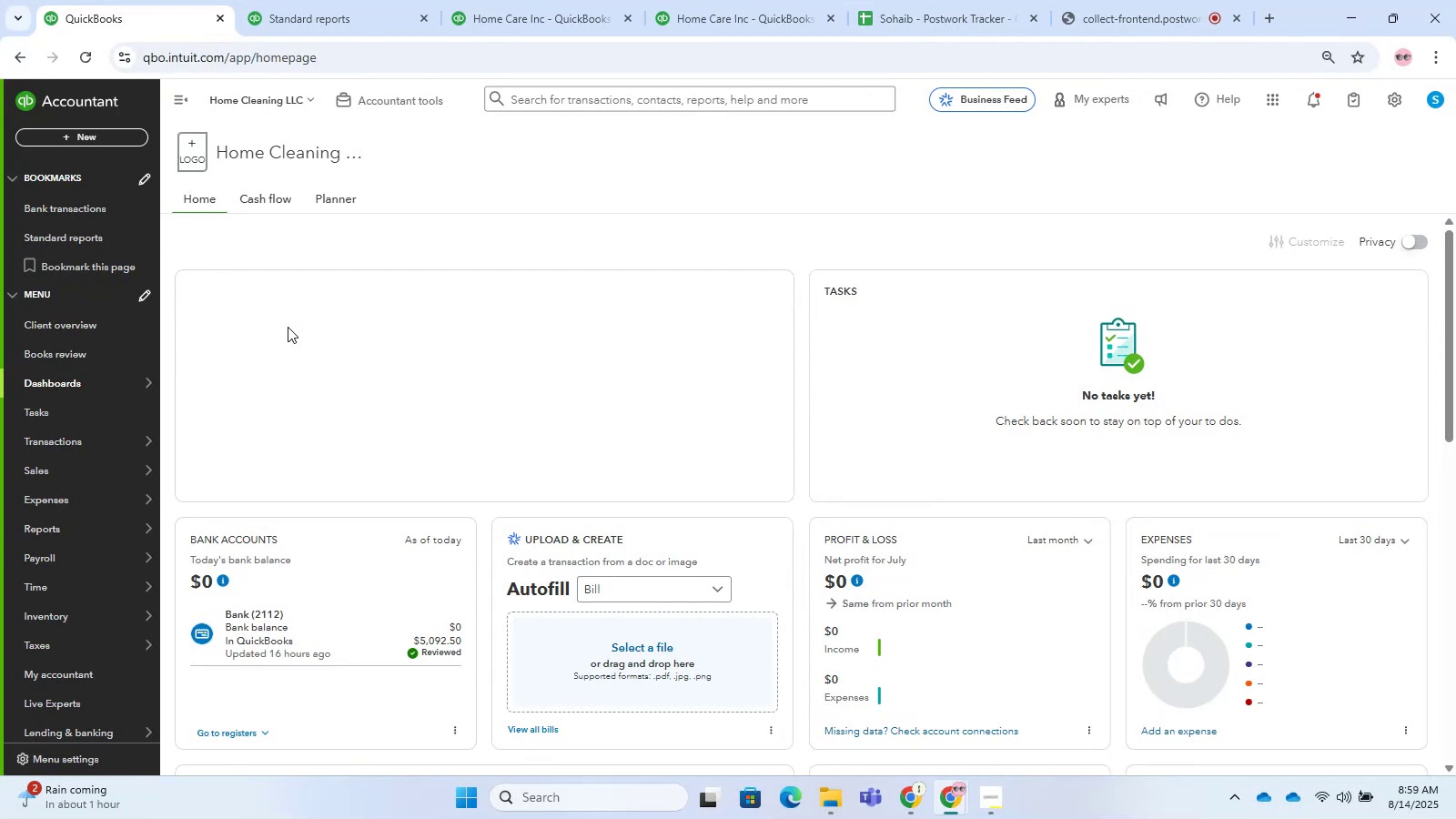 
left_click([248, 104])
 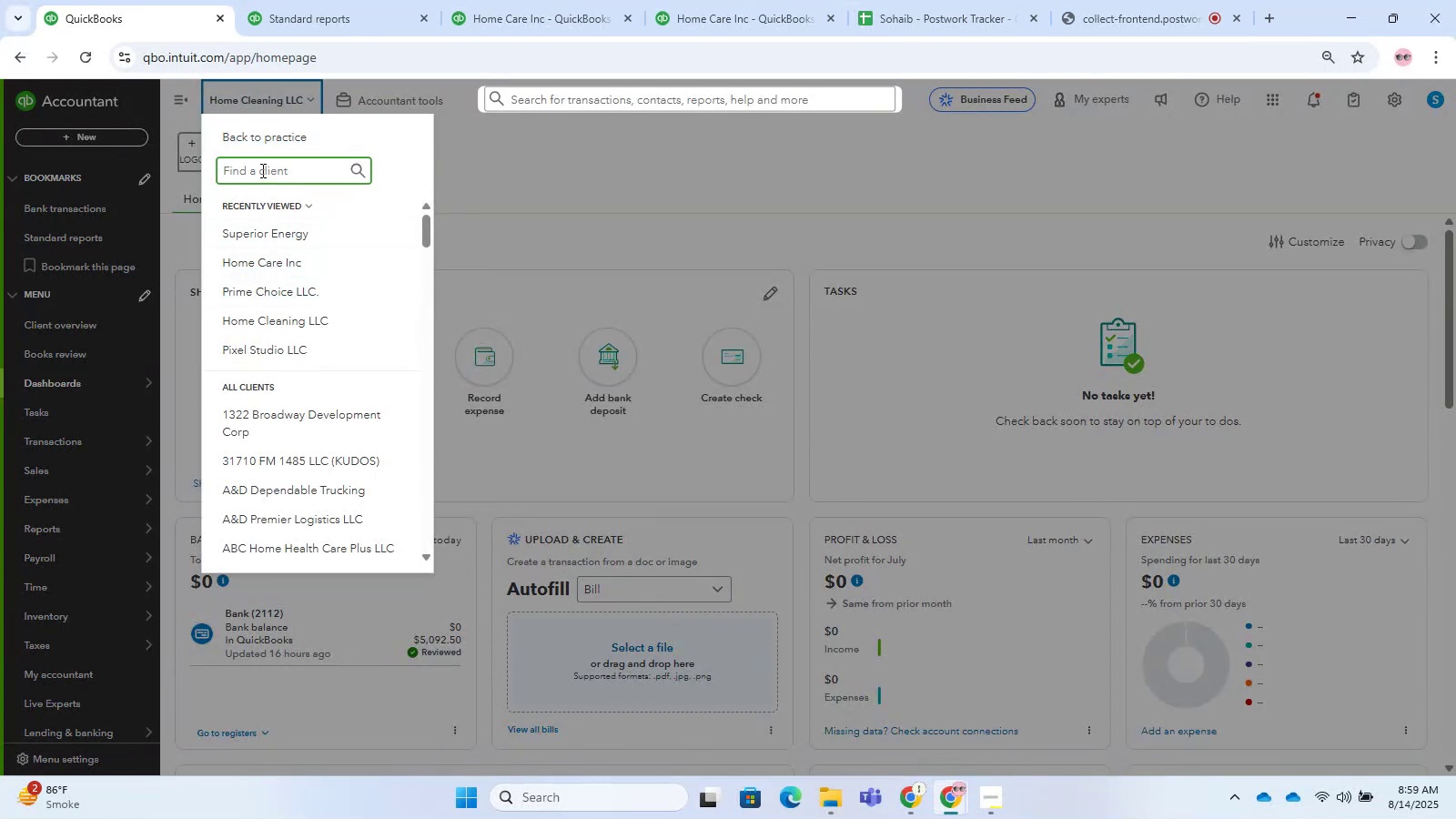 
type(go )
key(Backspace)
key(Backspace)
key(Backspace)
key(Backspace)
 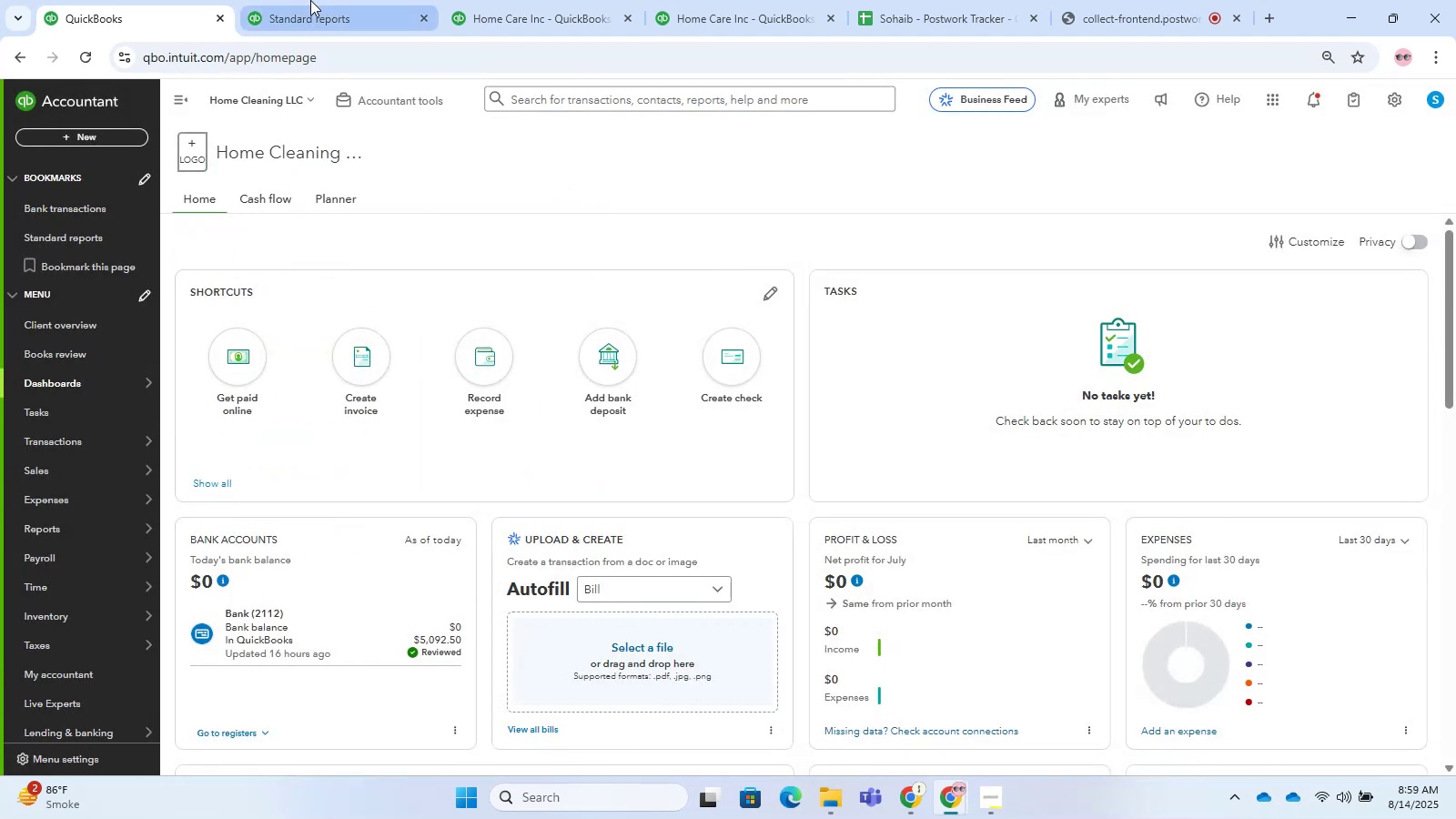 
wait(5.96)
 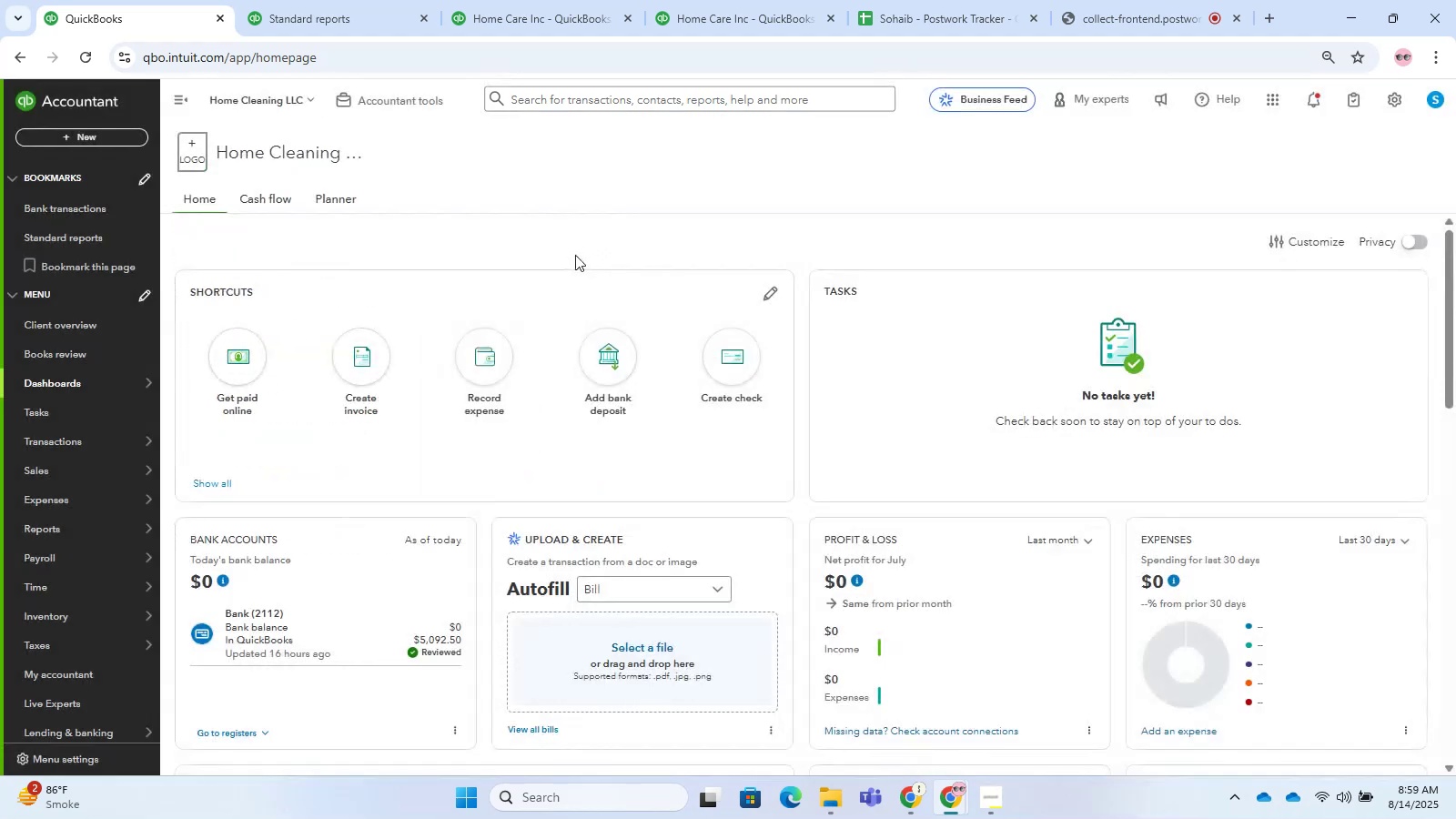 
left_click([581, 0])
 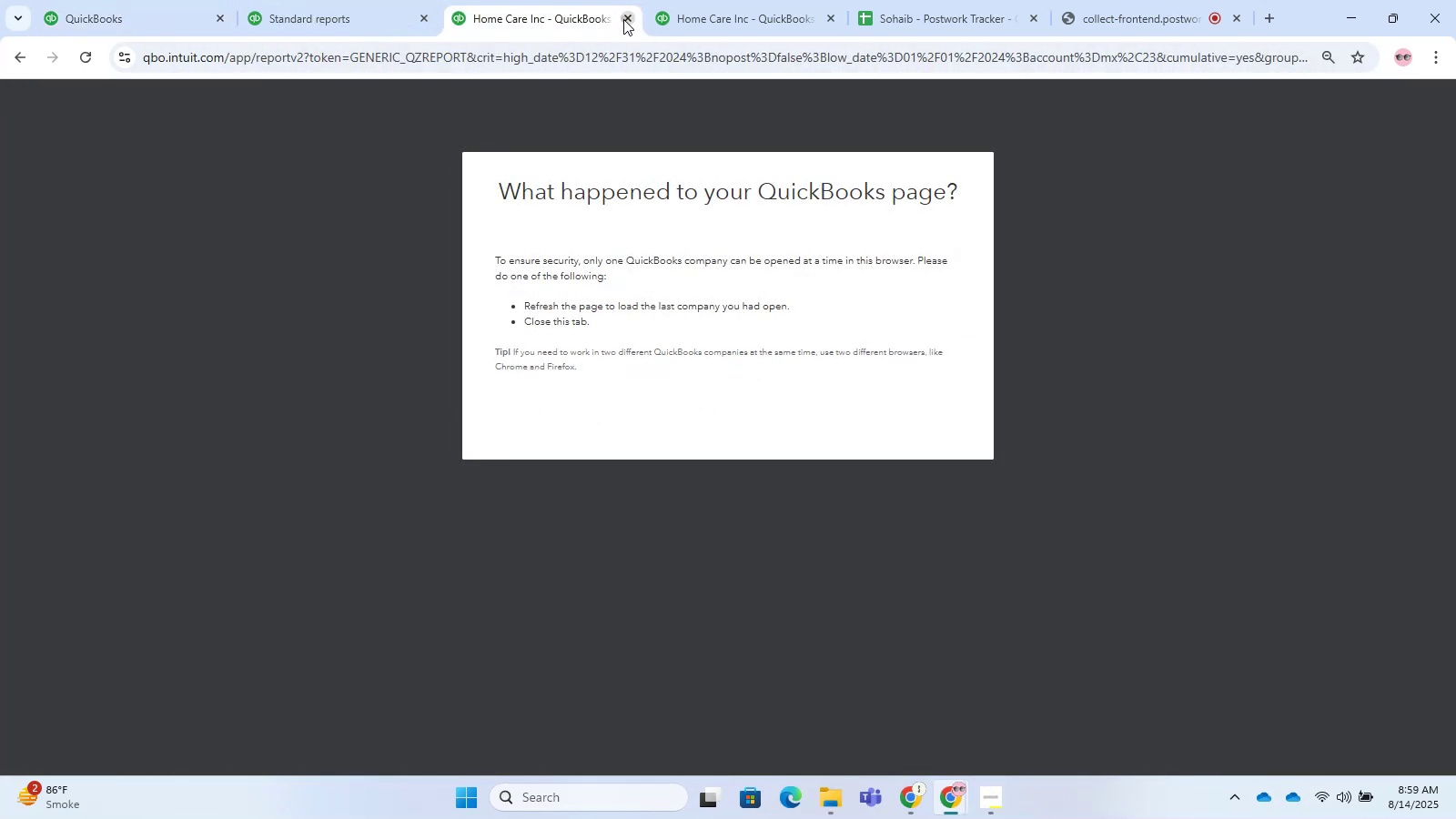 
double_click([623, 19])
 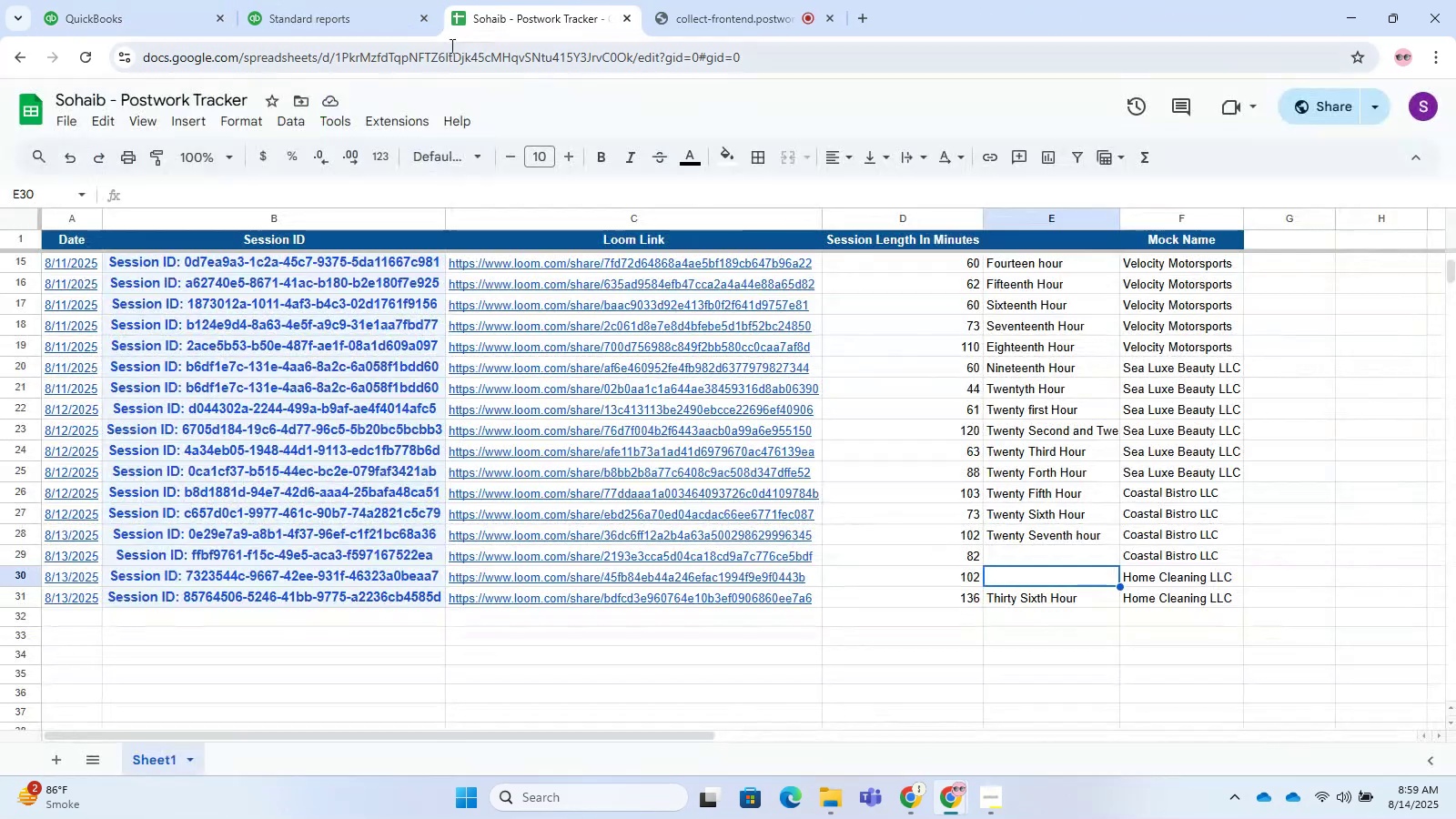 
left_click([365, 0])
 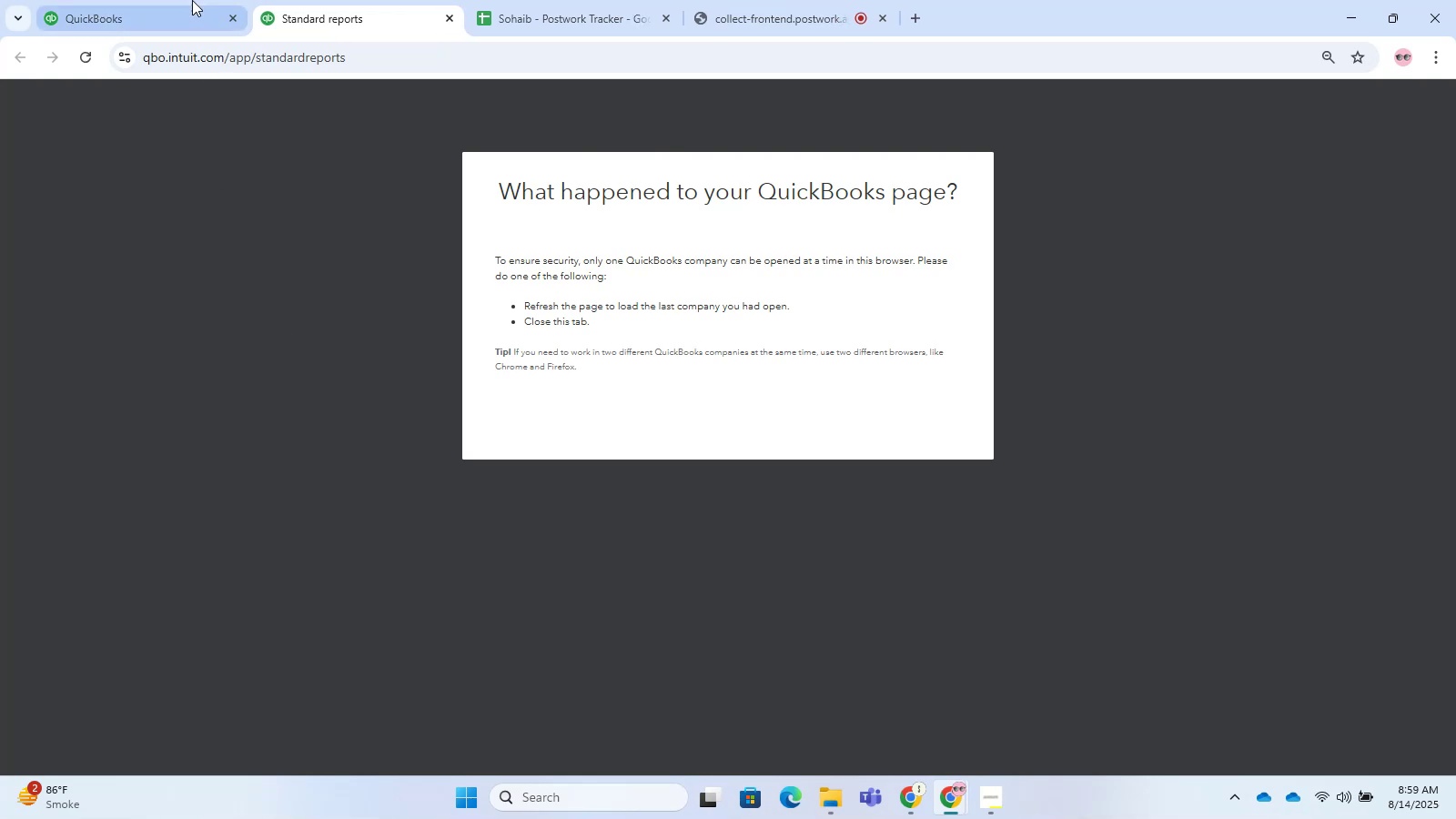 
left_click([232, 63])
 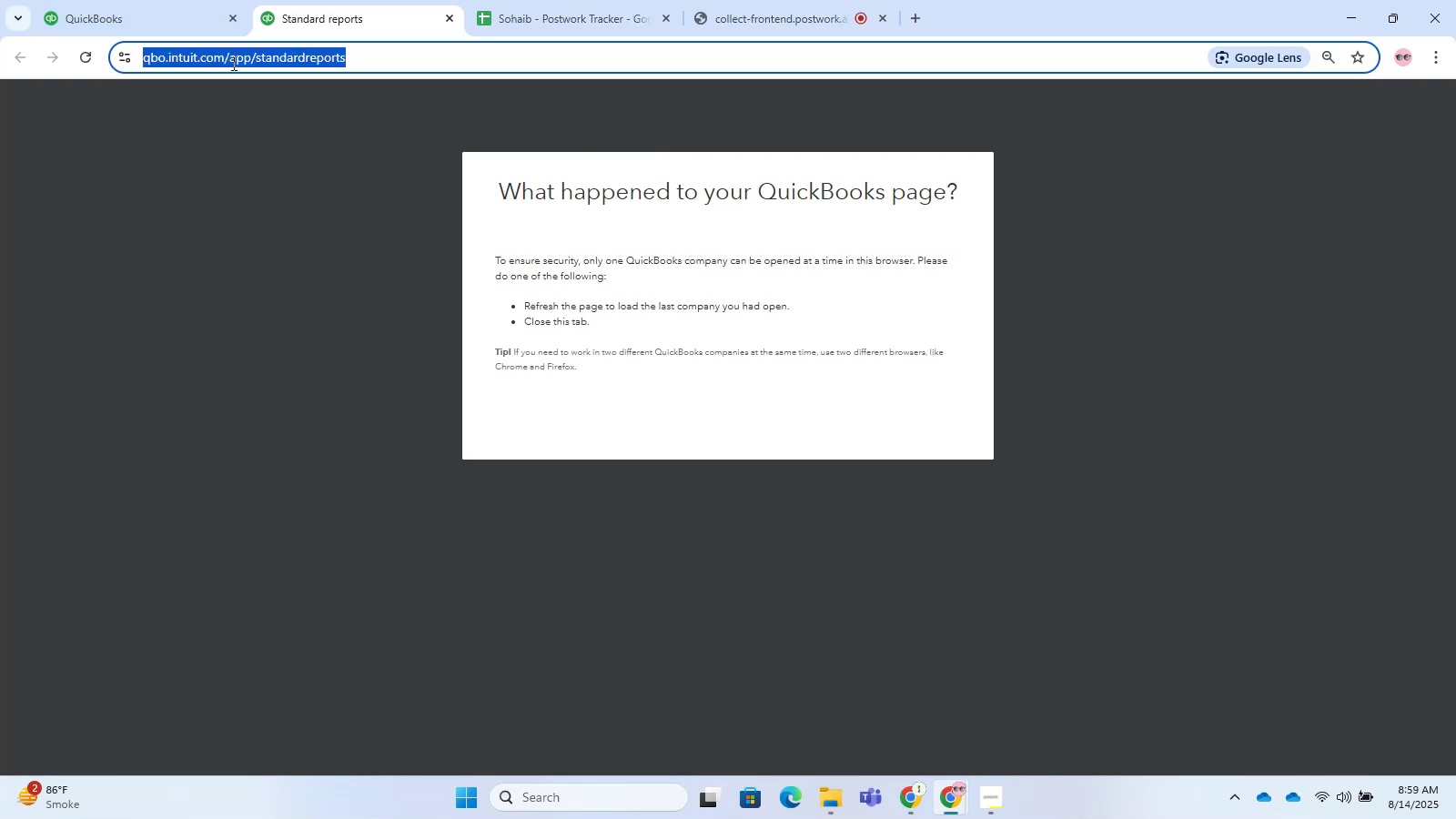 
key(NumpadEnter)
 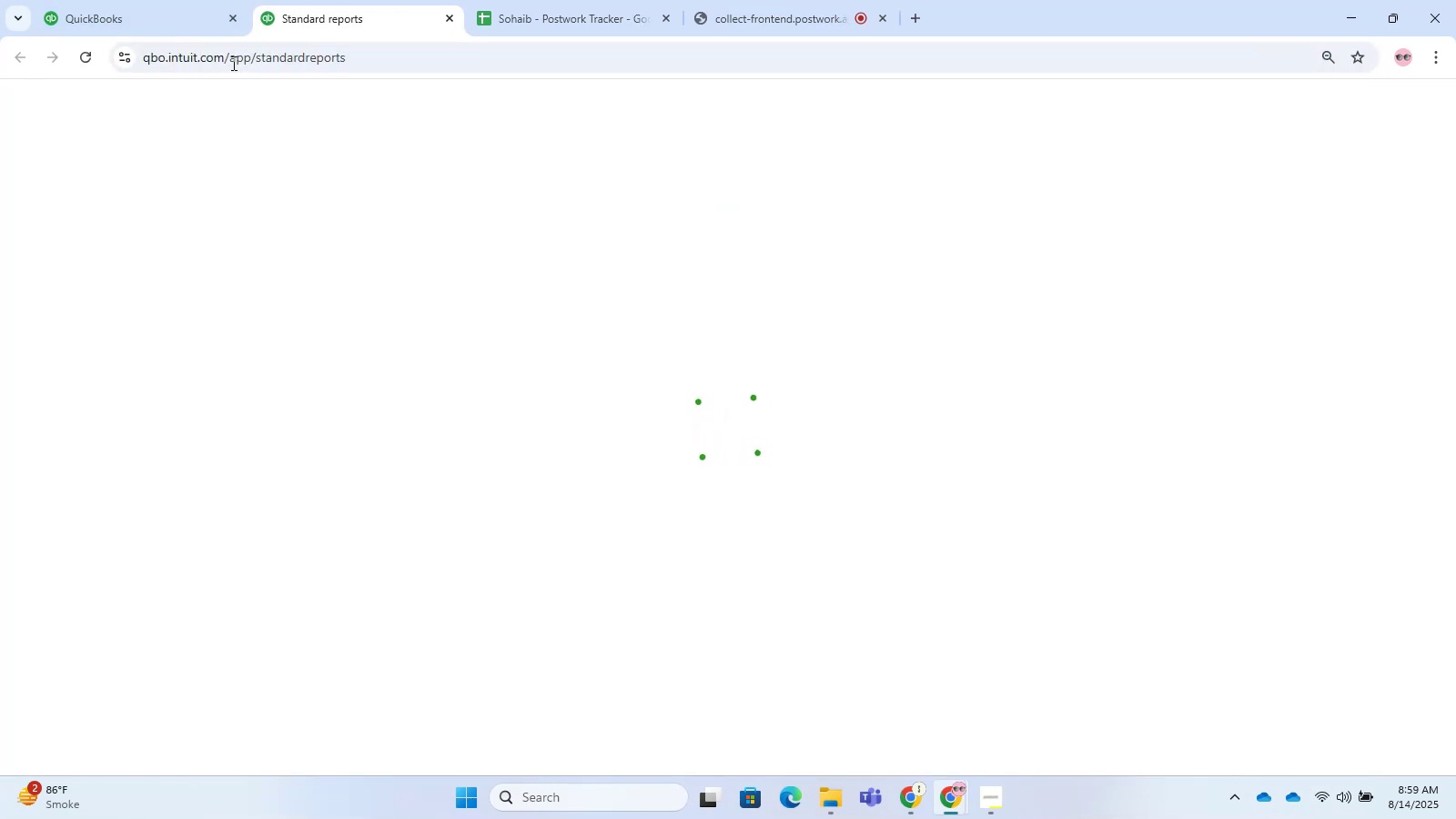 
wait(11.41)
 